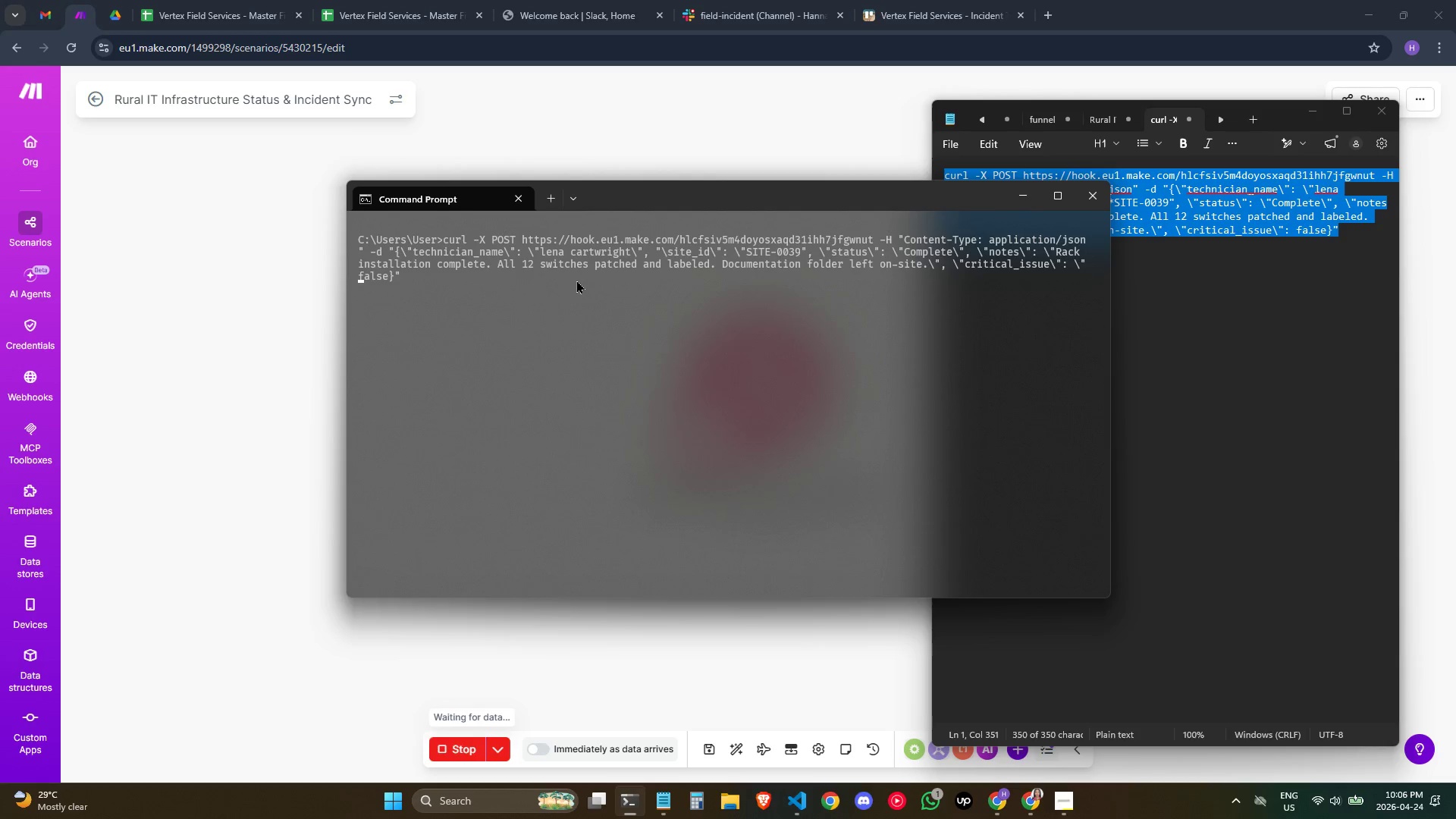 
key(ArrowRight)
 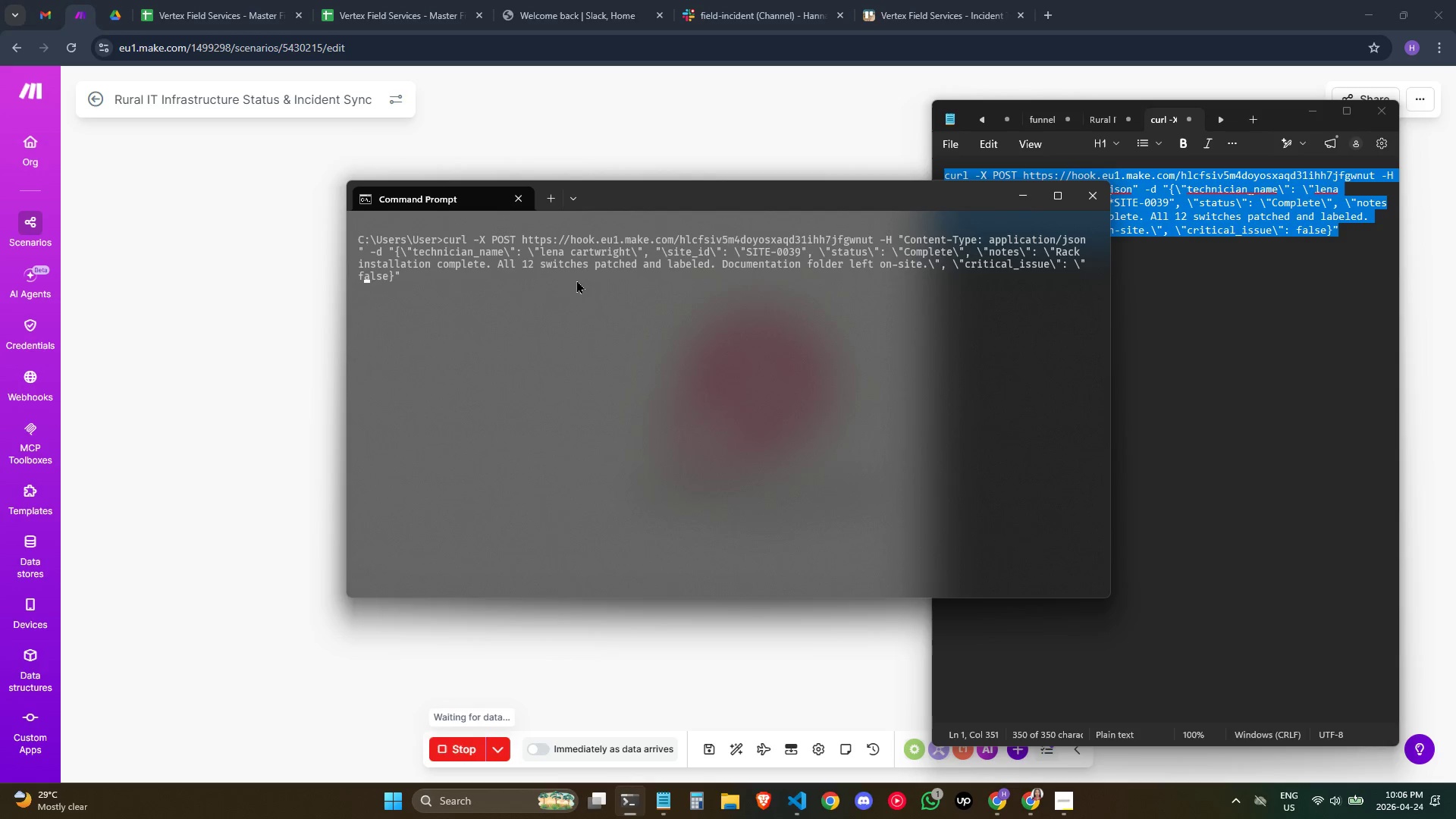 
key(ArrowRight)
 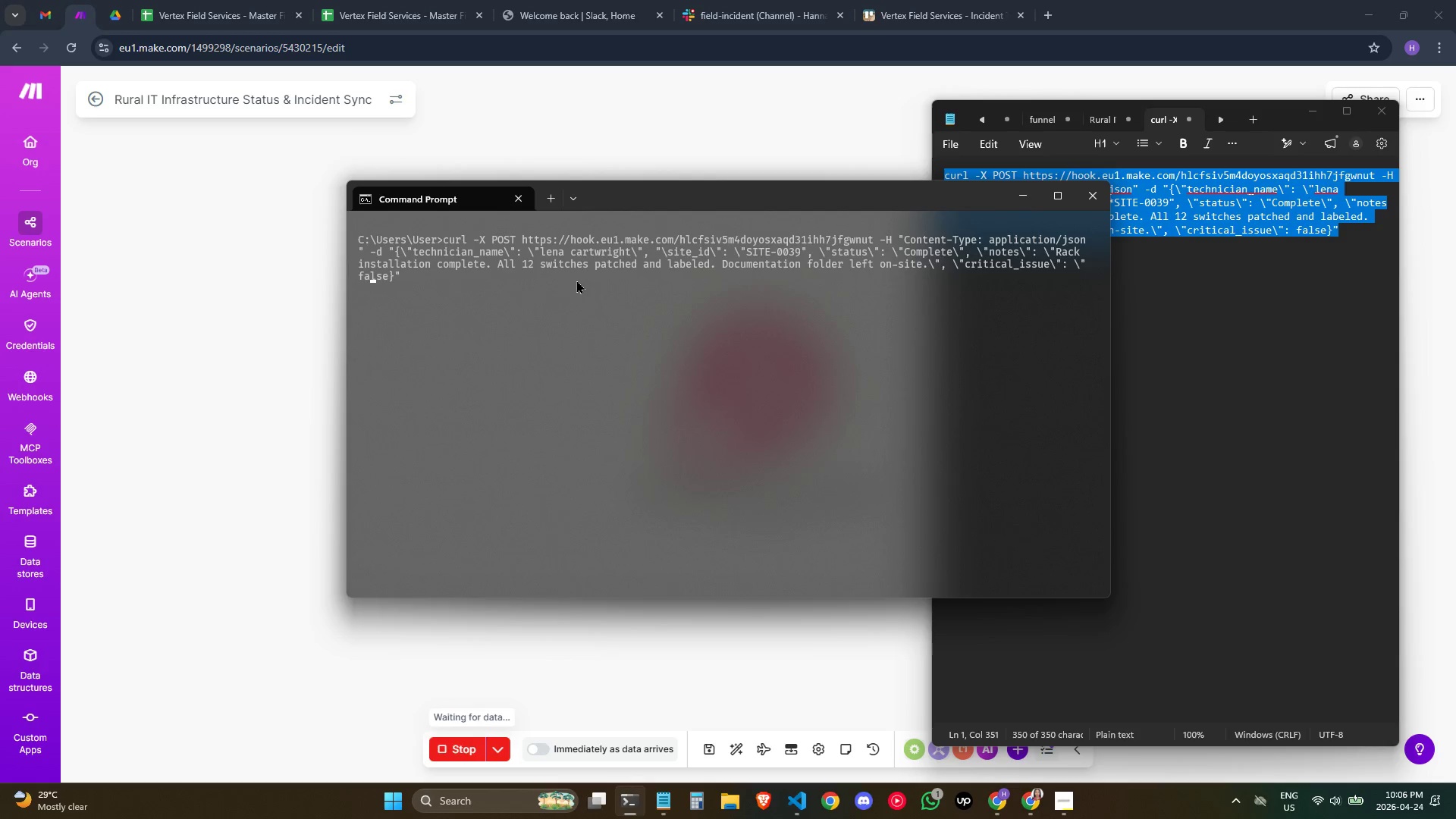 
key(ArrowRight)
 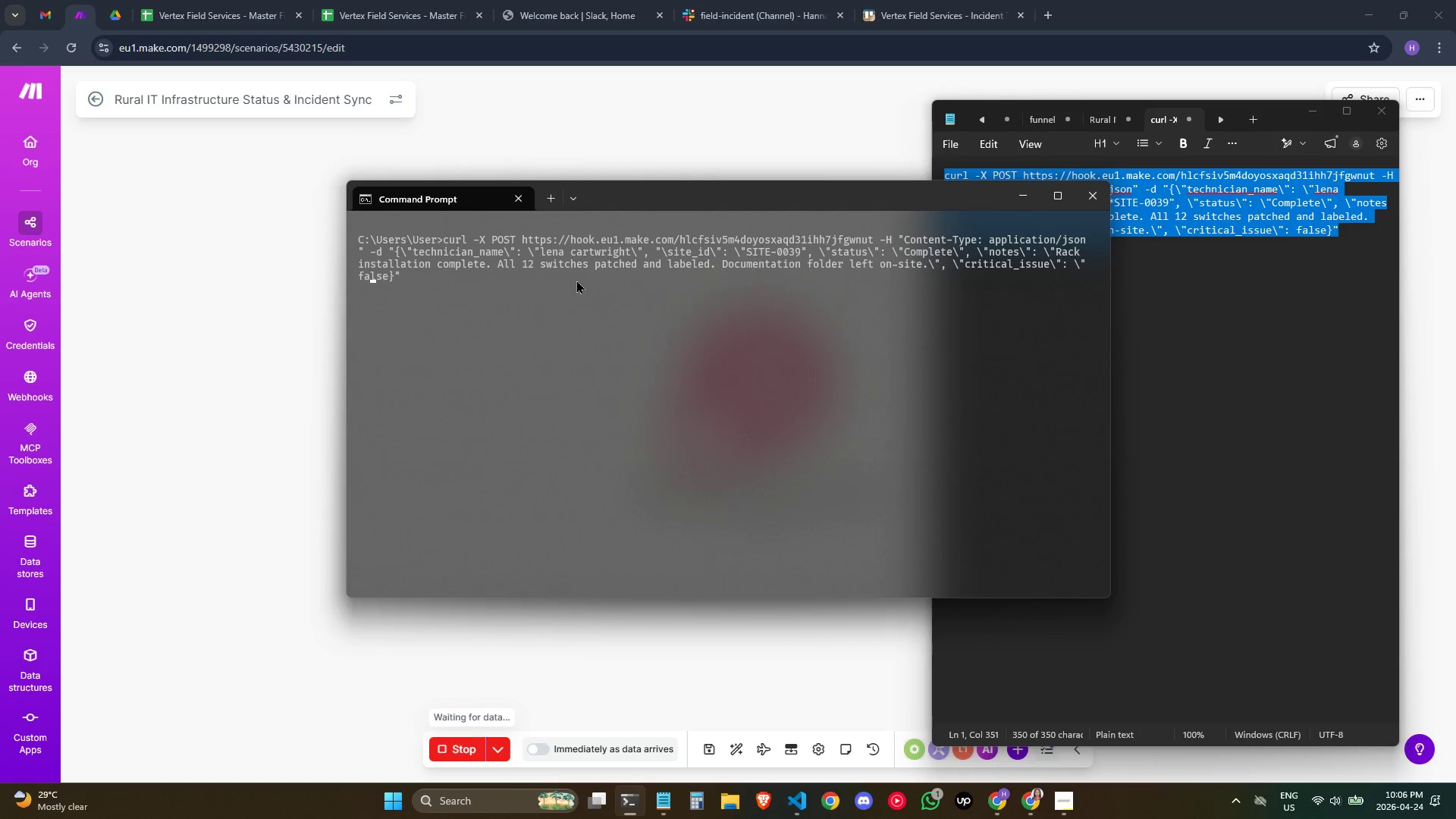 
key(ArrowRight)
 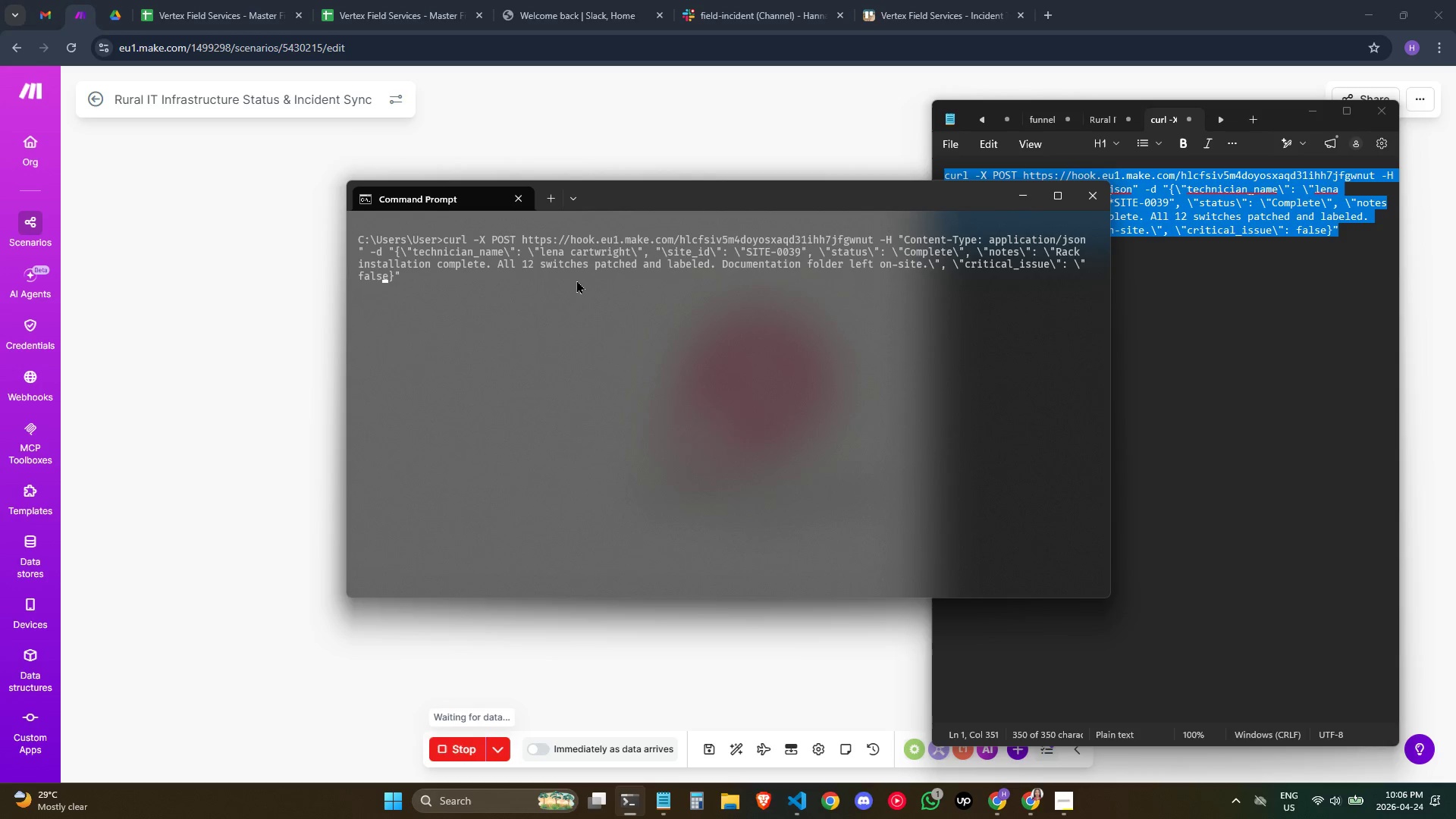 
key(ArrowRight)
 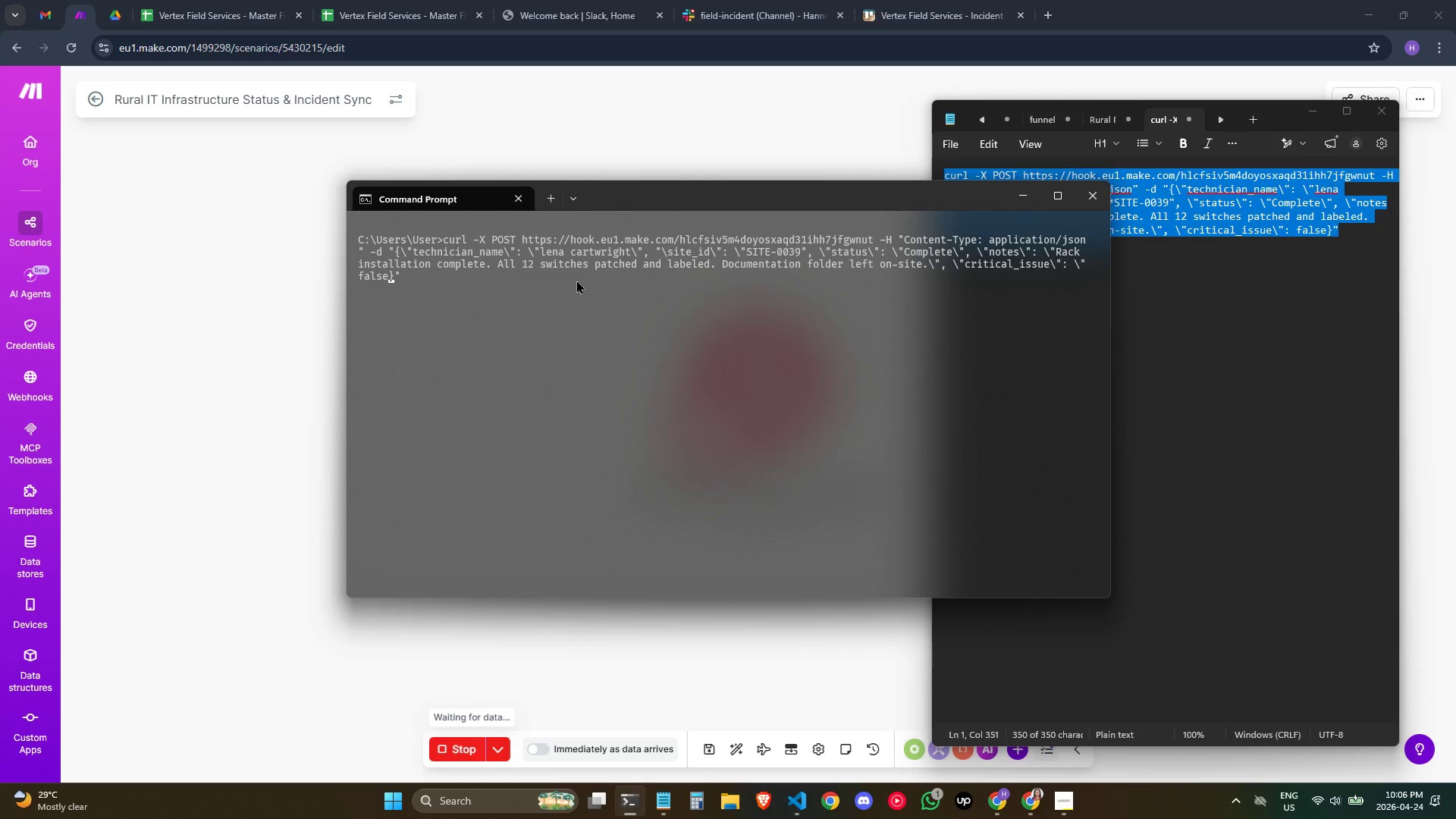 
key(Shift+Backslash)
 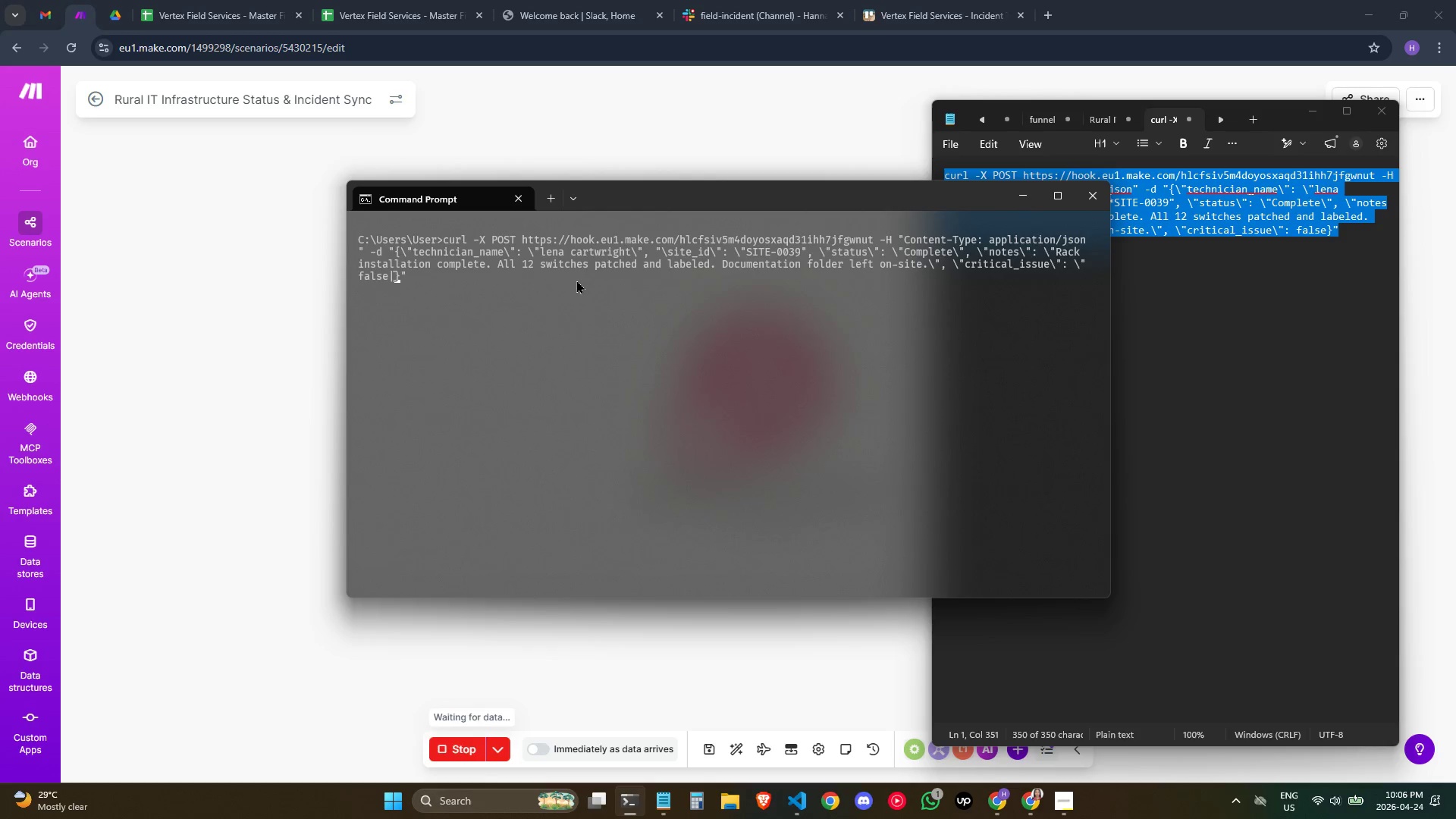 
key(ArrowLeft)
 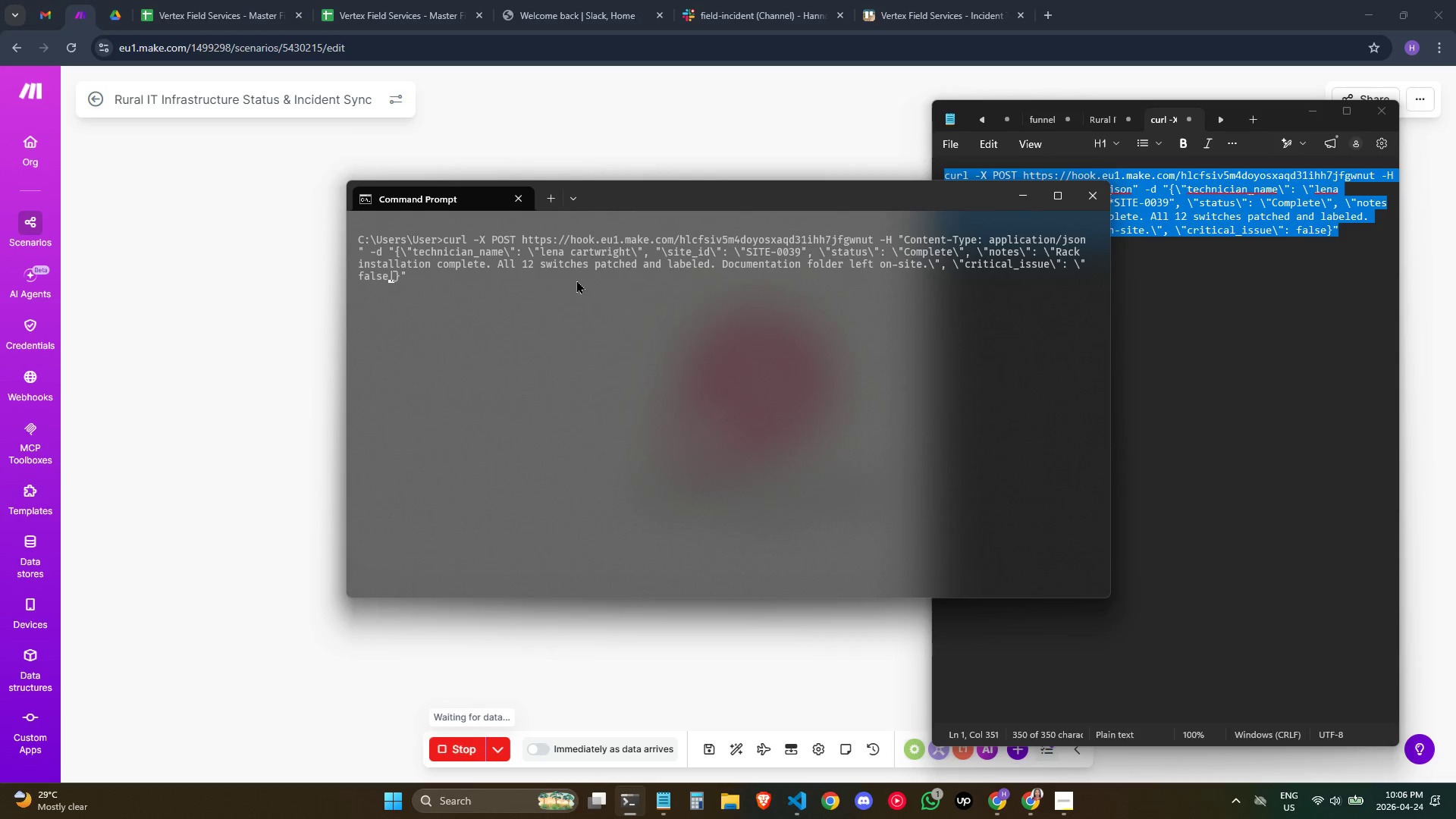 
key(ArrowRight)
 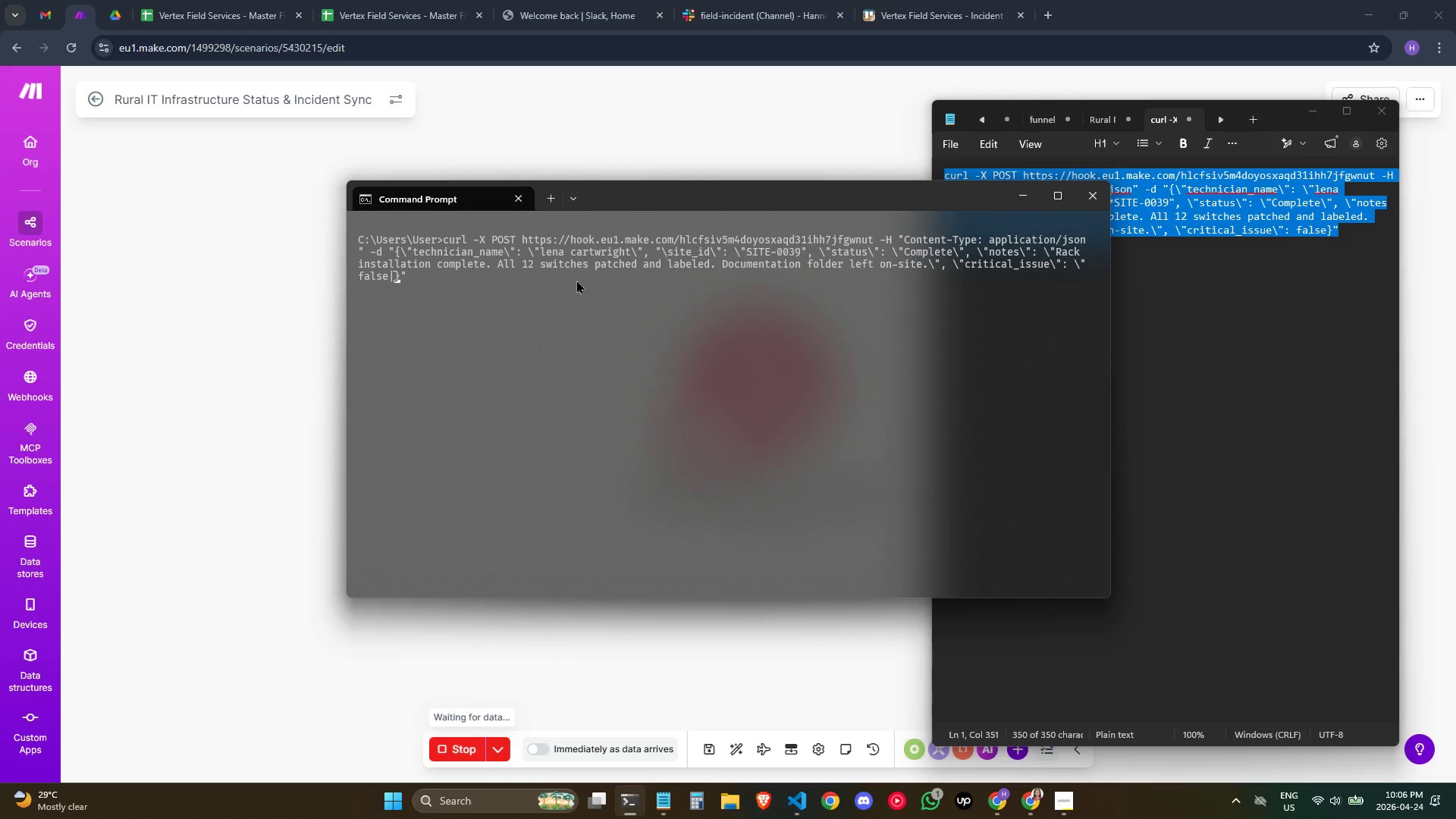 
key(ArrowRight)
 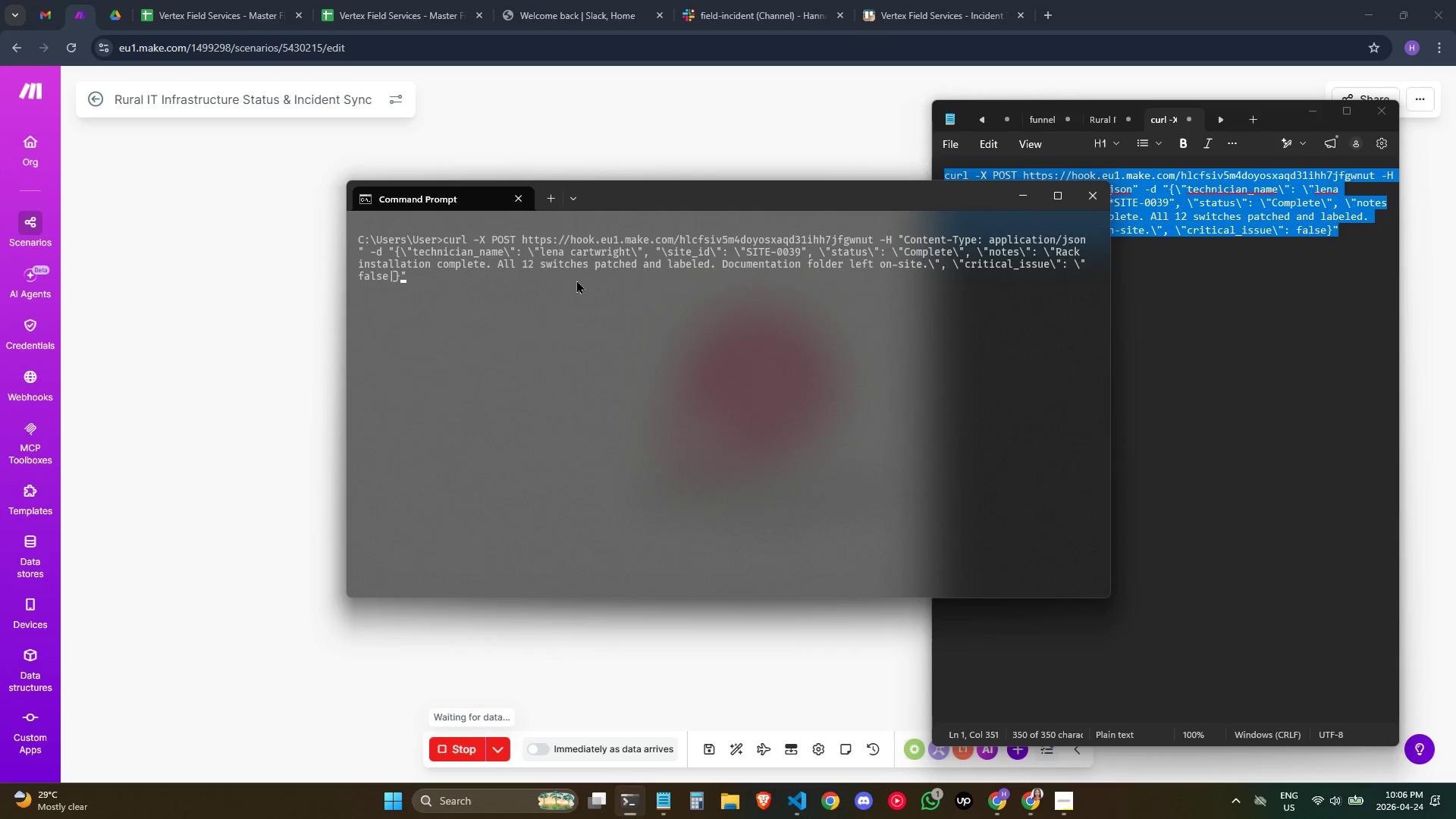 
key(ArrowLeft)
 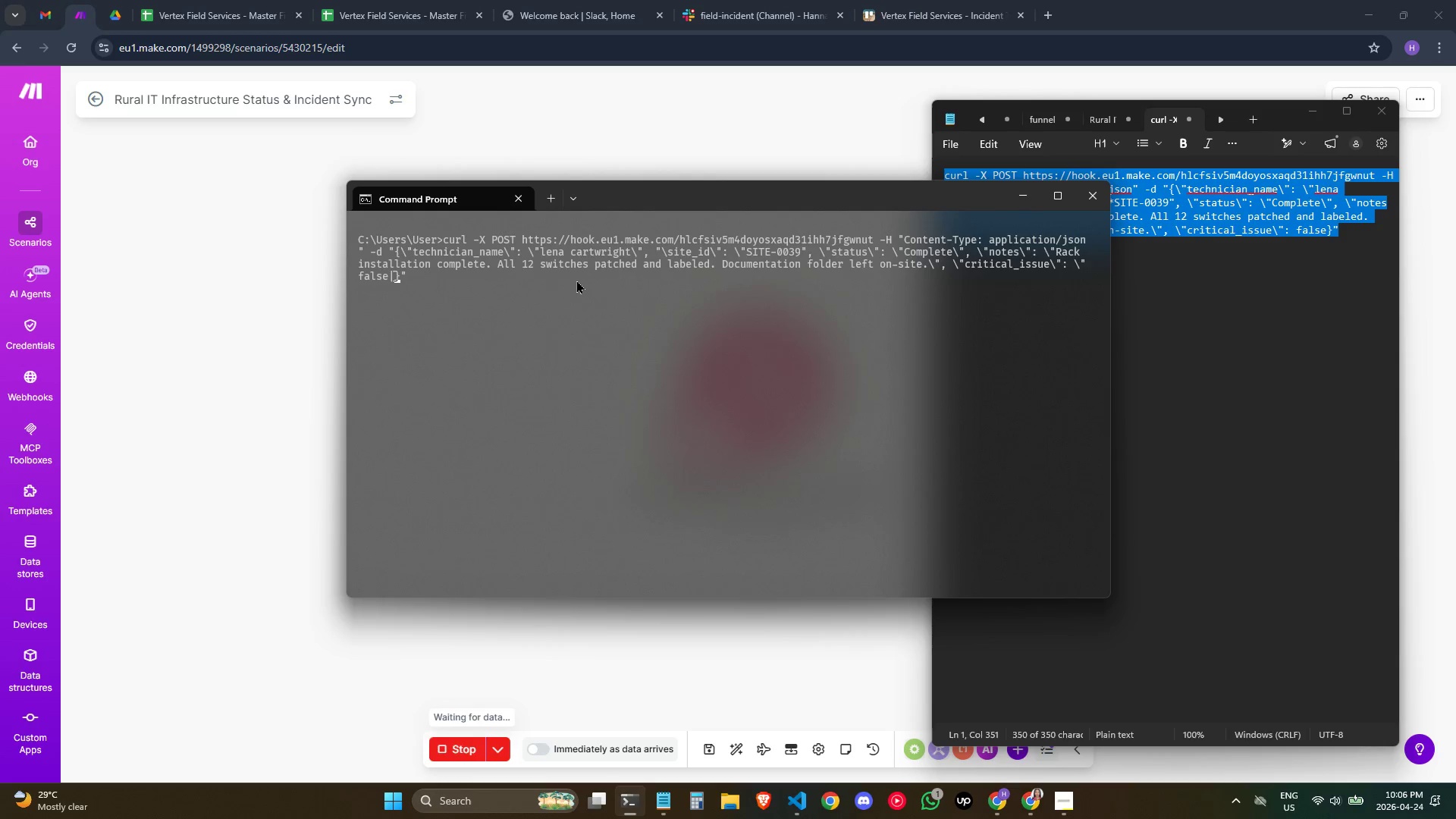 
key(Backspace)
 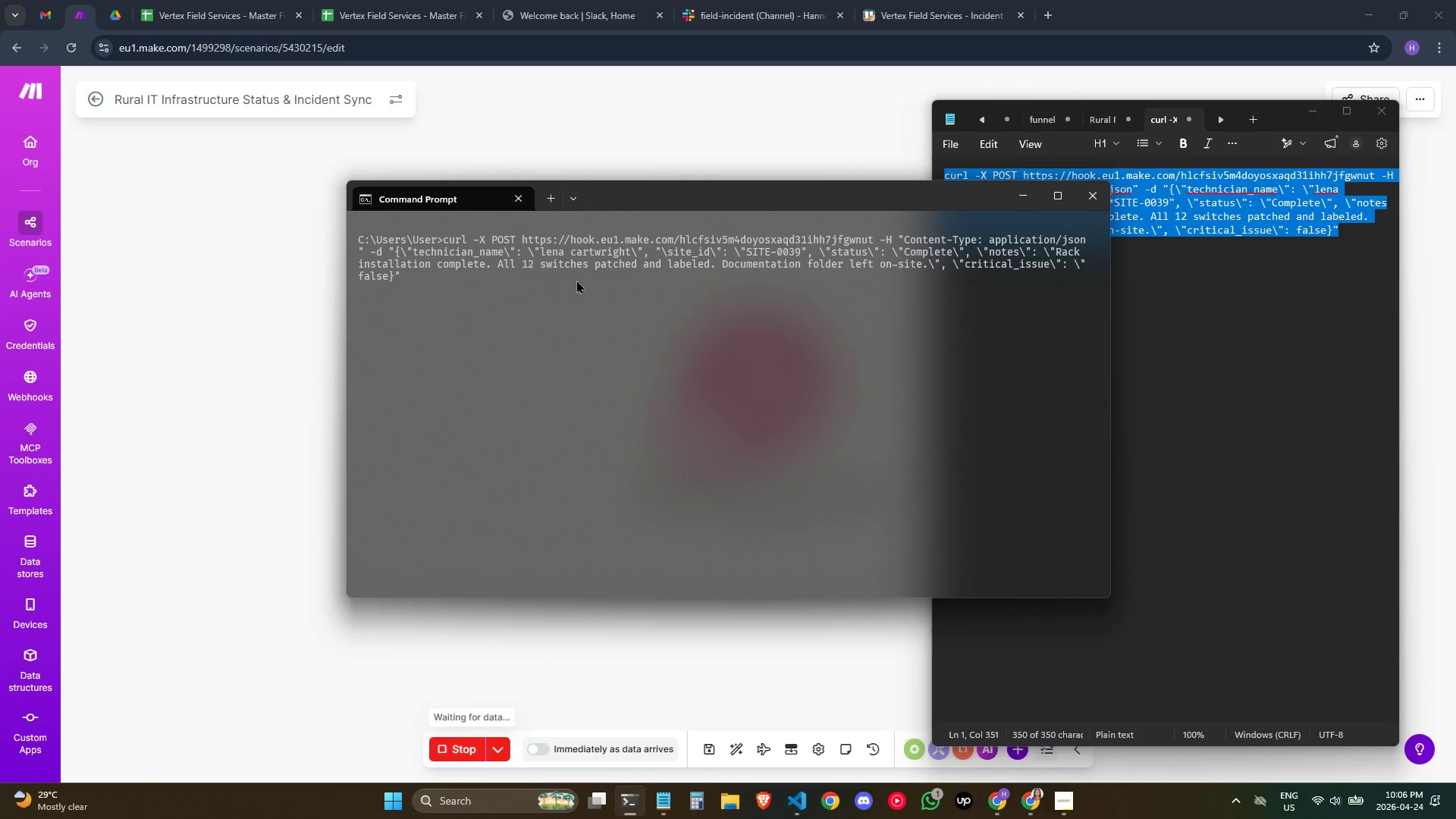 
key(Shift+Quote)
 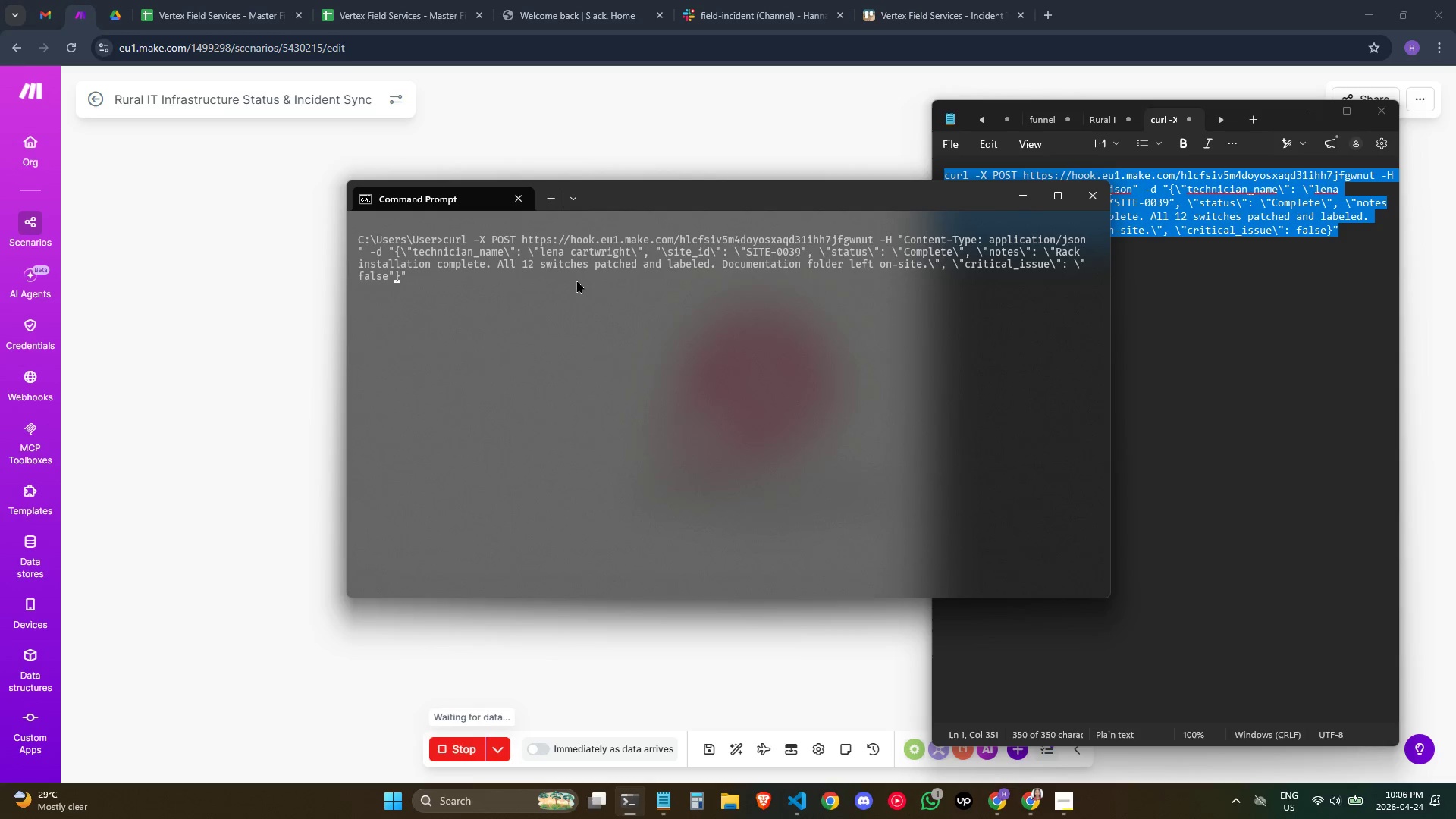 
key(ArrowLeft)
 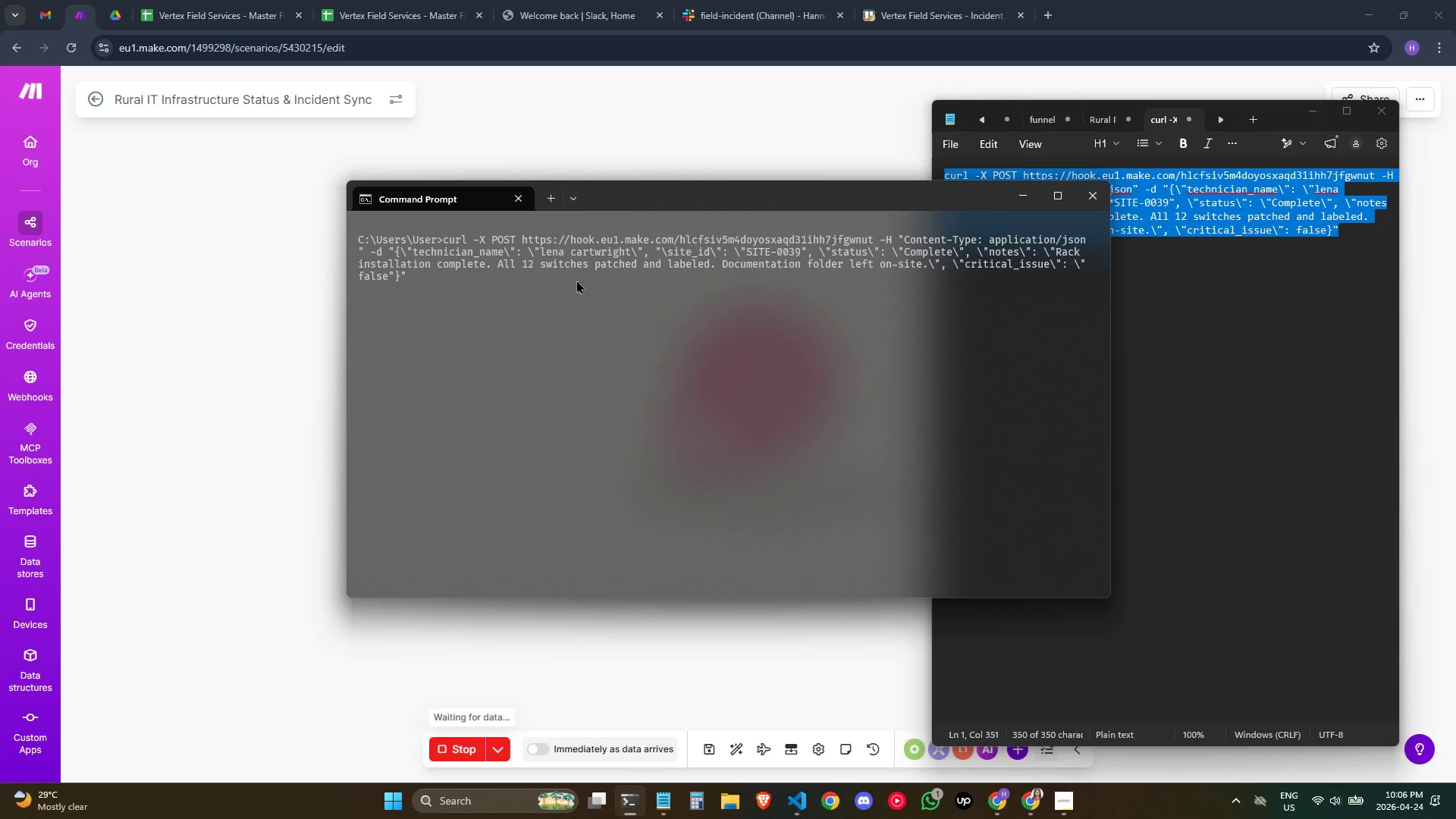 
key(Backslash)
 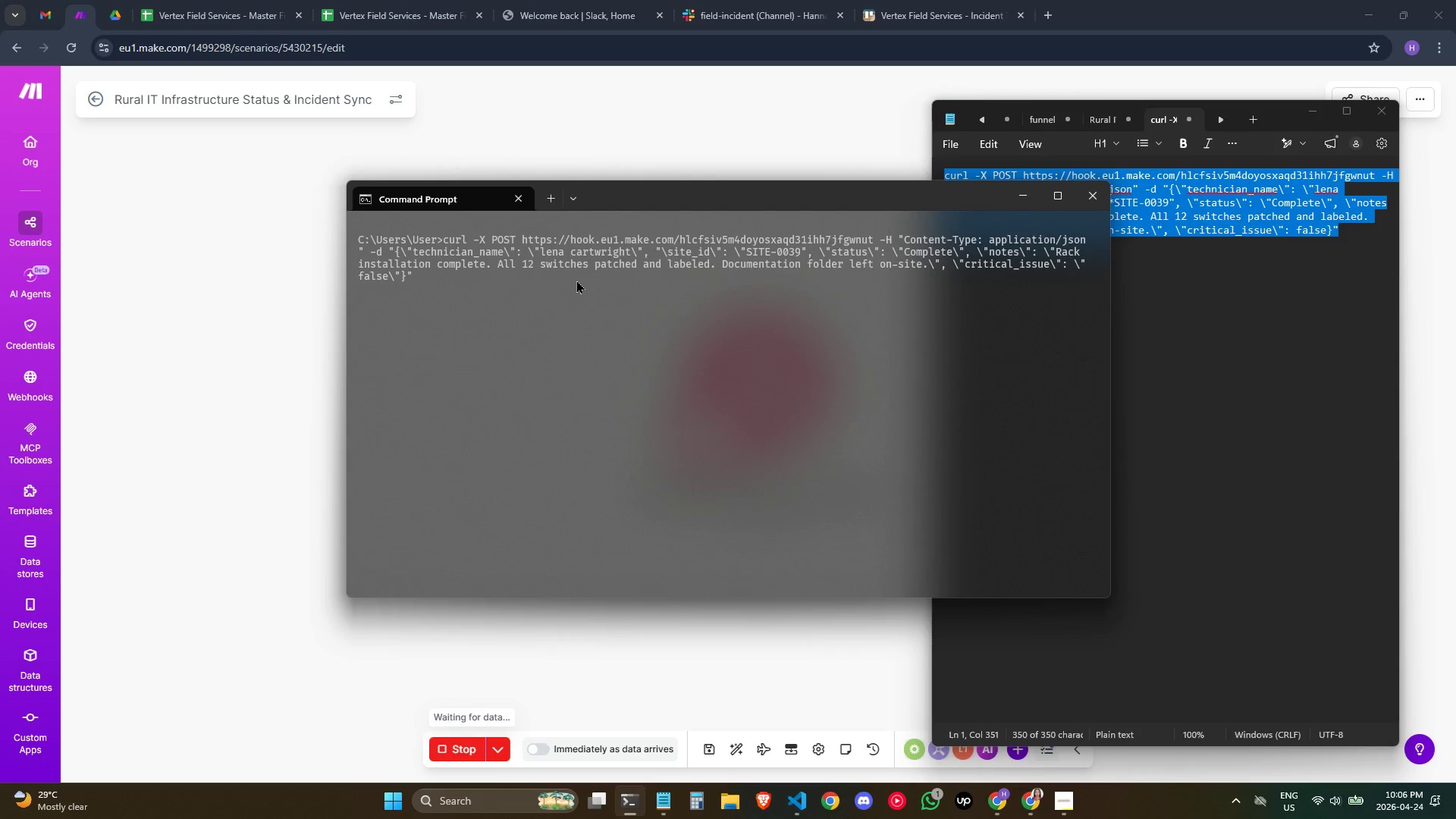 
key(Enter)
 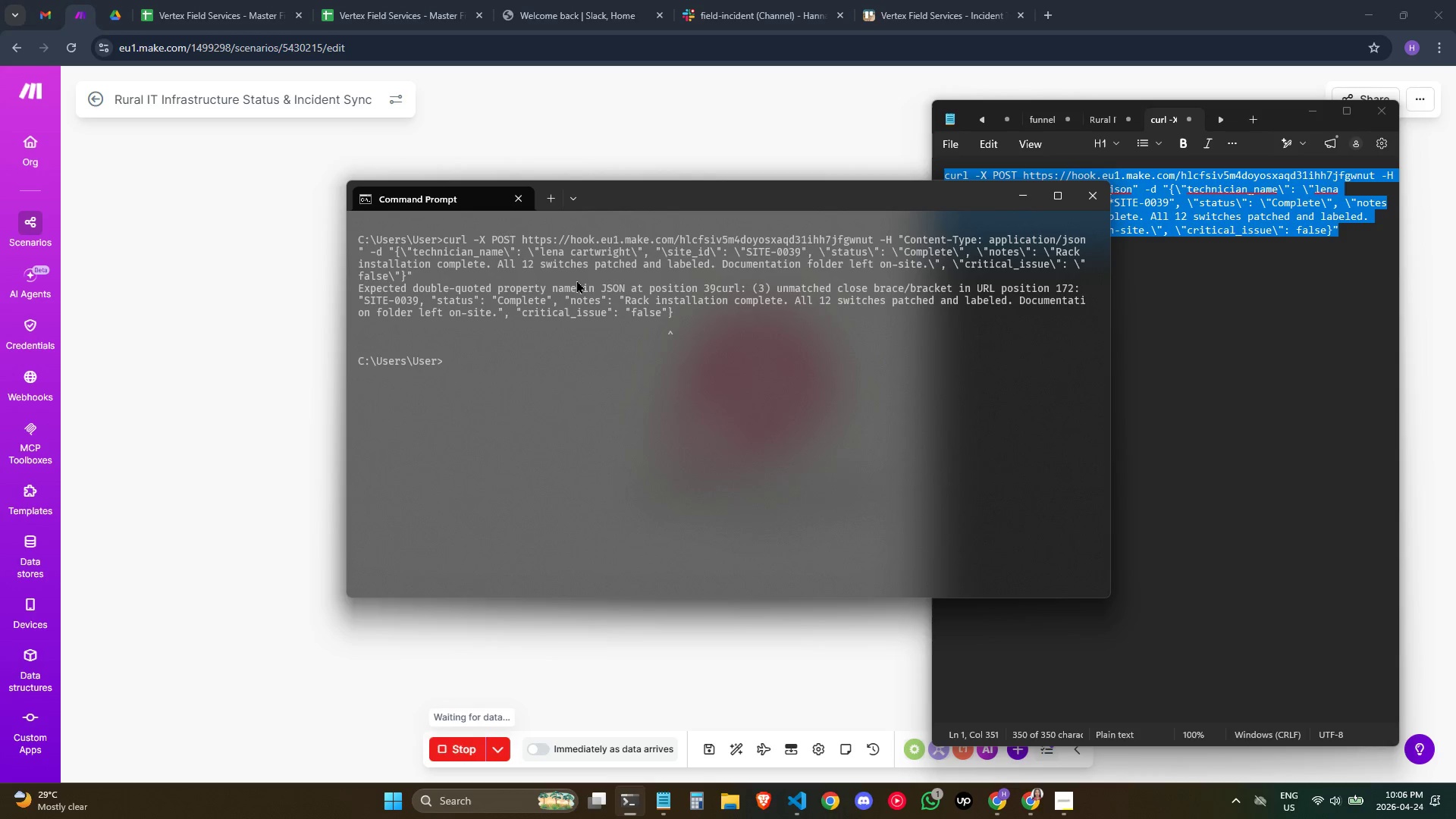 
type(cls)
 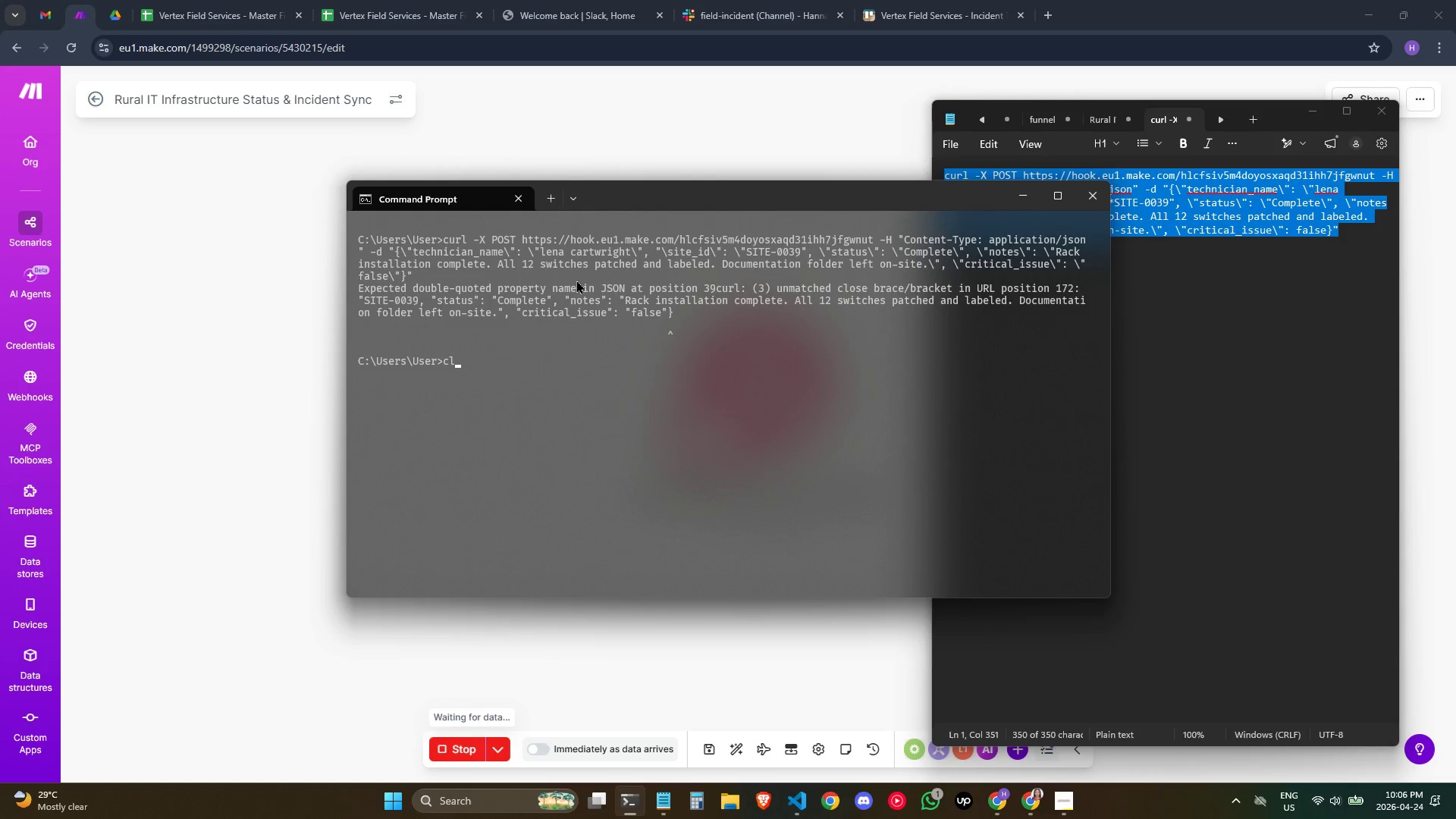 
key(Enter)
 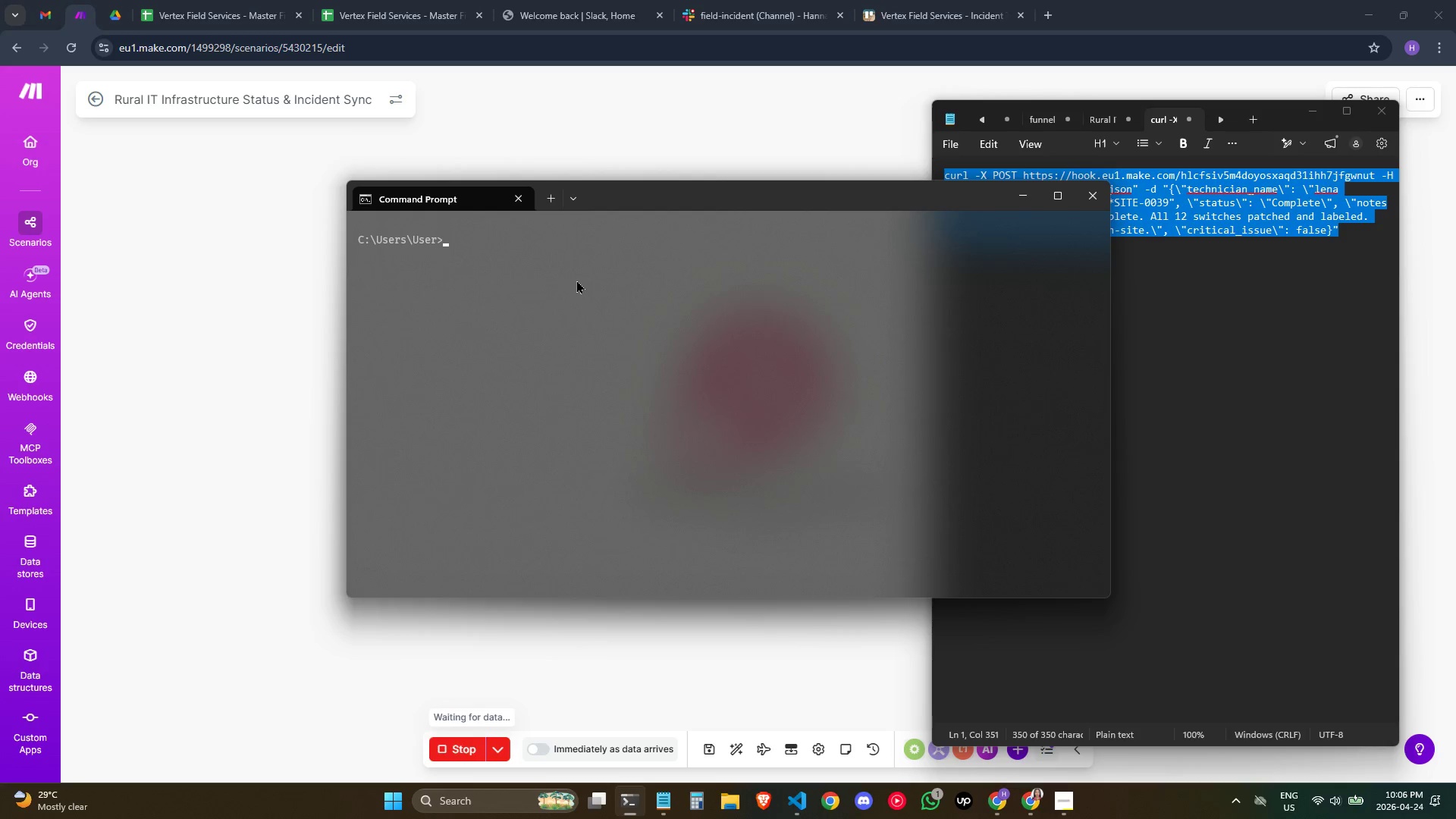 
key(ArrowUp)
 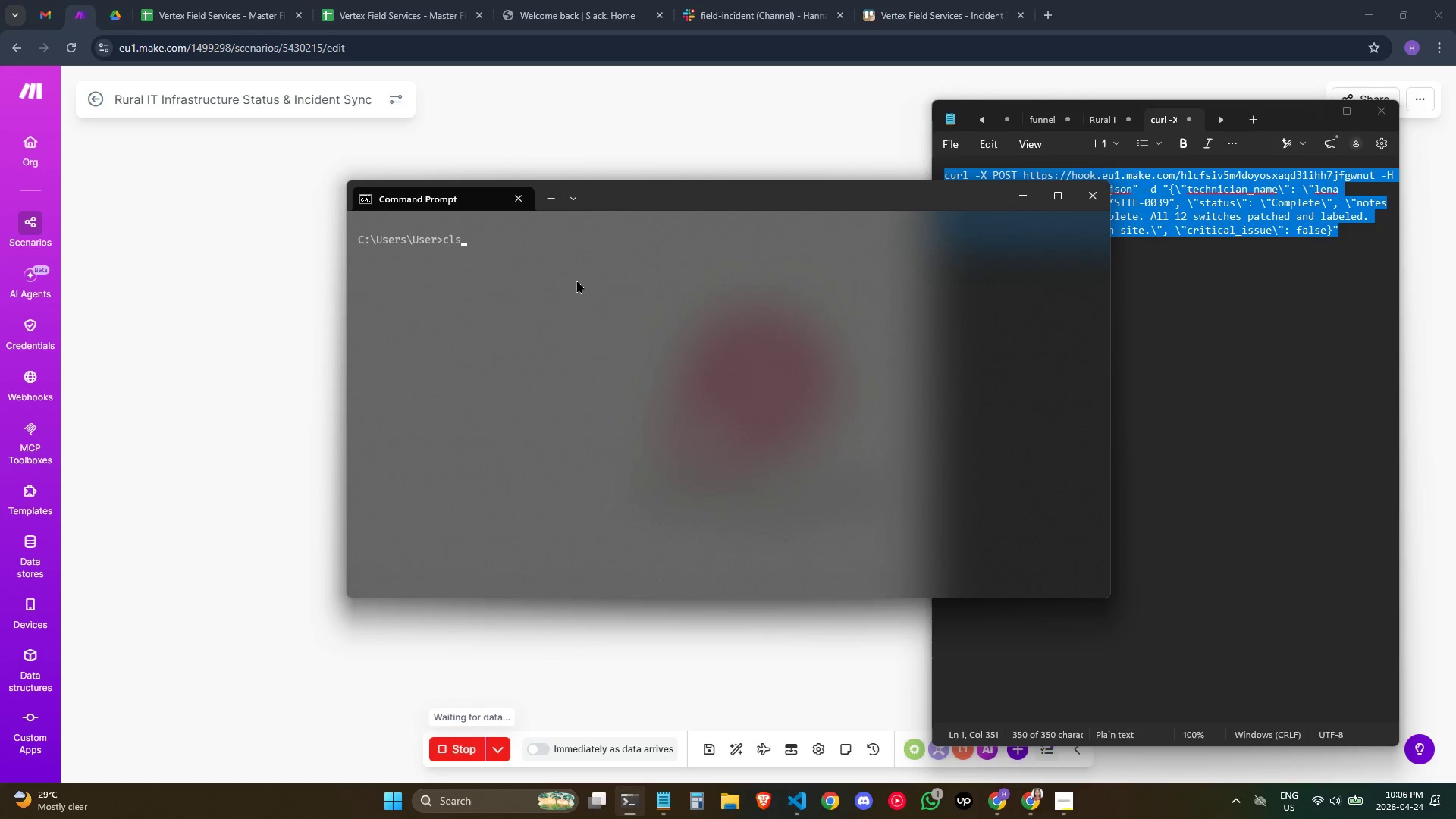 
key(ArrowUp)
 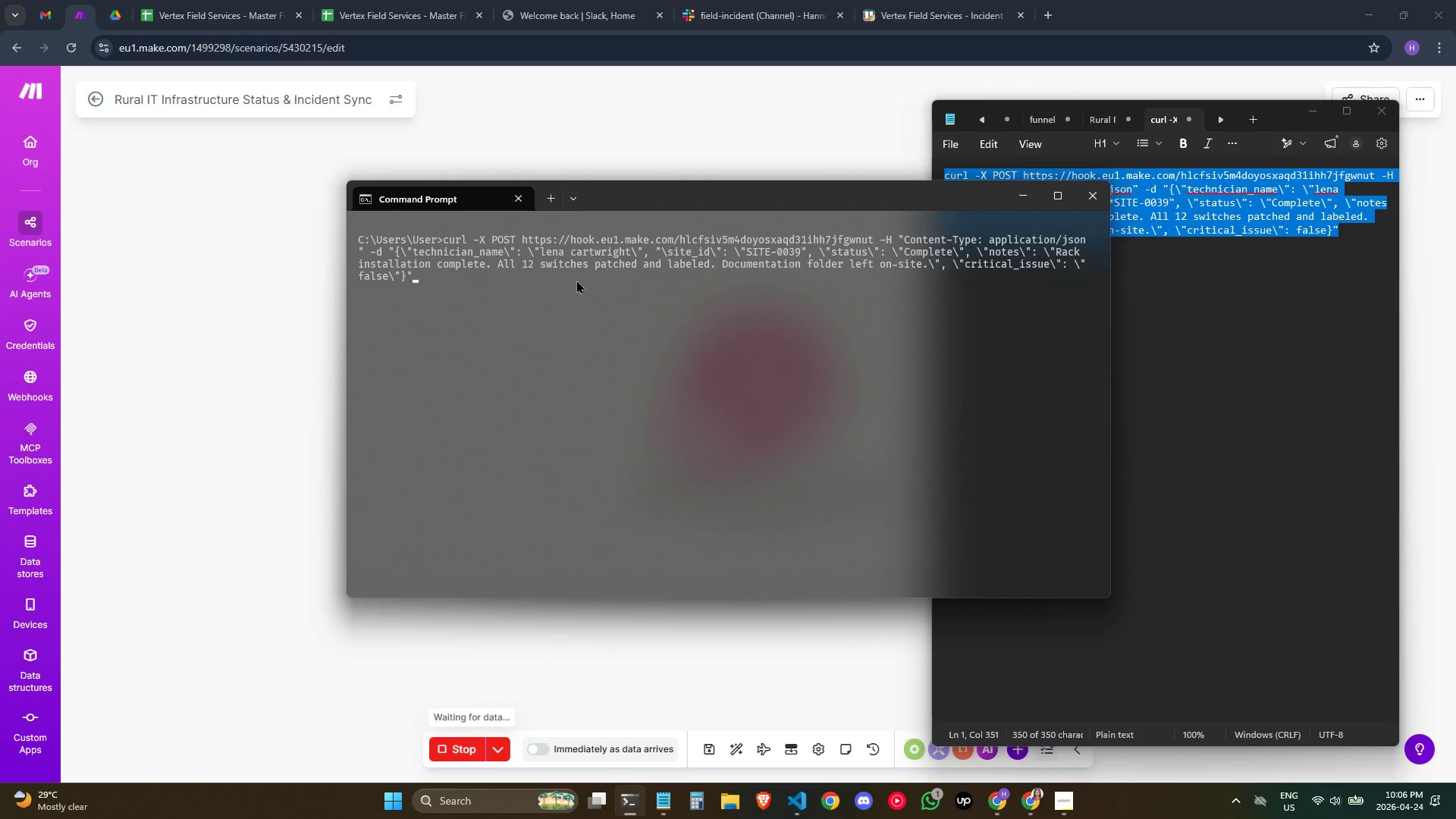 
key(ArrowLeft)
 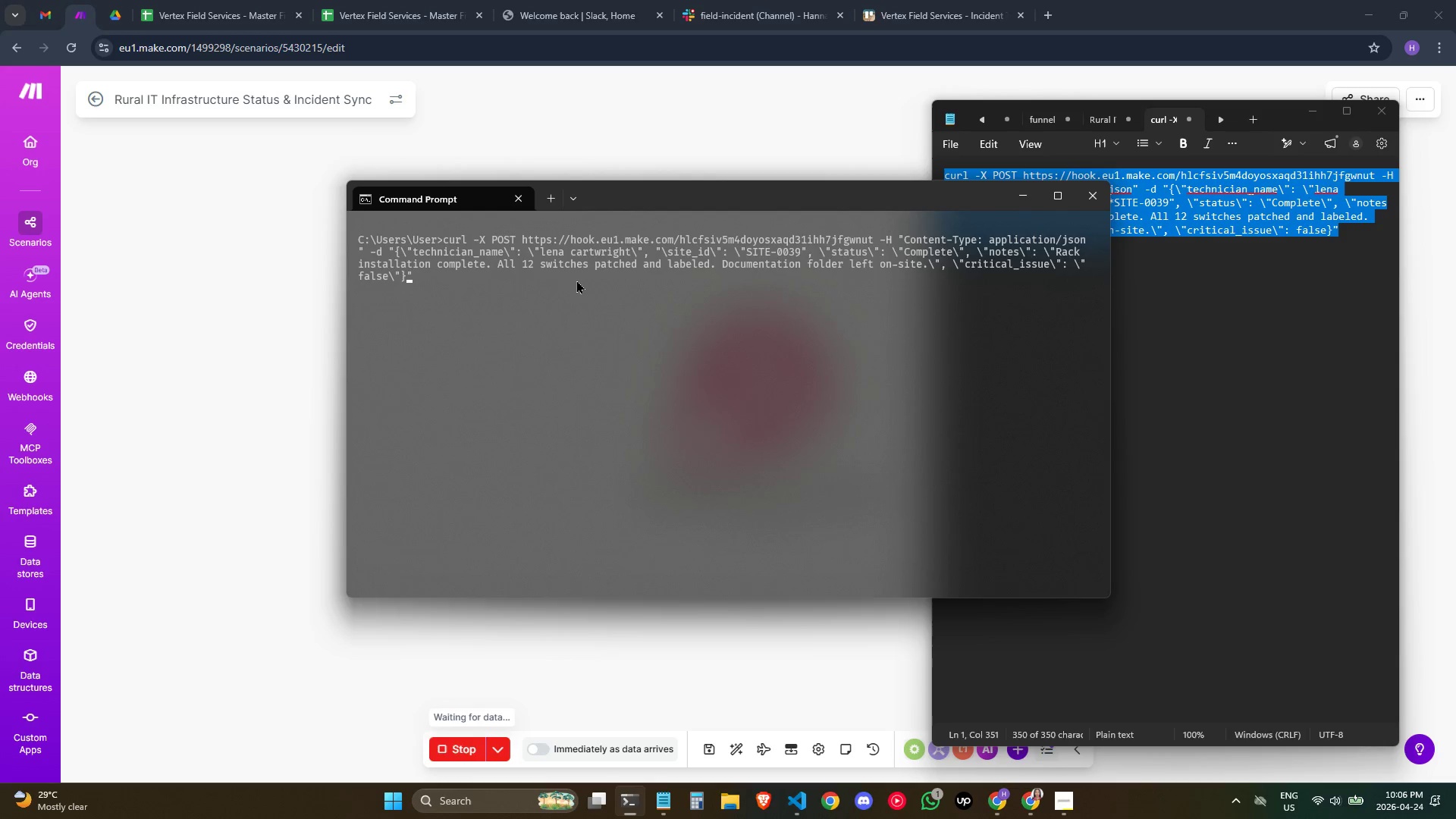 
key(ArrowLeft)
 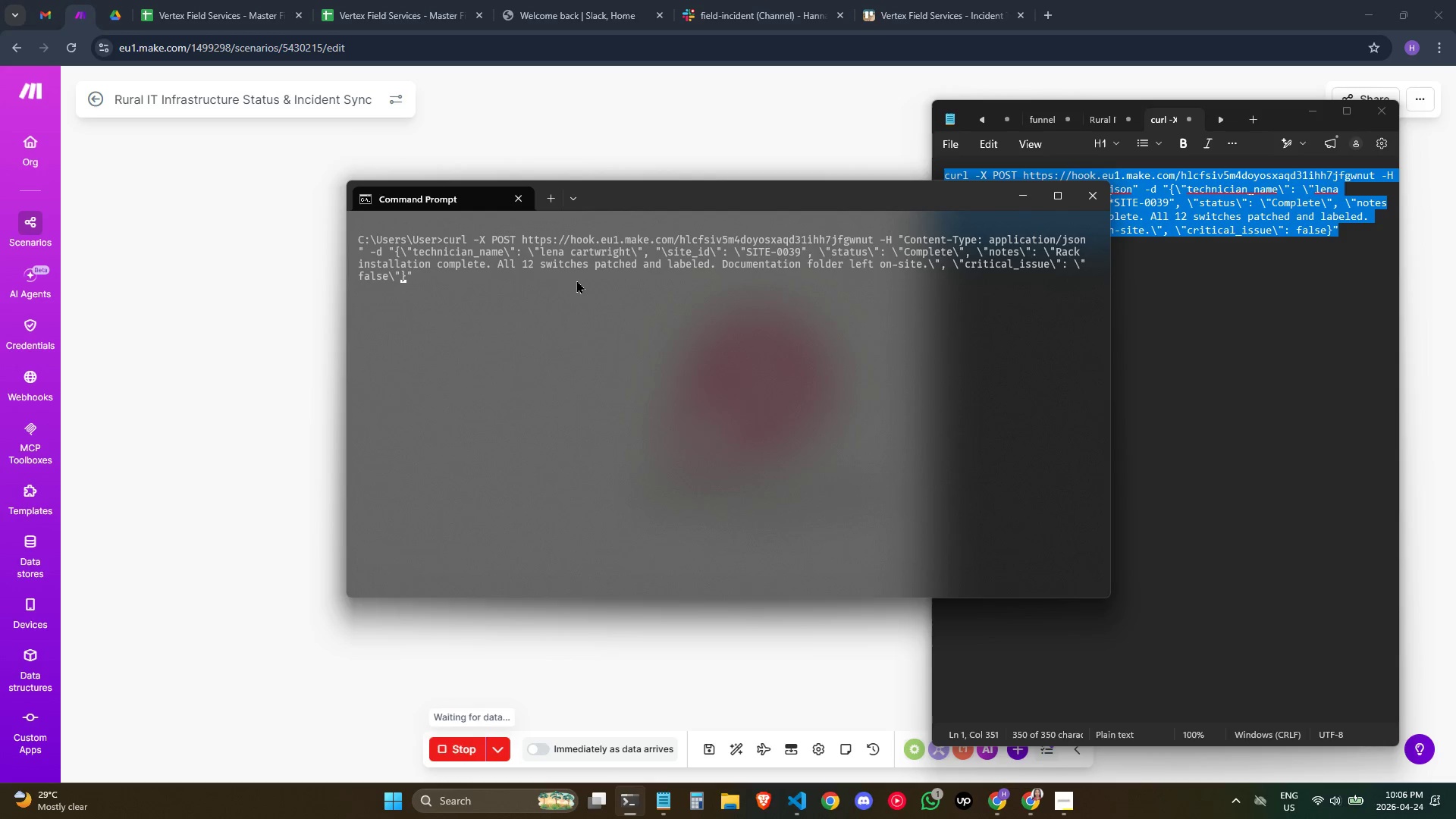 
key(ArrowLeft)
 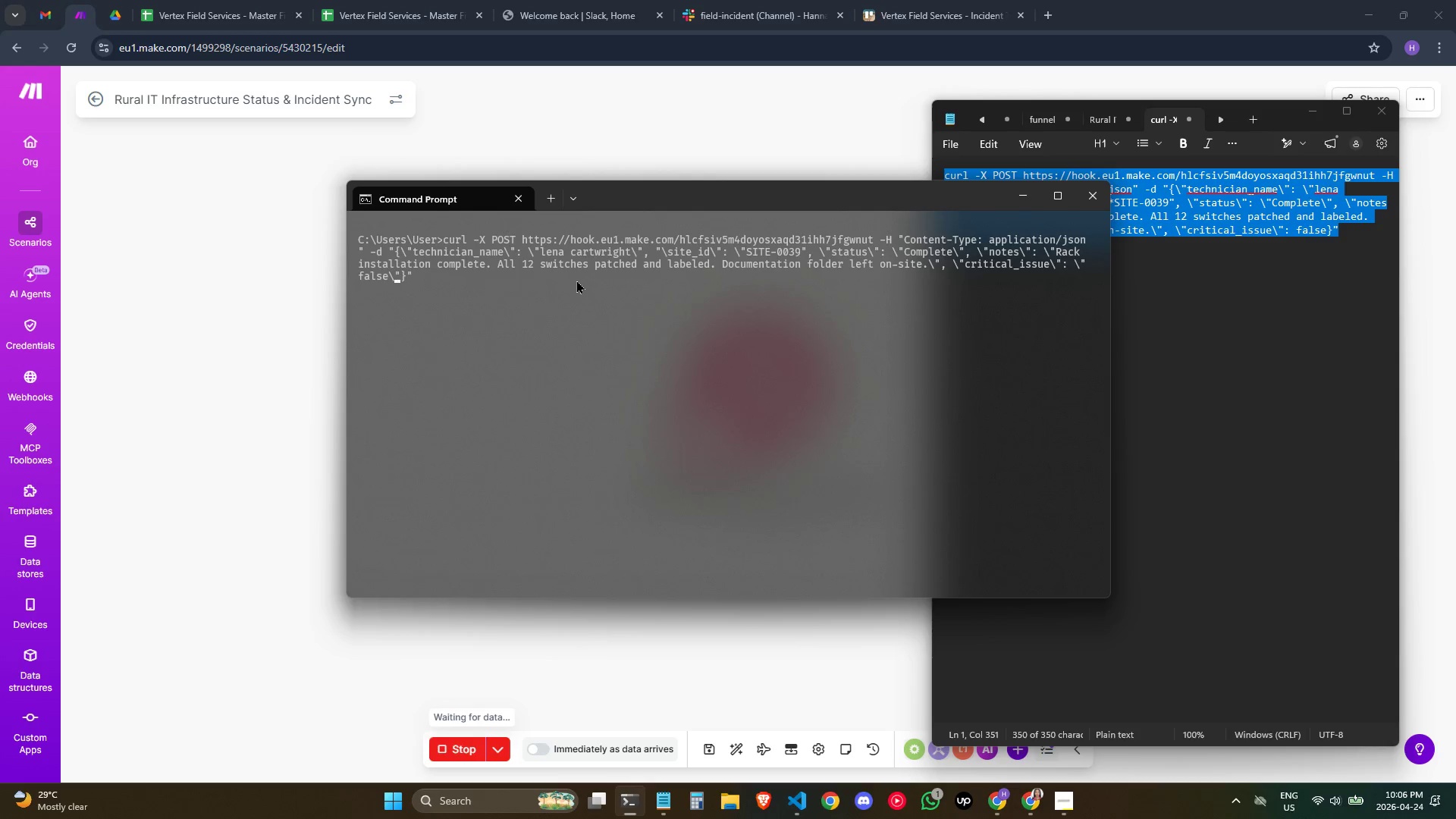 
key(ArrowLeft)
 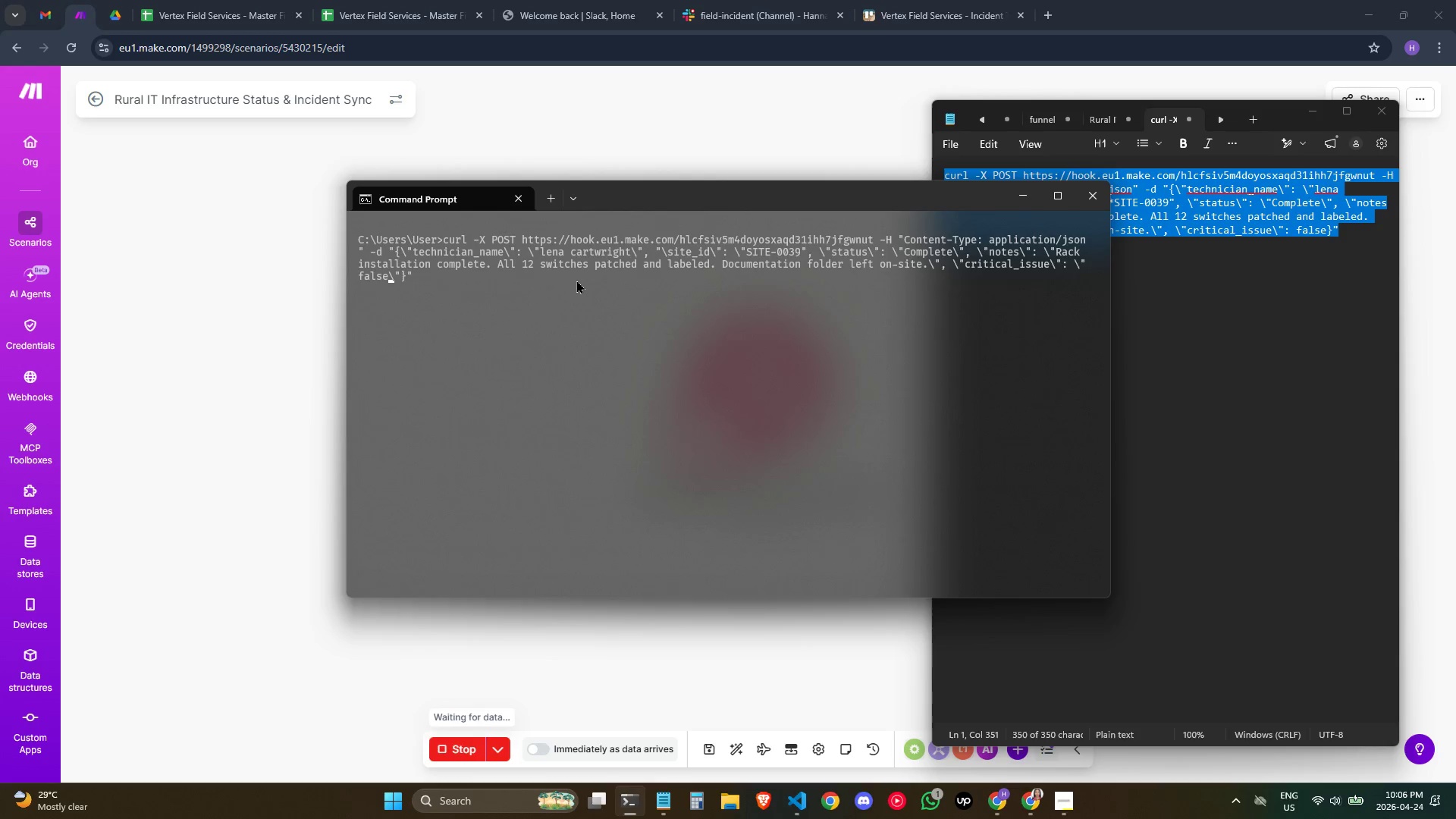 
key(ArrowLeft)
 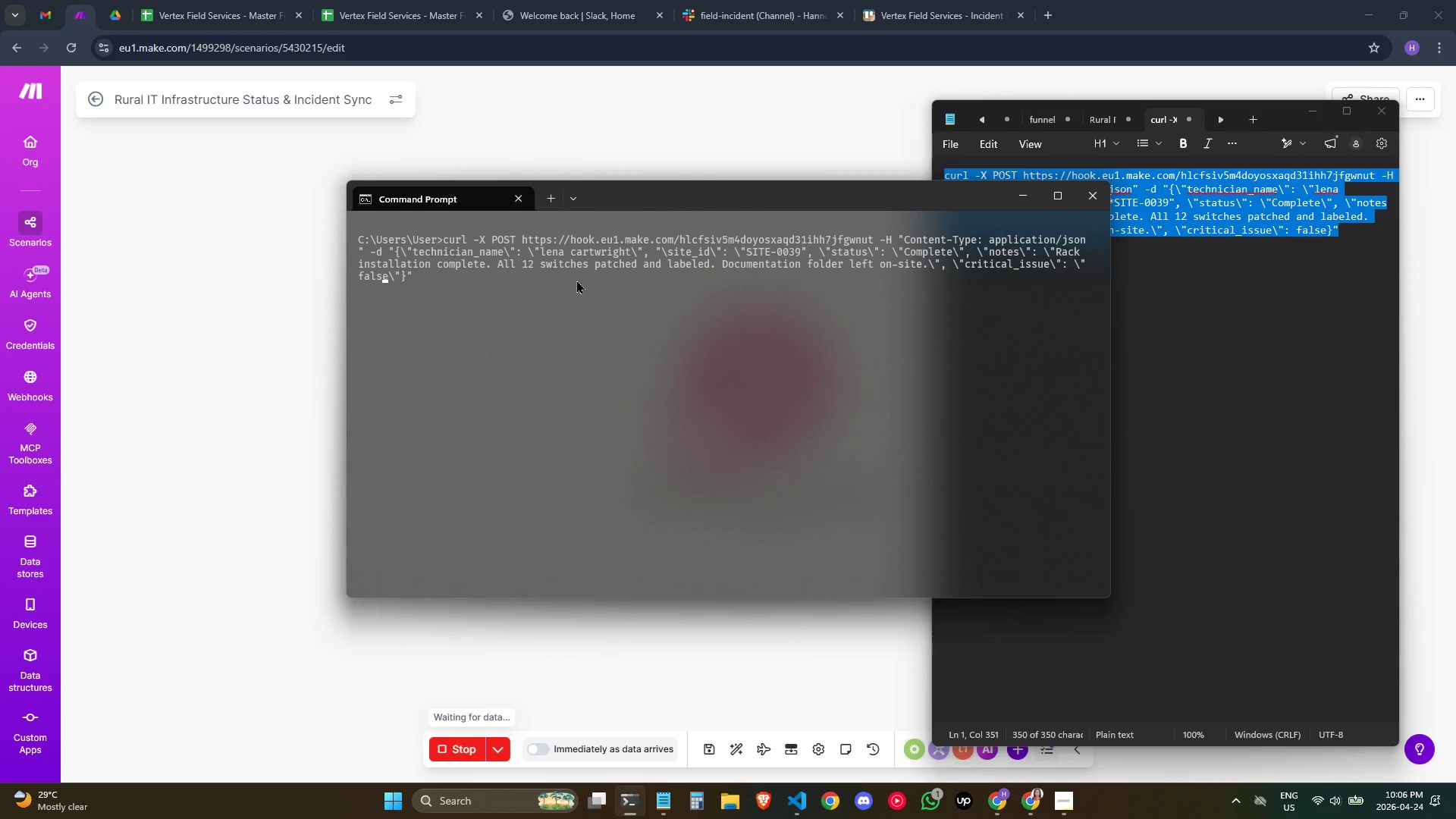 
key(ArrowLeft)
 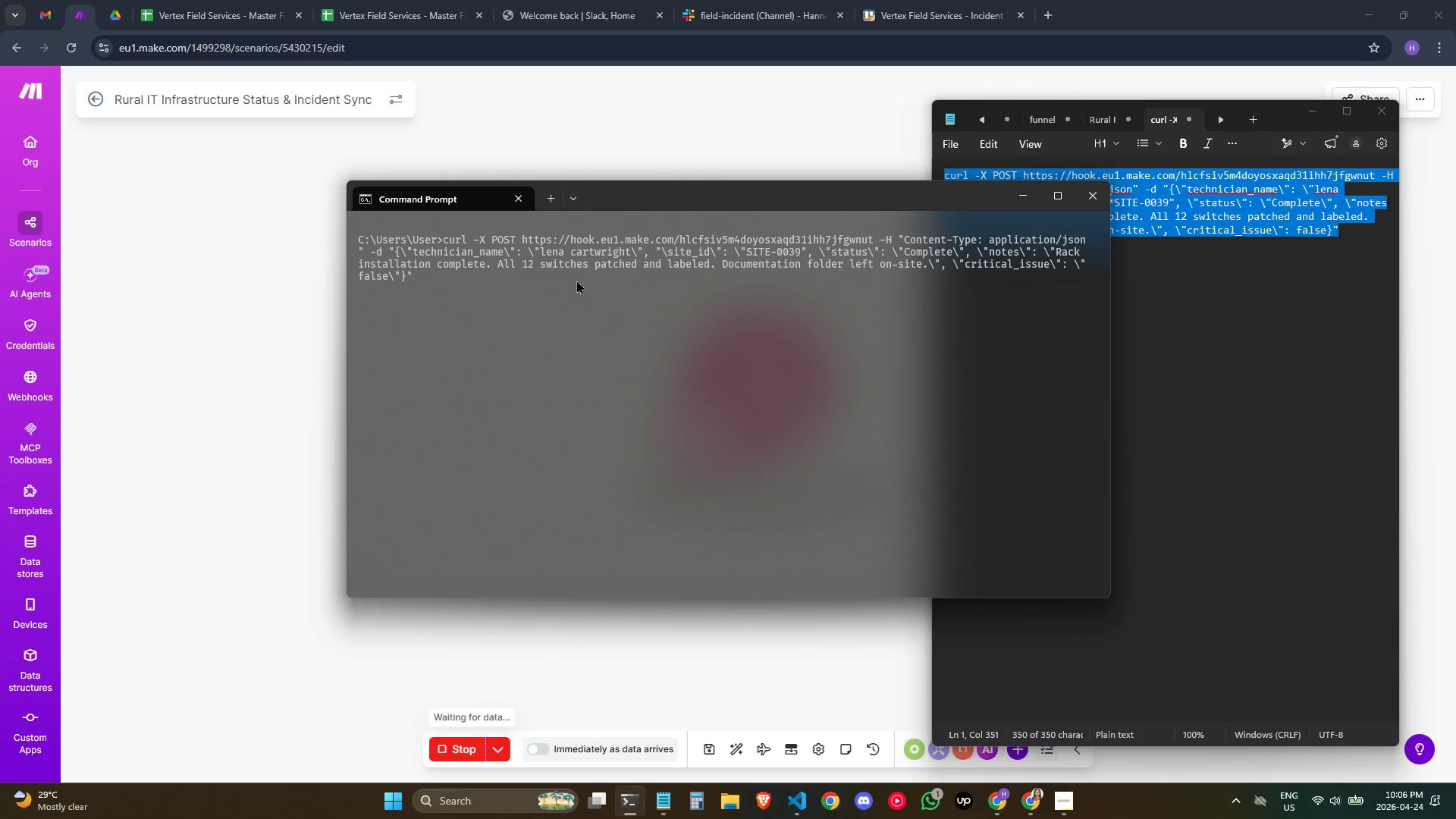 
key(Enter)
 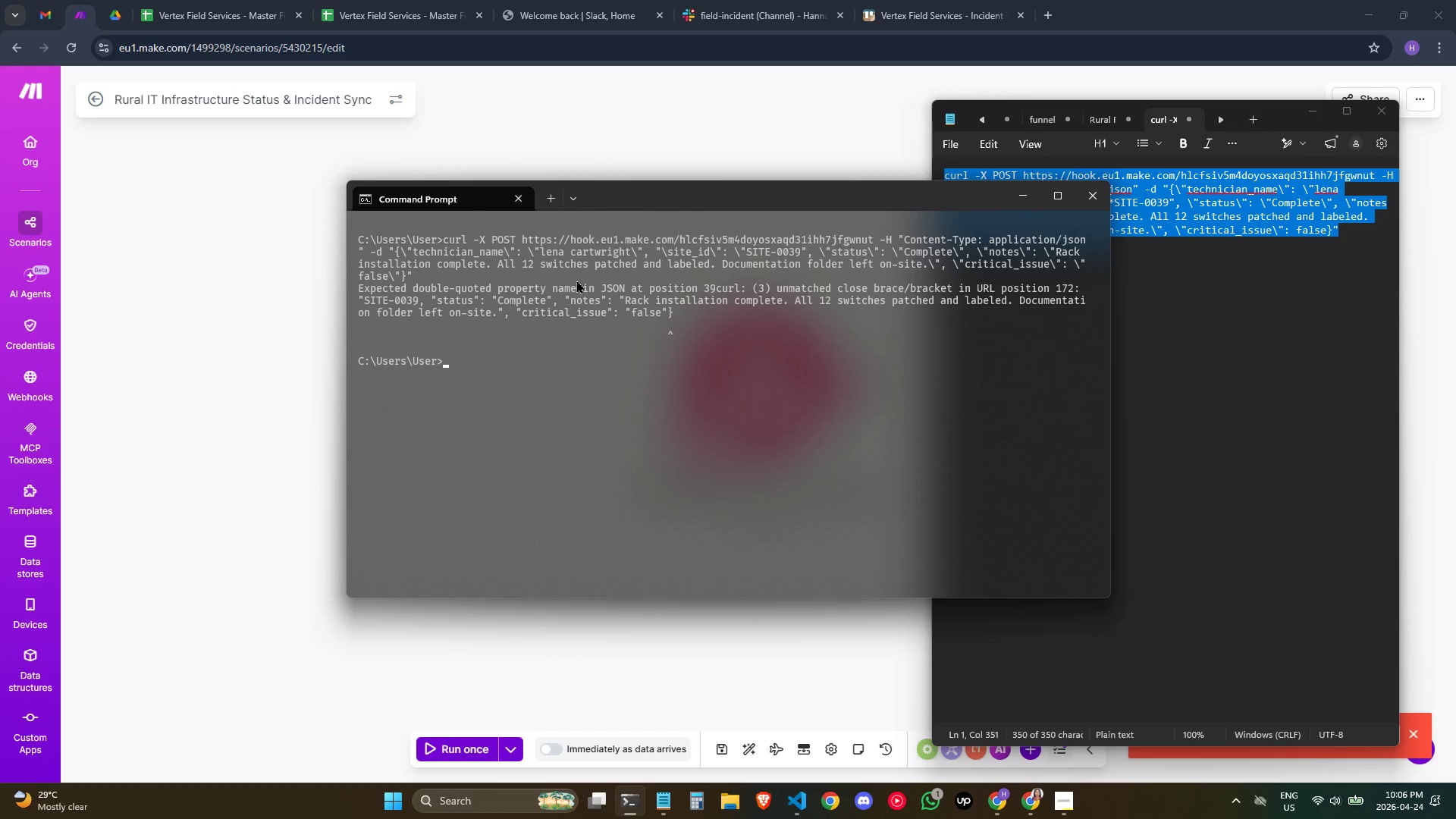 
wait(15.41)
 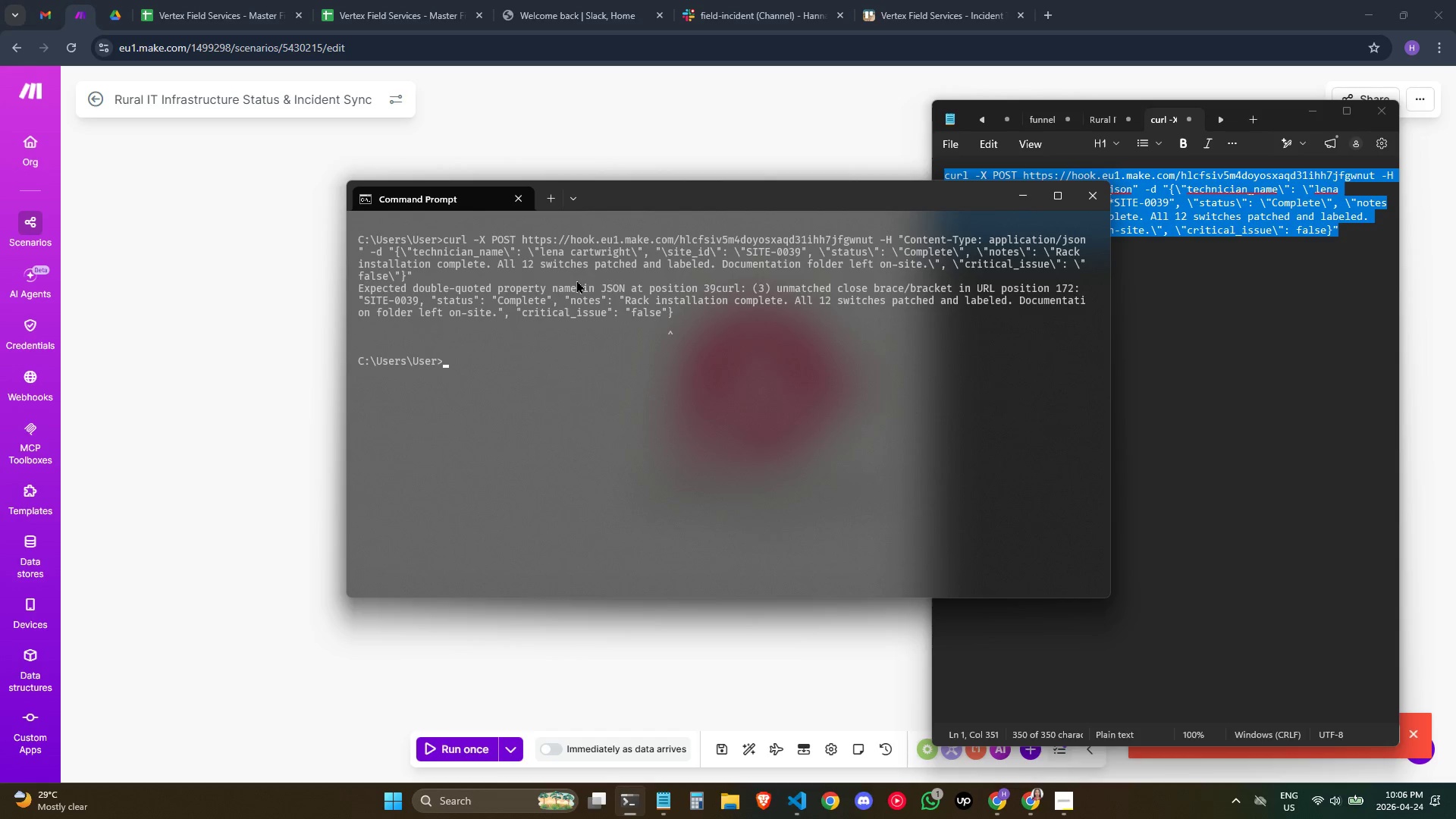 
key(ArrowUp)
 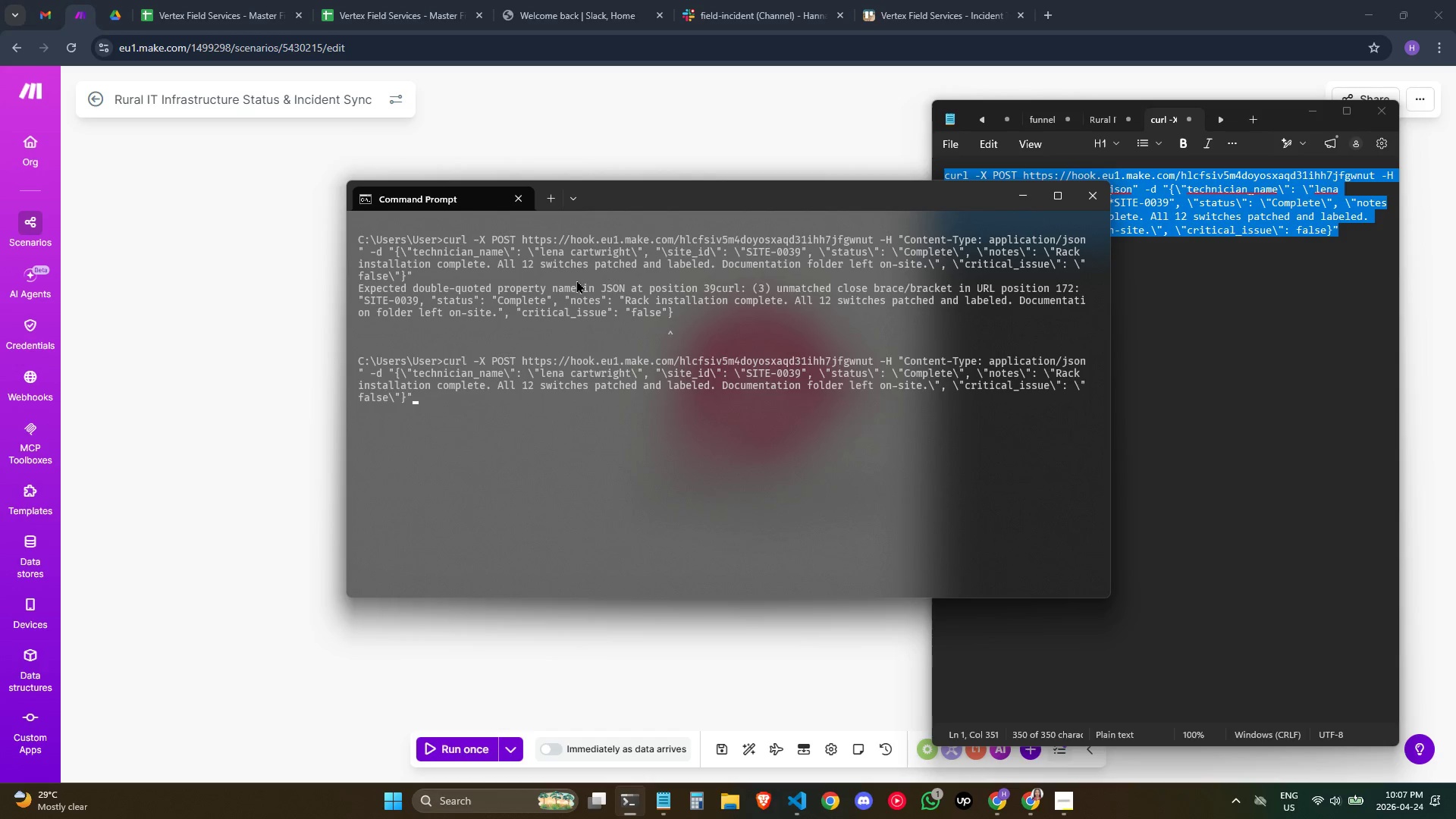 
hold_key(key=ArrowLeft, duration=0.73)
 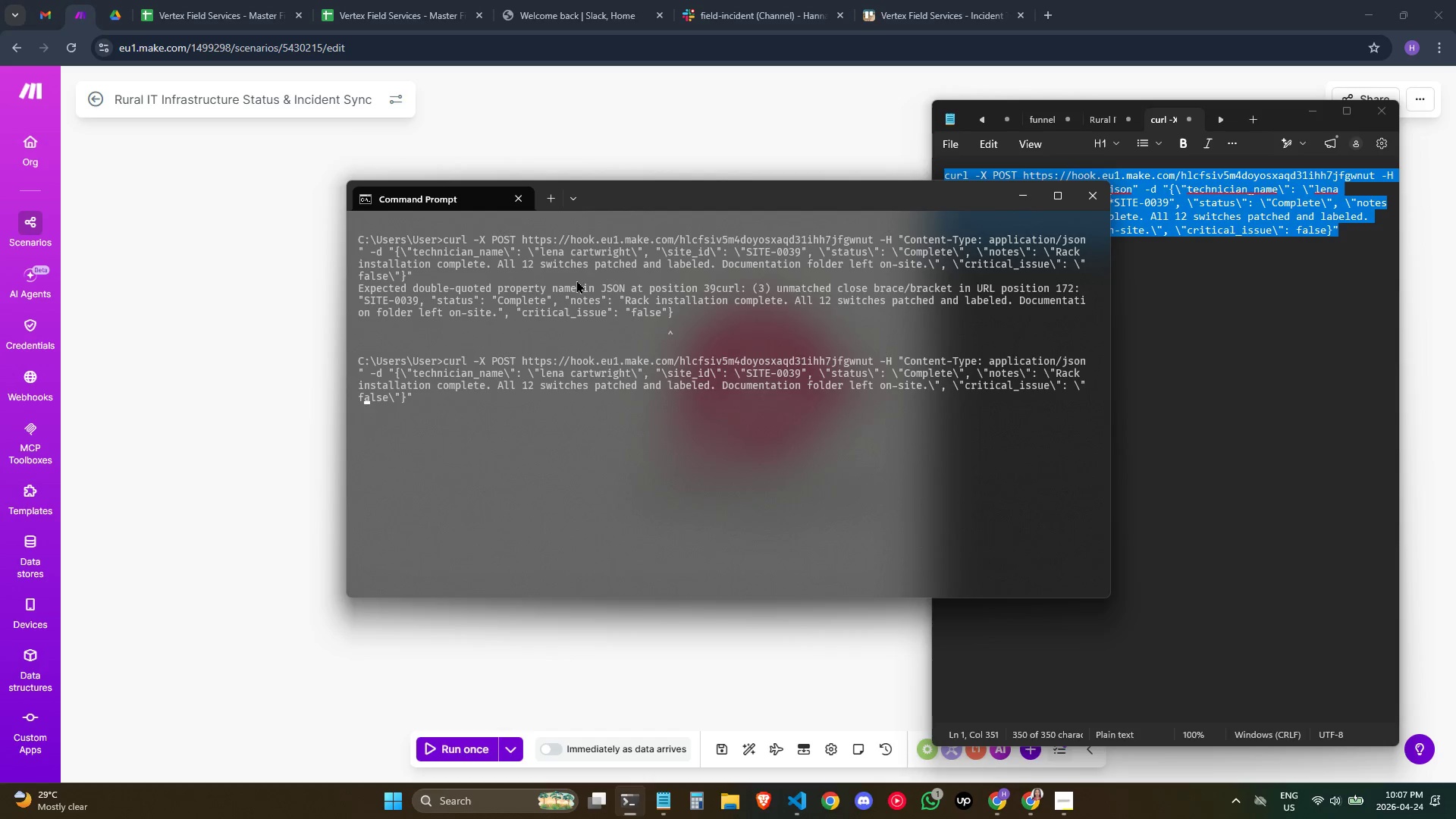 
wait(9.61)
 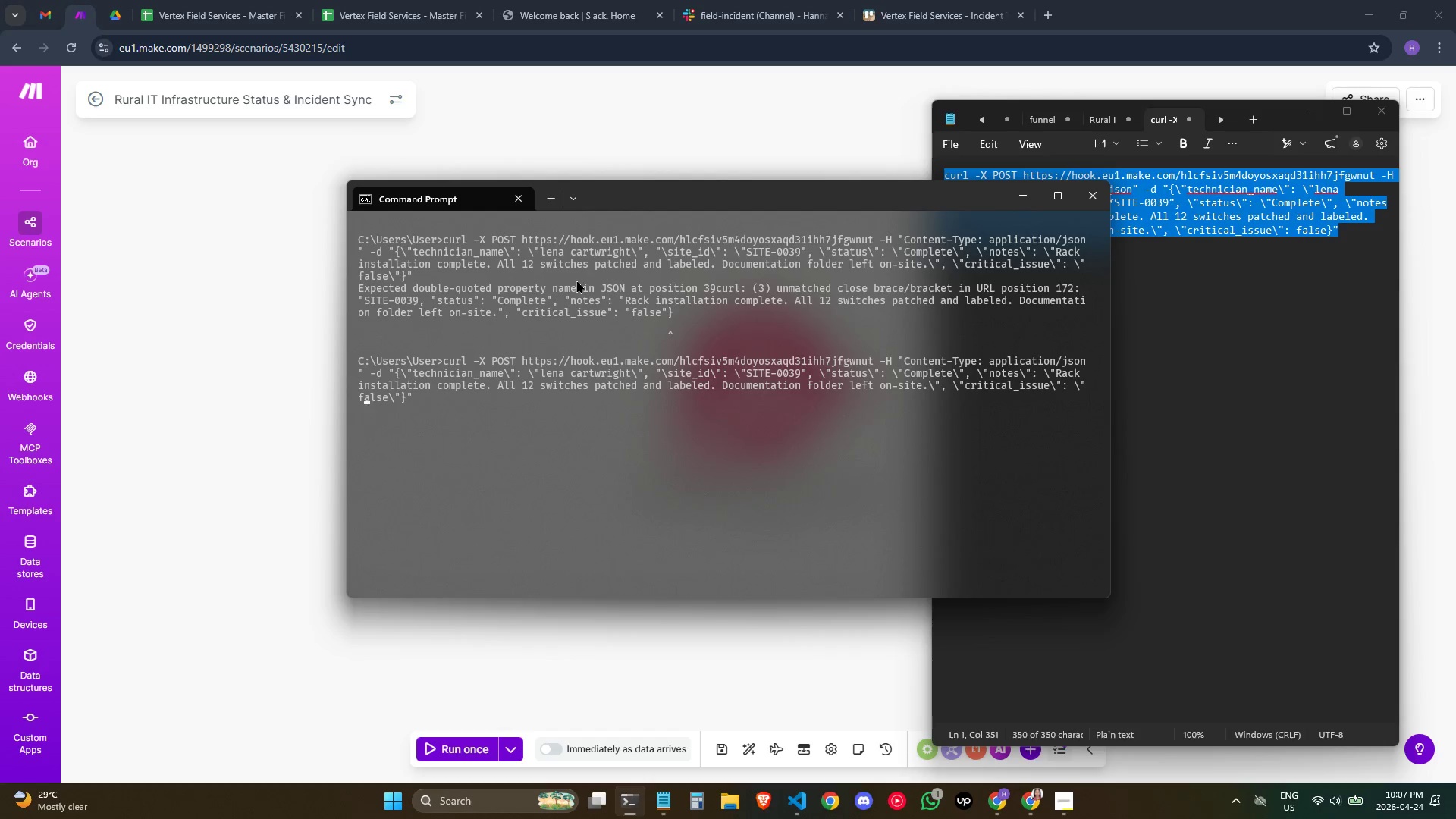 
hold_key(key=ArrowLeft, duration=1.5)
 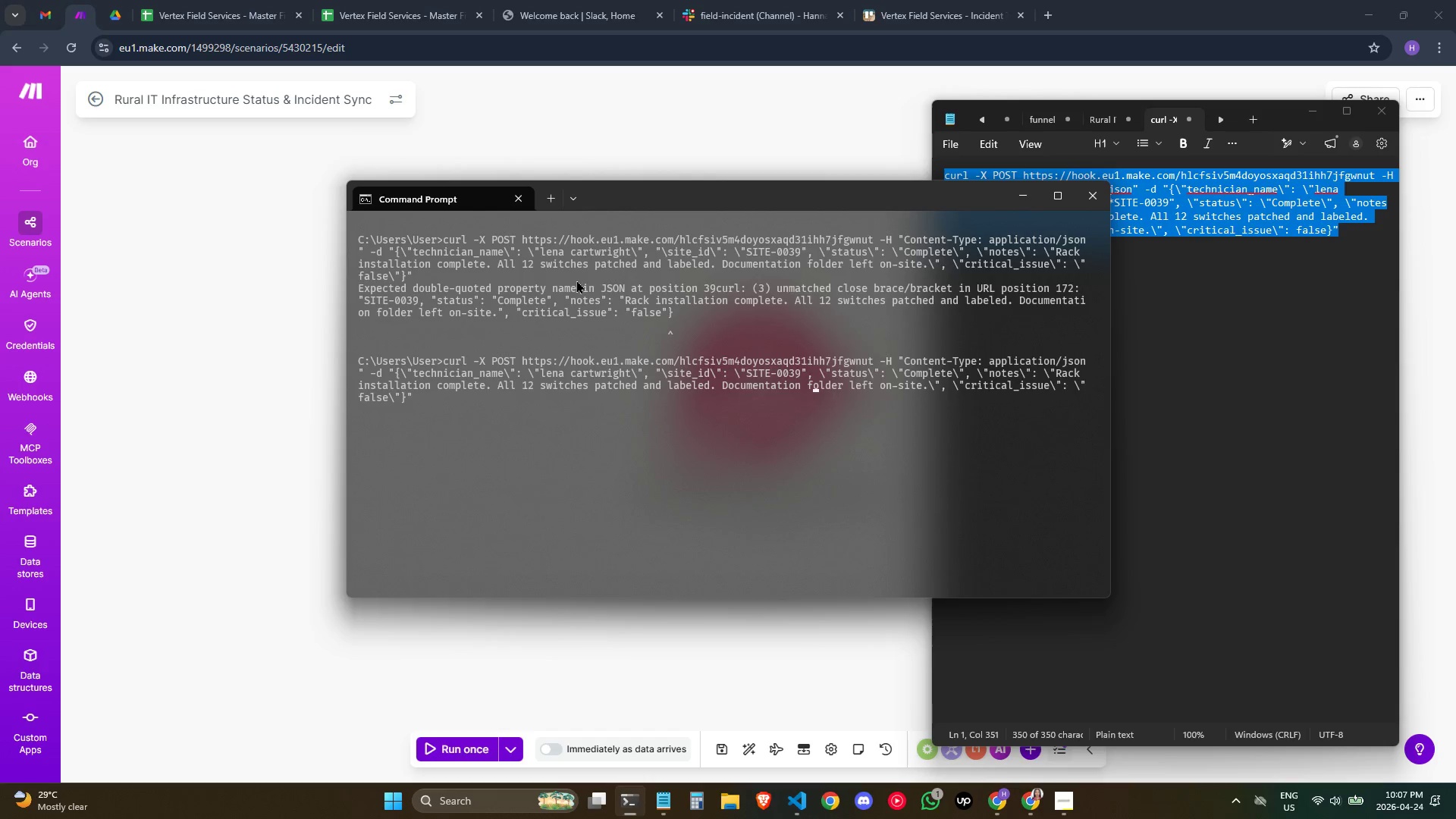 
hold_key(key=ArrowLeft, duration=0.88)
 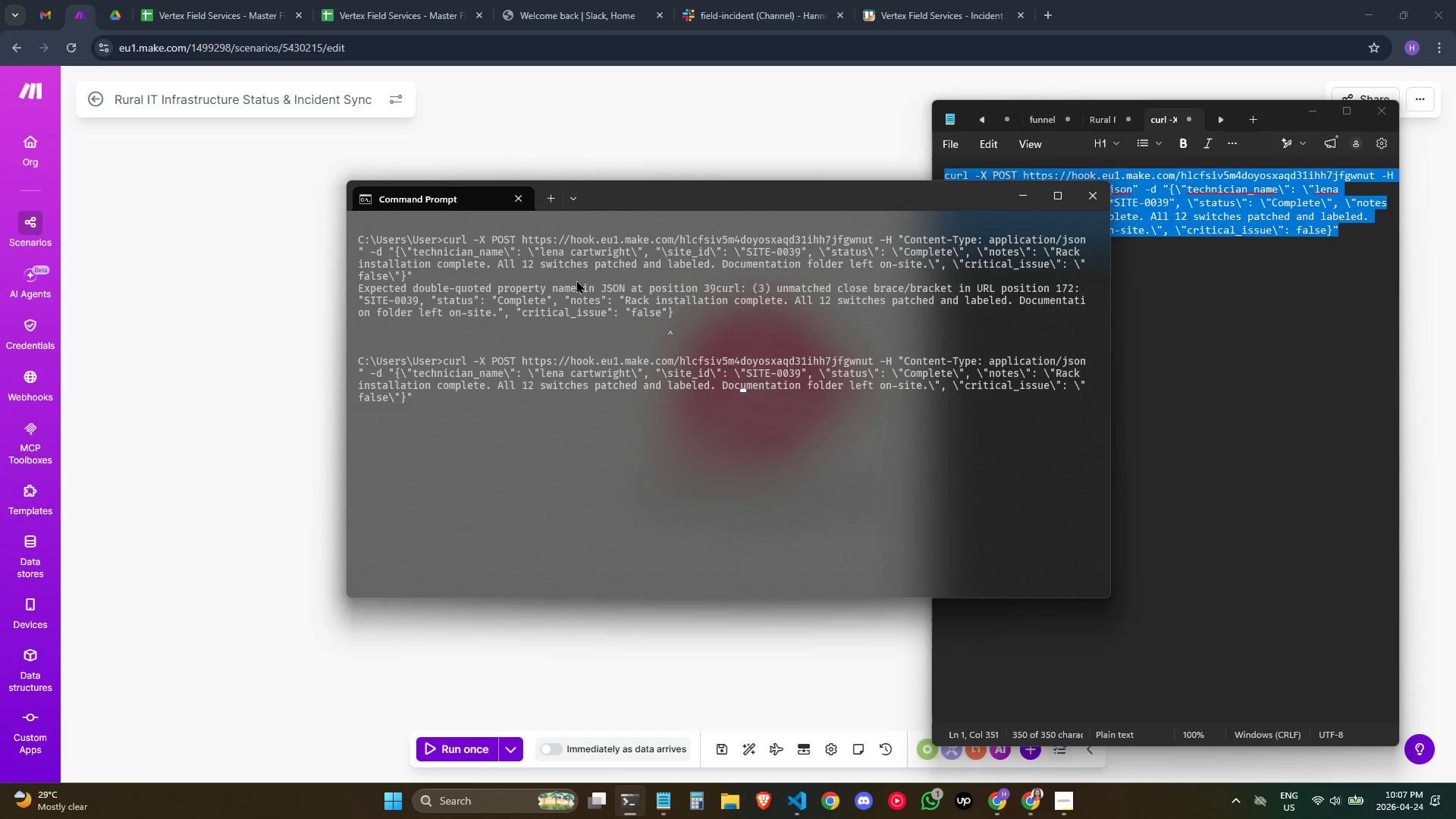 
hold_key(key=ArrowLeft, duration=0.38)
 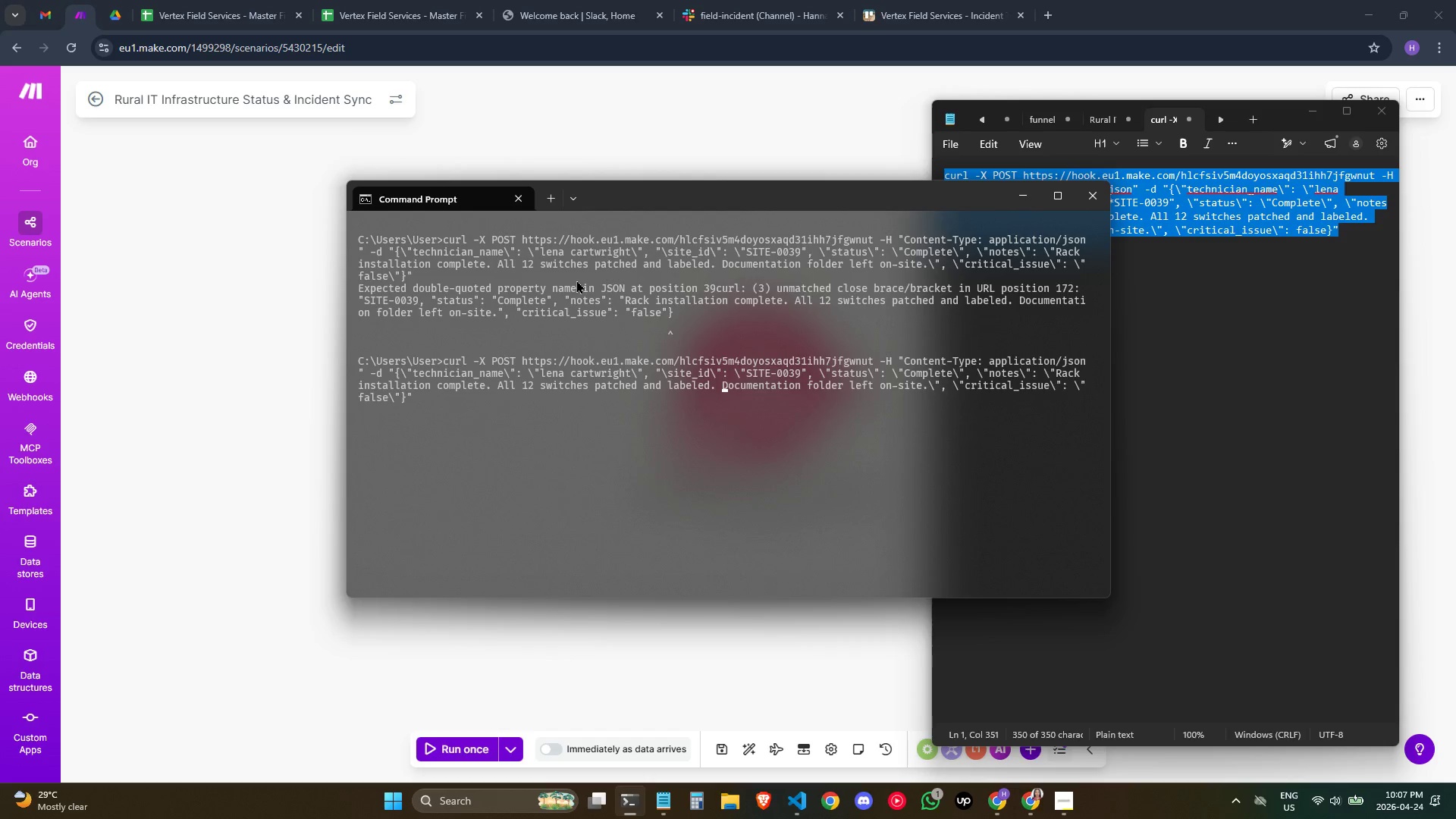 
key(Control+ArrowLeft)
 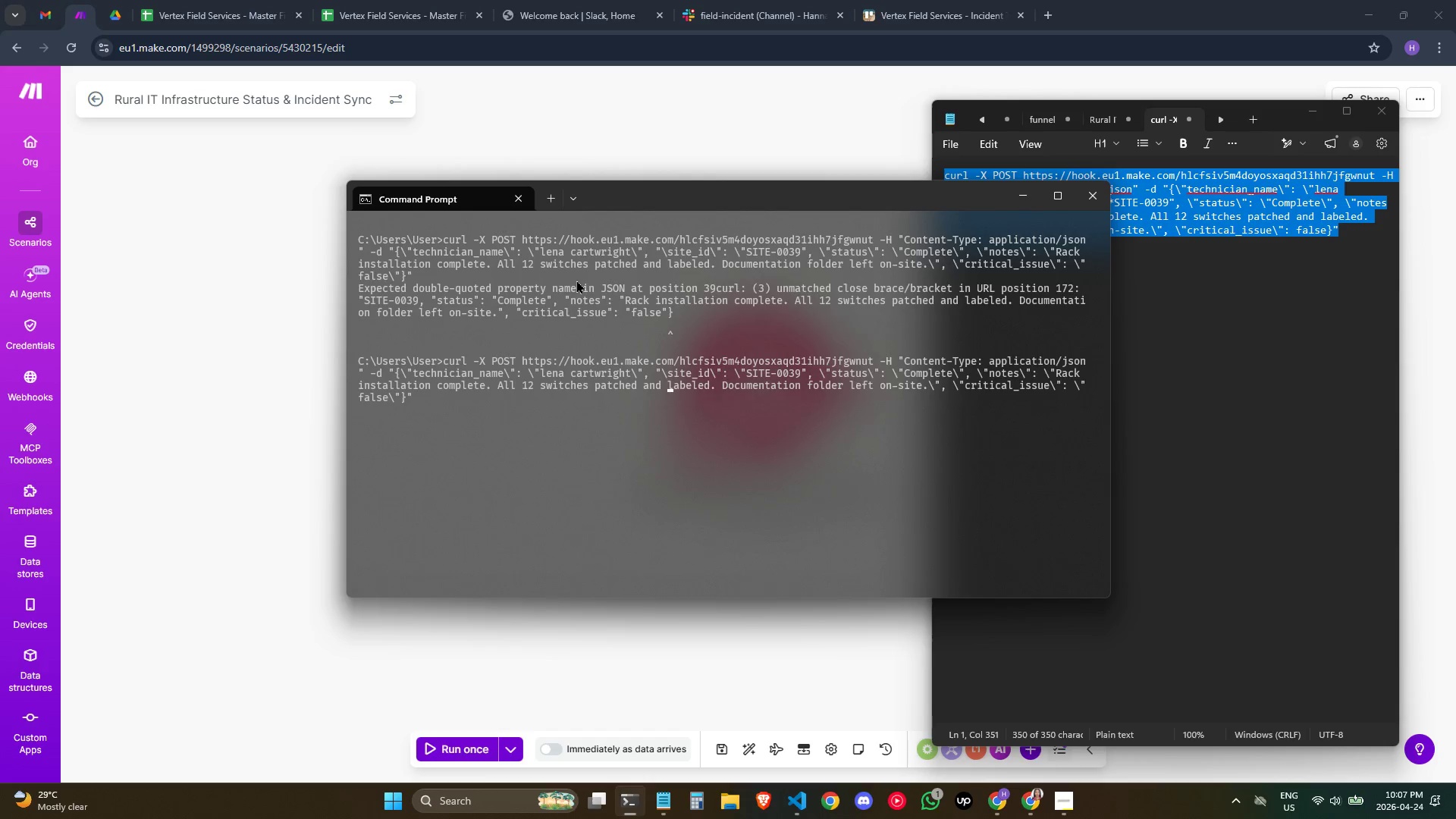 
hold_key(key=ArrowLeft, duration=0.62)
 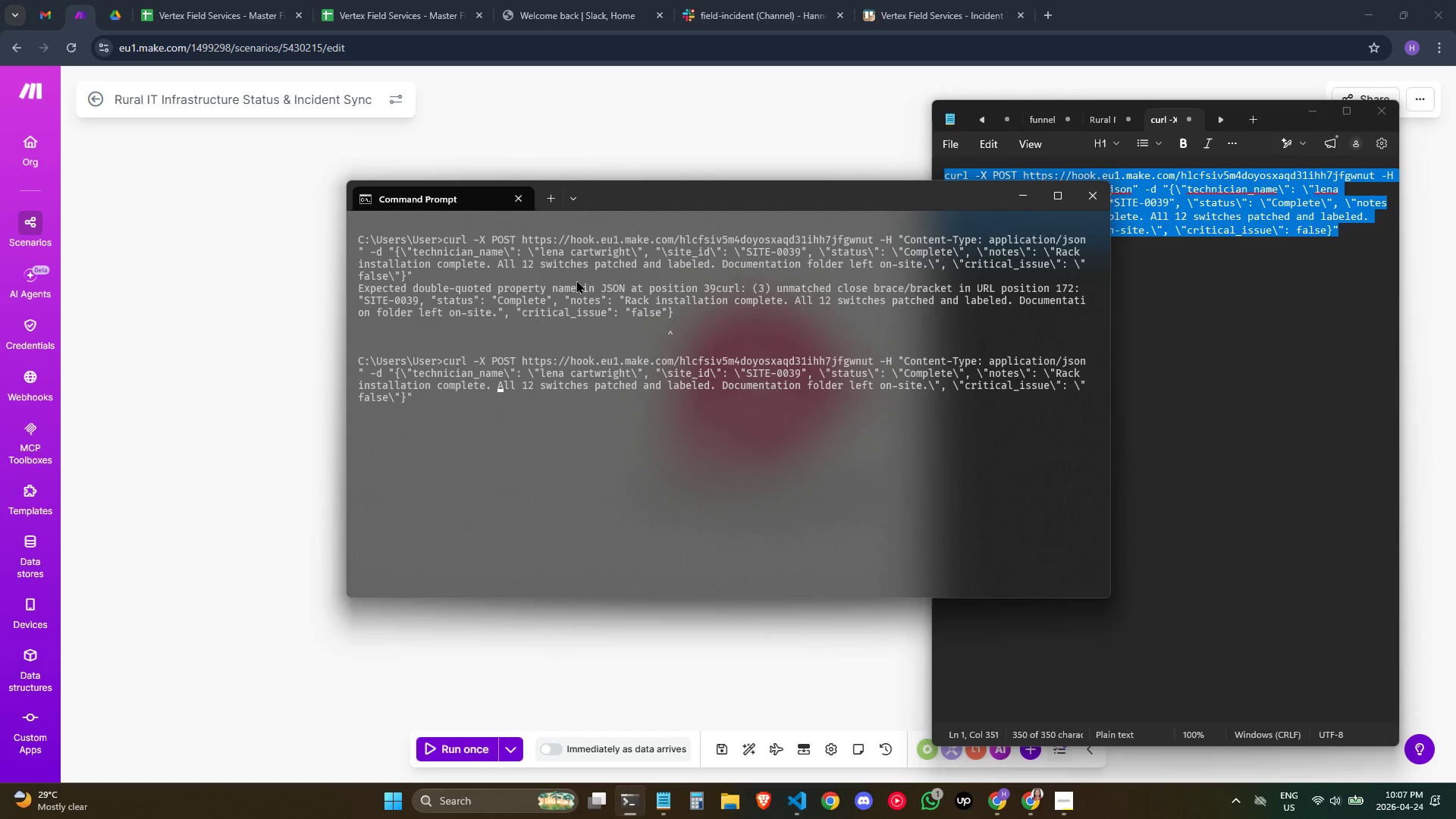 
key(Control+ArrowLeft)
 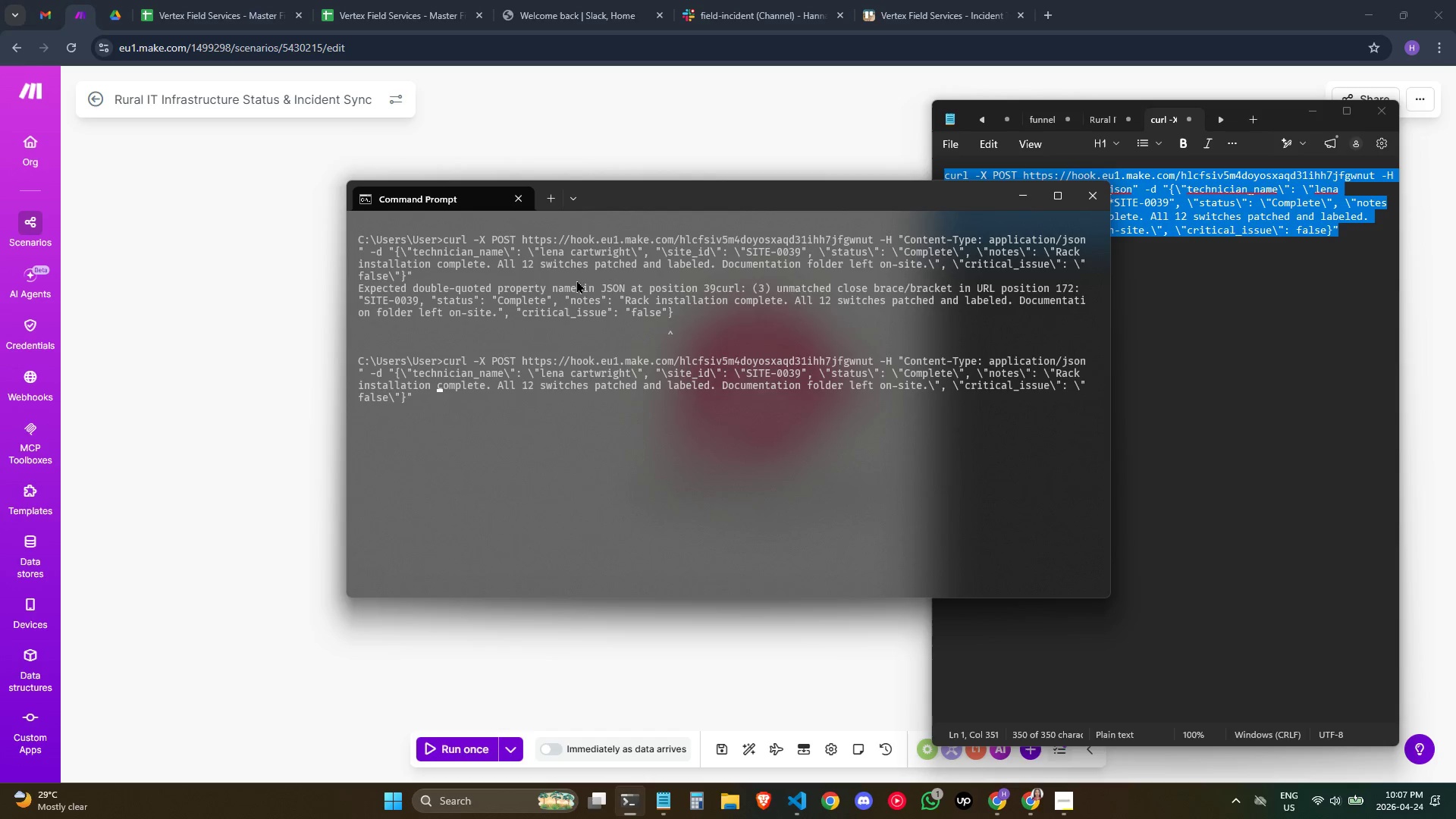 
key(Control+ArrowLeft)
 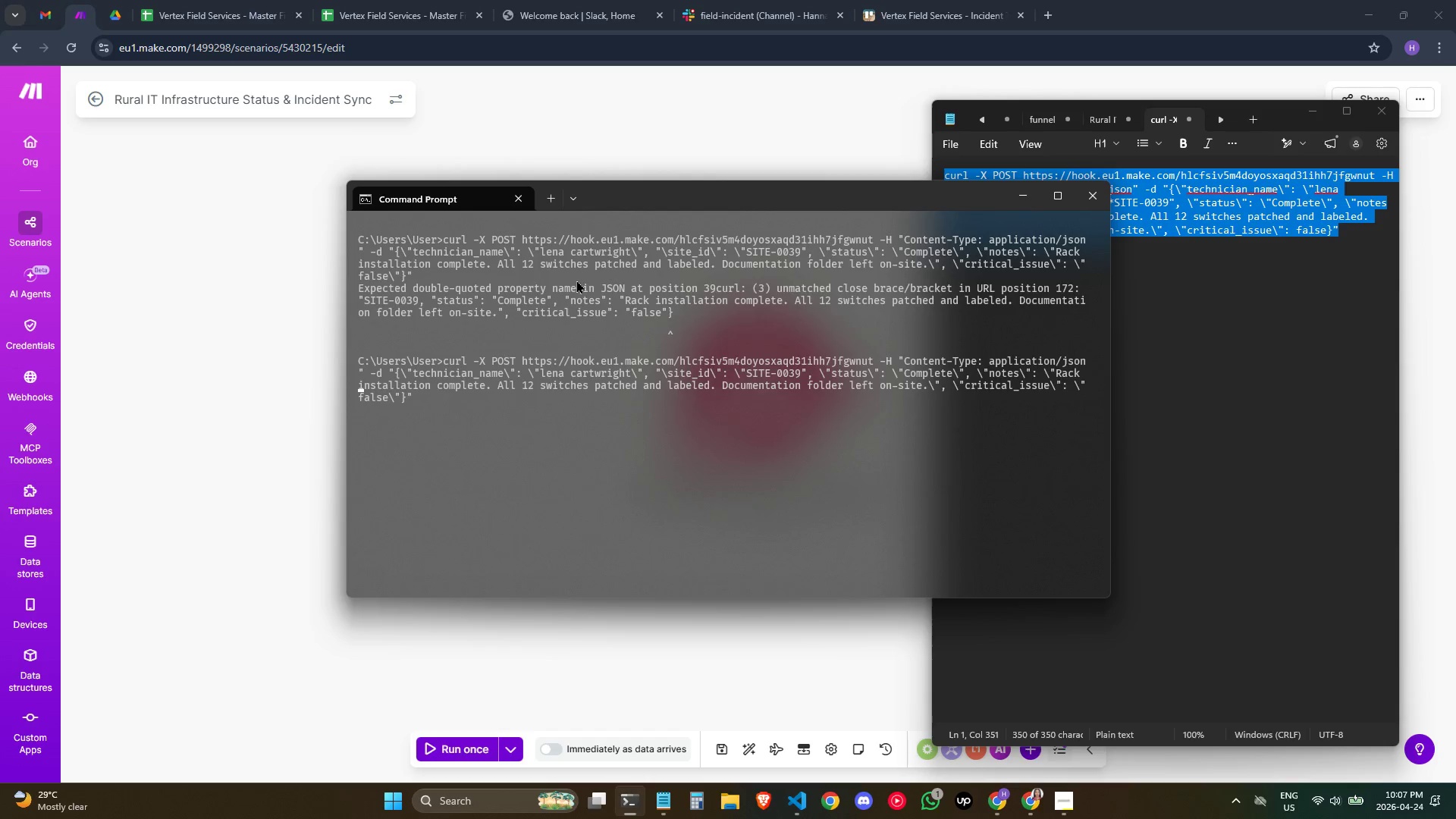 
key(Control+ArrowLeft)
 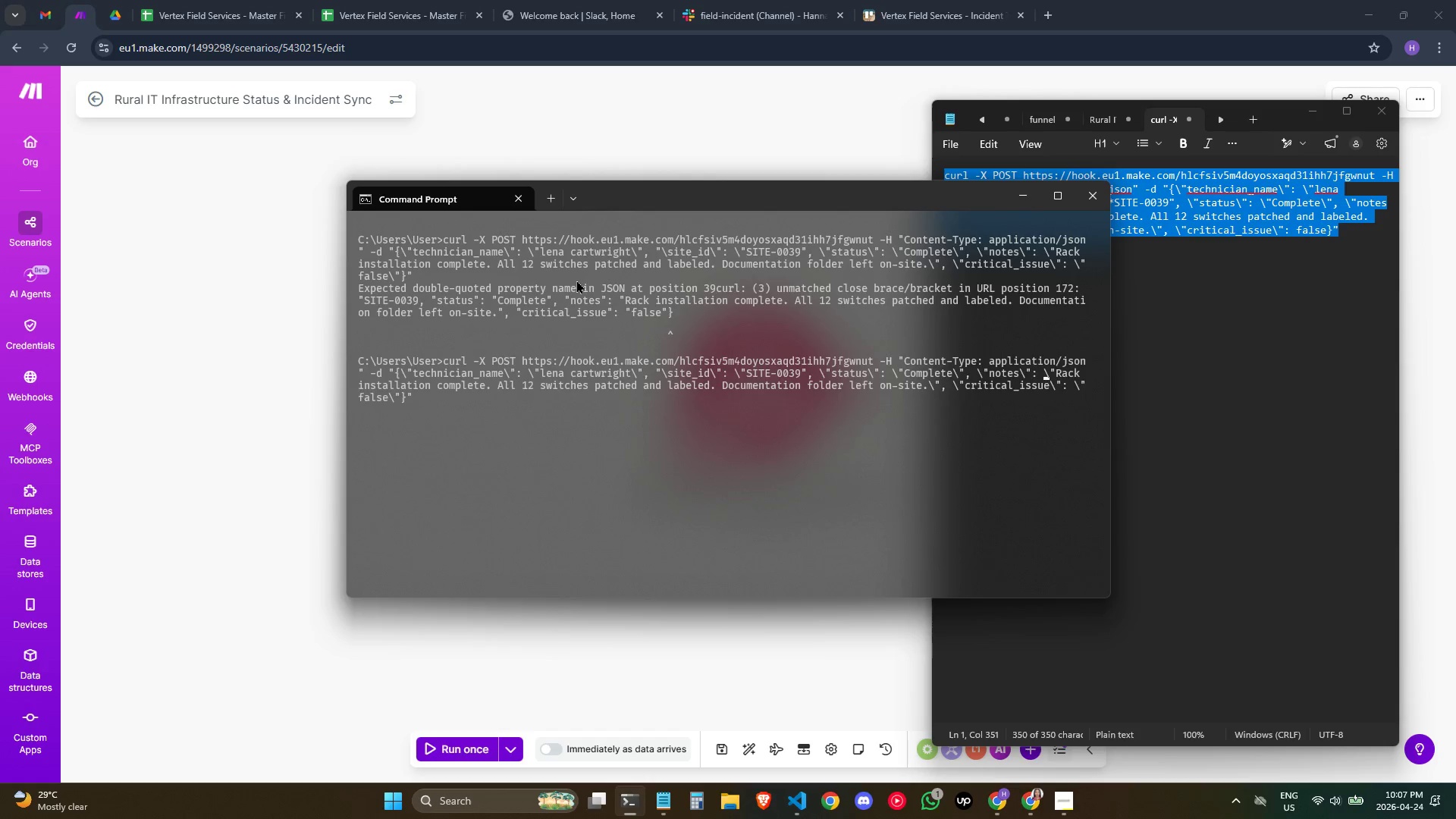 
key(Control+ArrowLeft)
 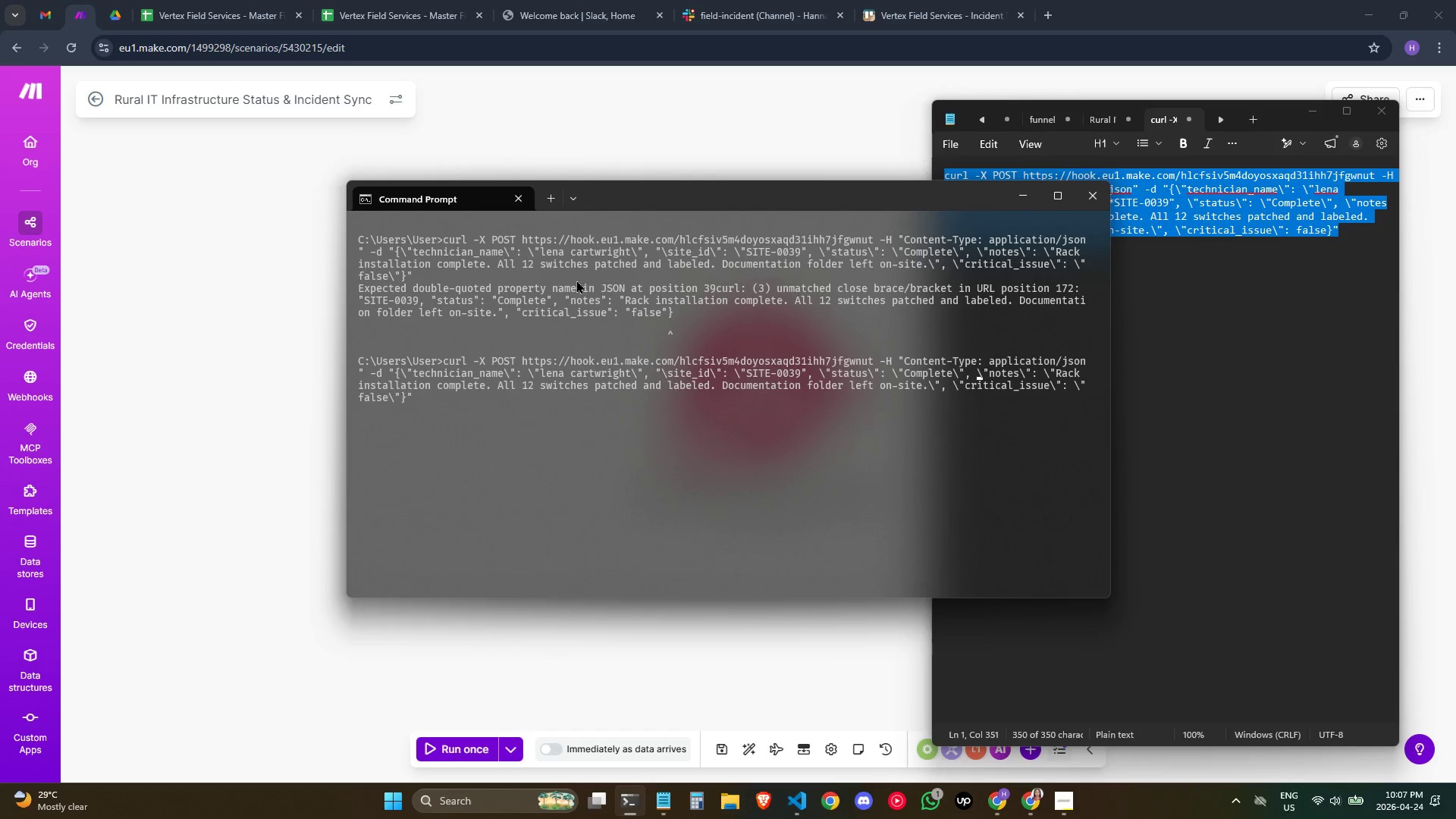 
key(Control+ArrowLeft)
 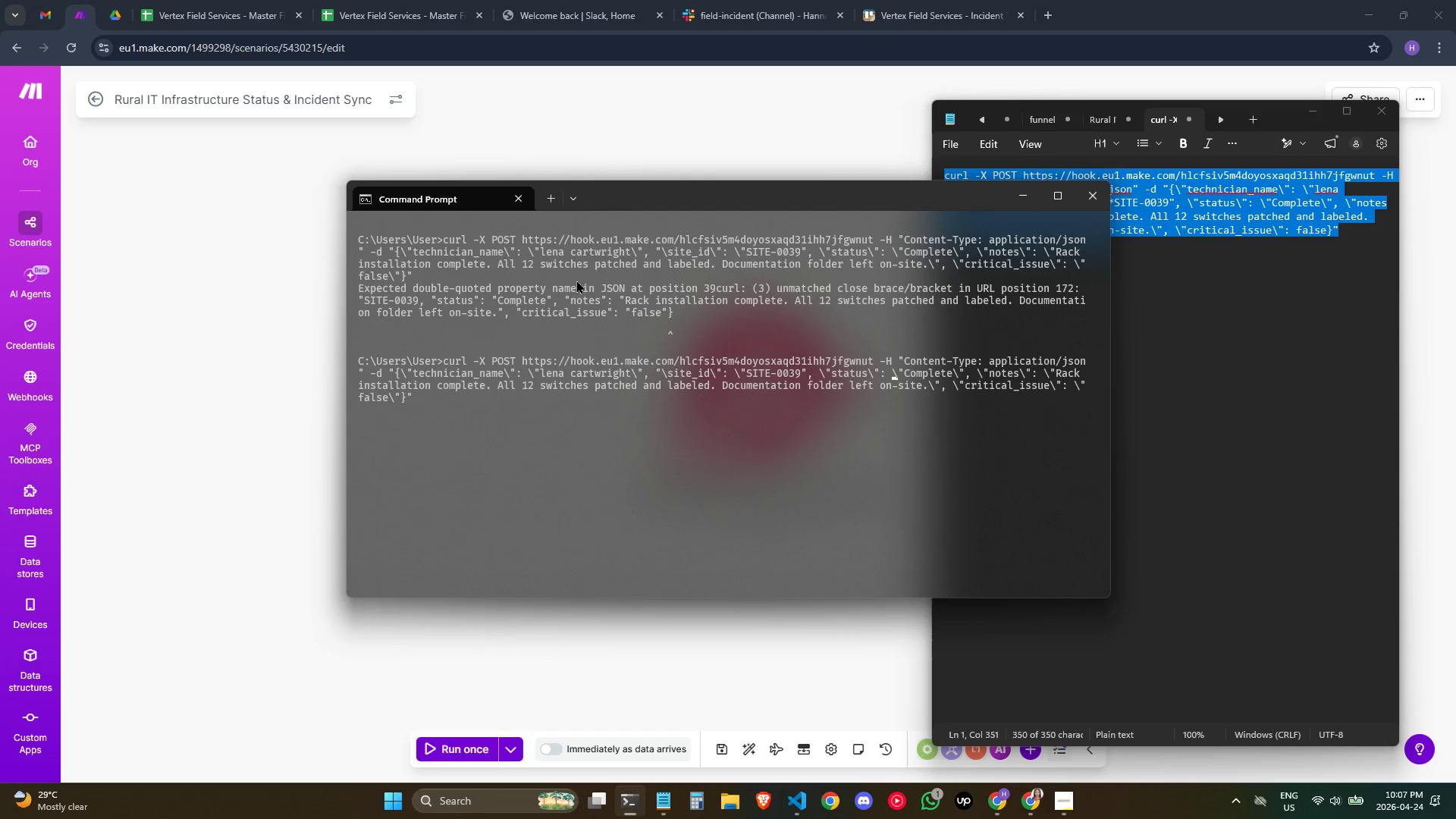 
key(Control+ArrowLeft)
 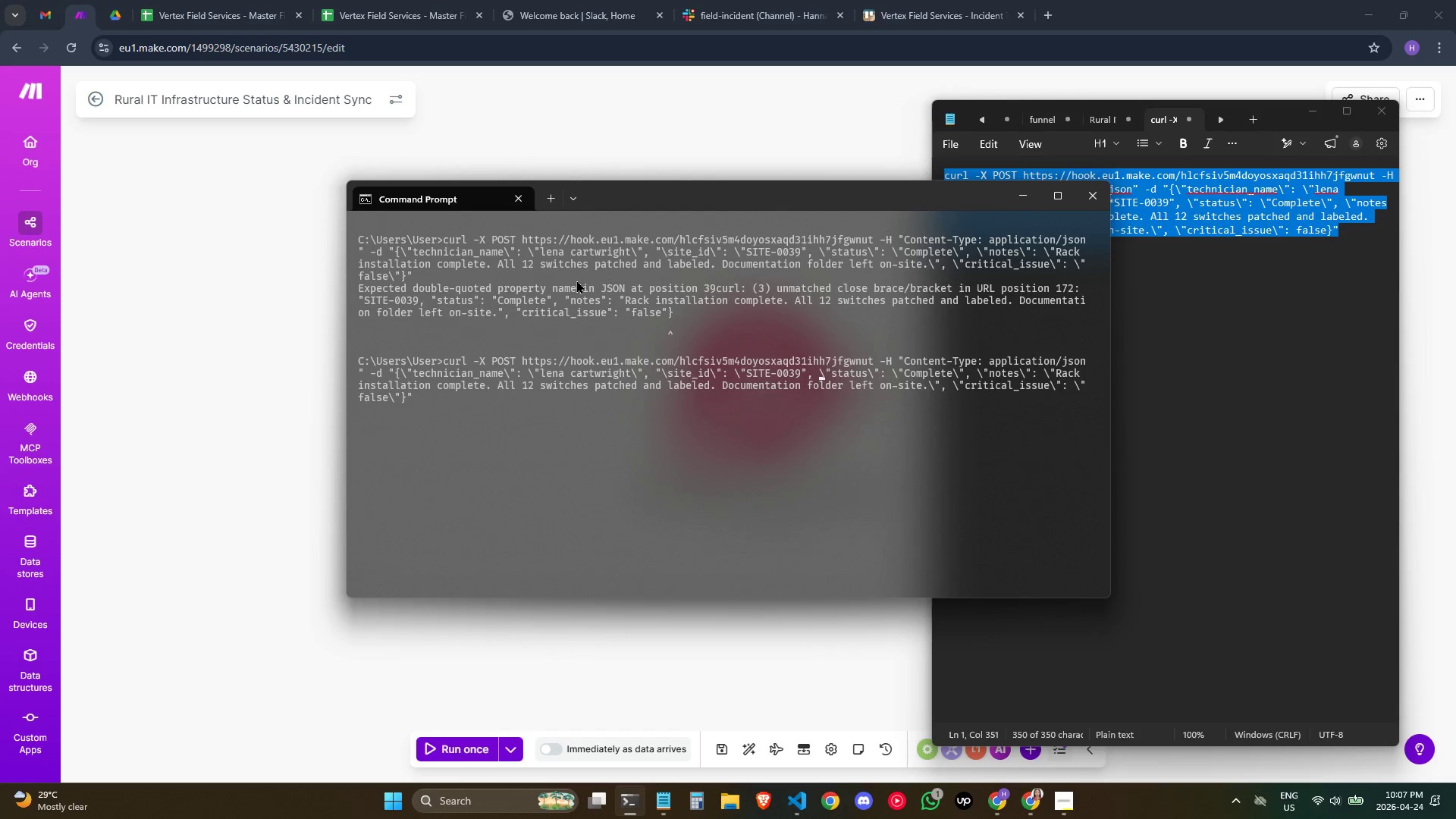 
key(Control+ArrowLeft)
 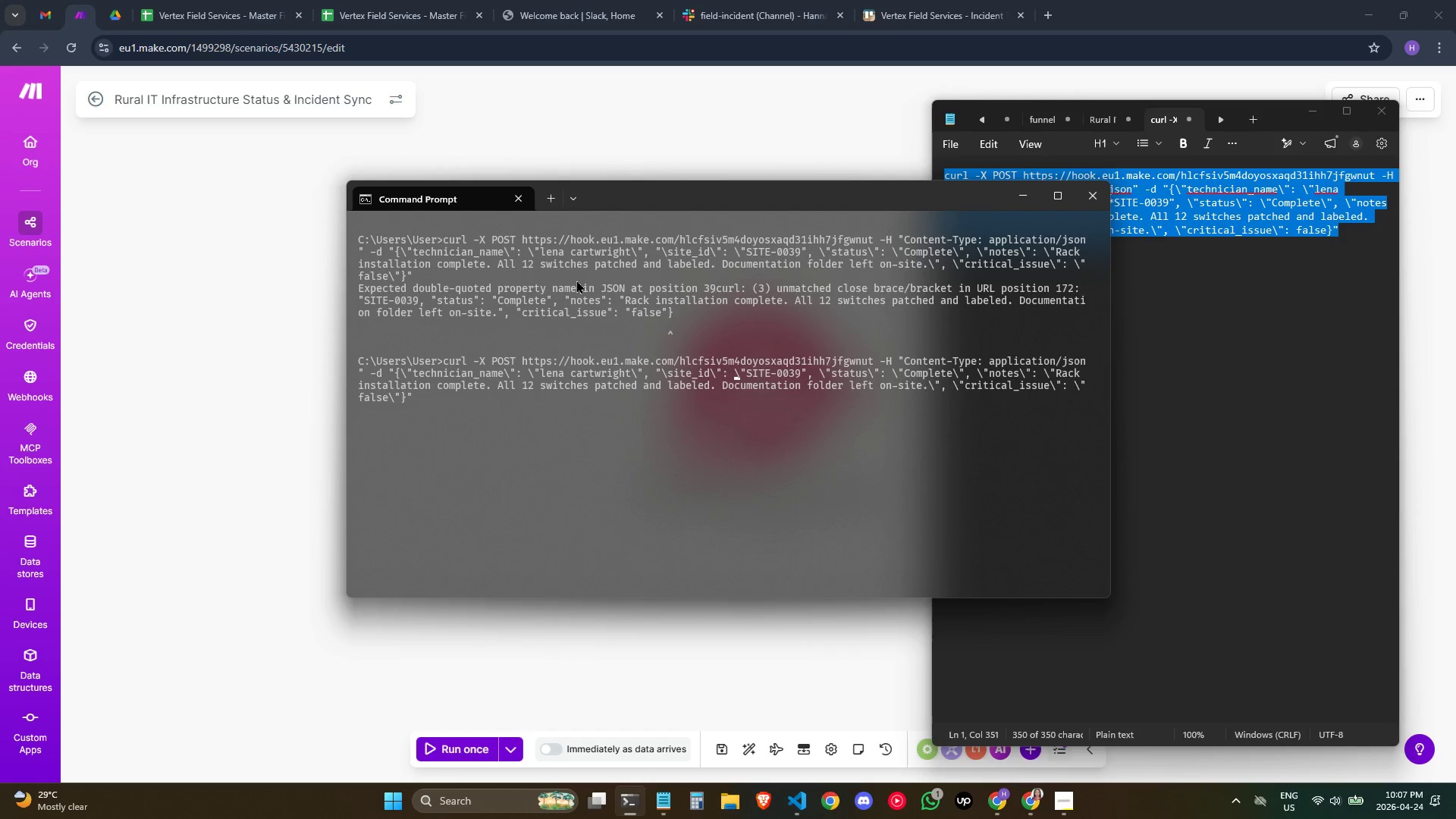 
hold_key(key=ArrowRight, duration=0.67)
 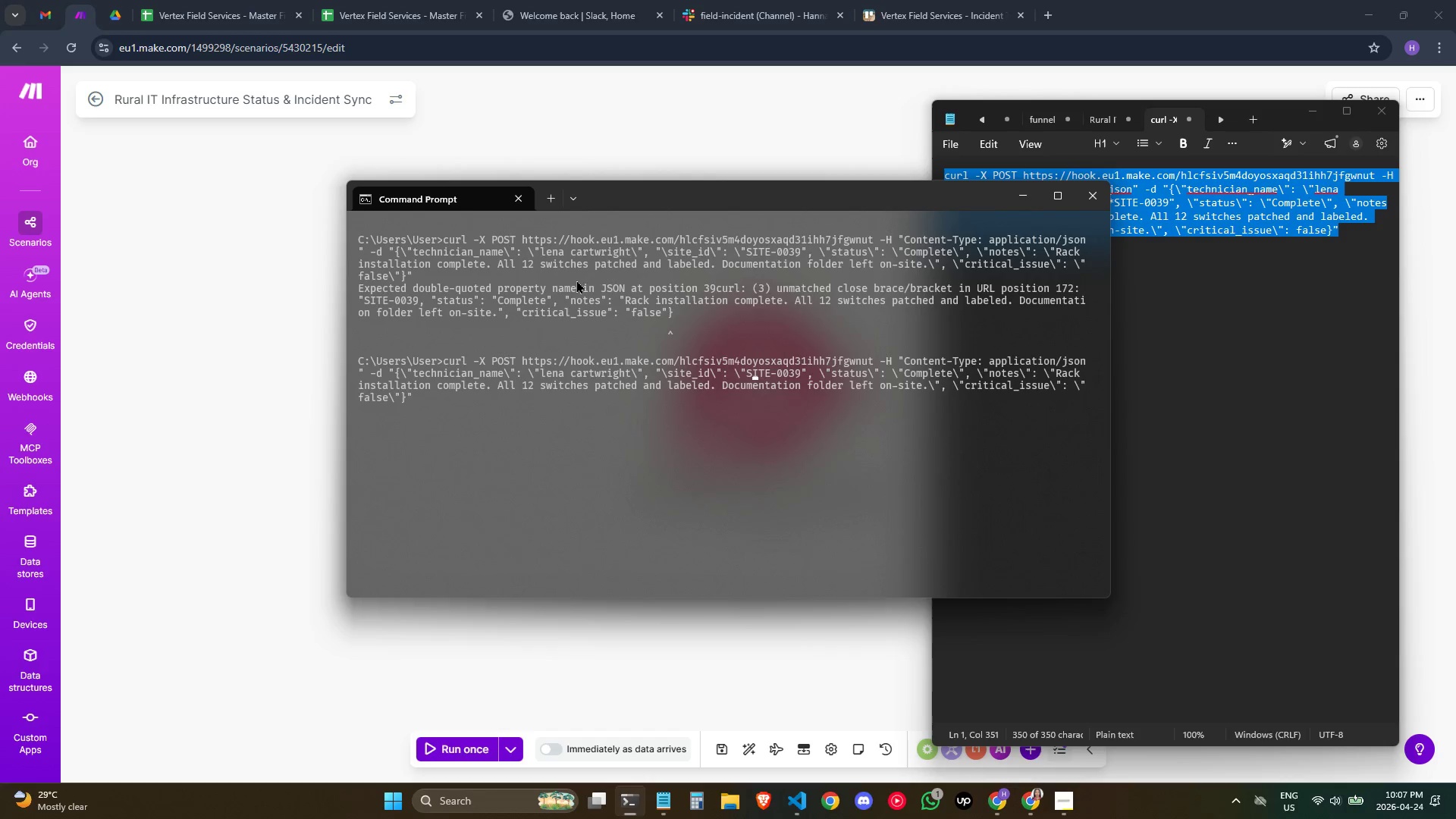 
key(ArrowRight)
 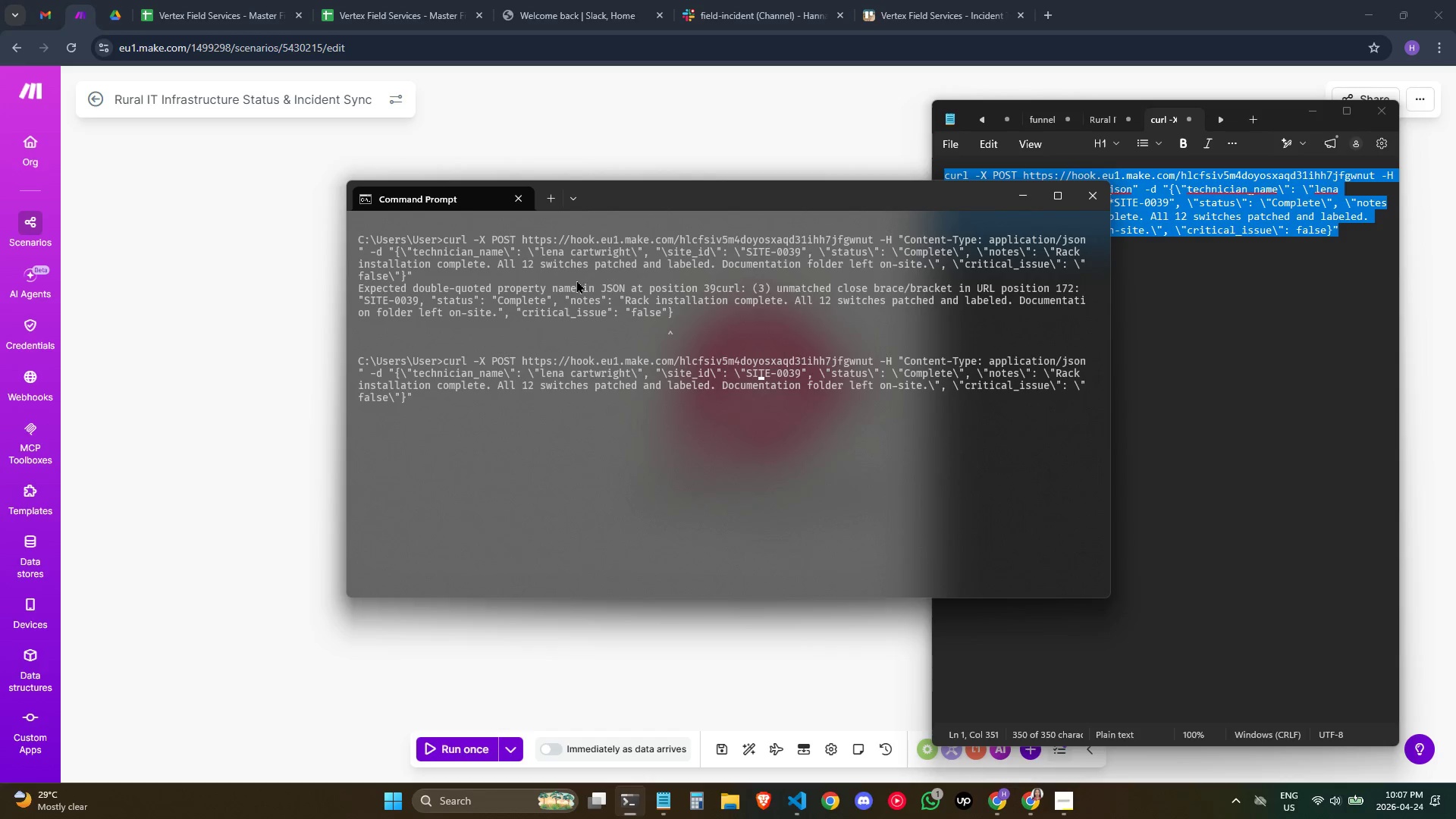 
key(ArrowRight)
 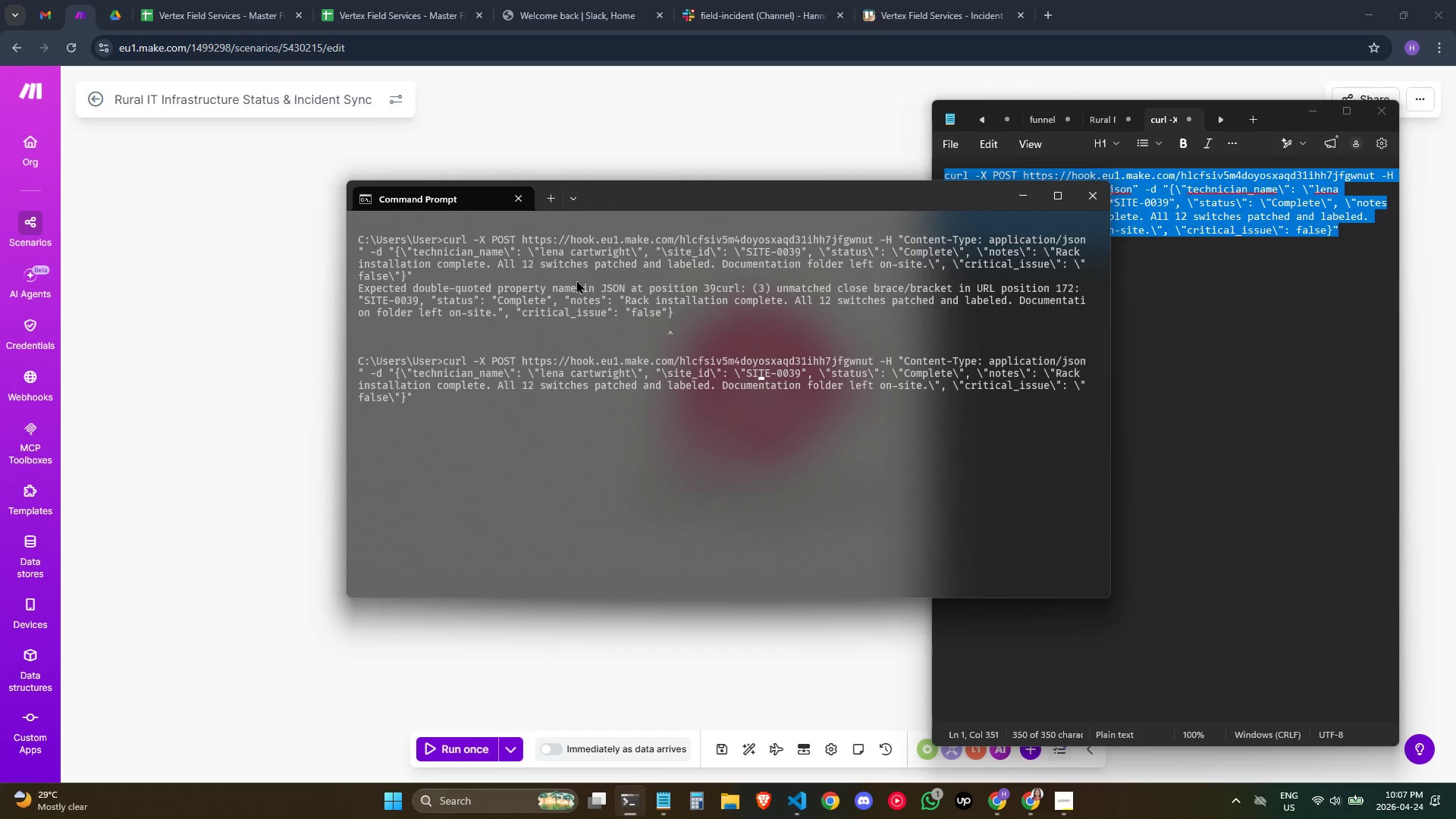 
key(ArrowRight)
 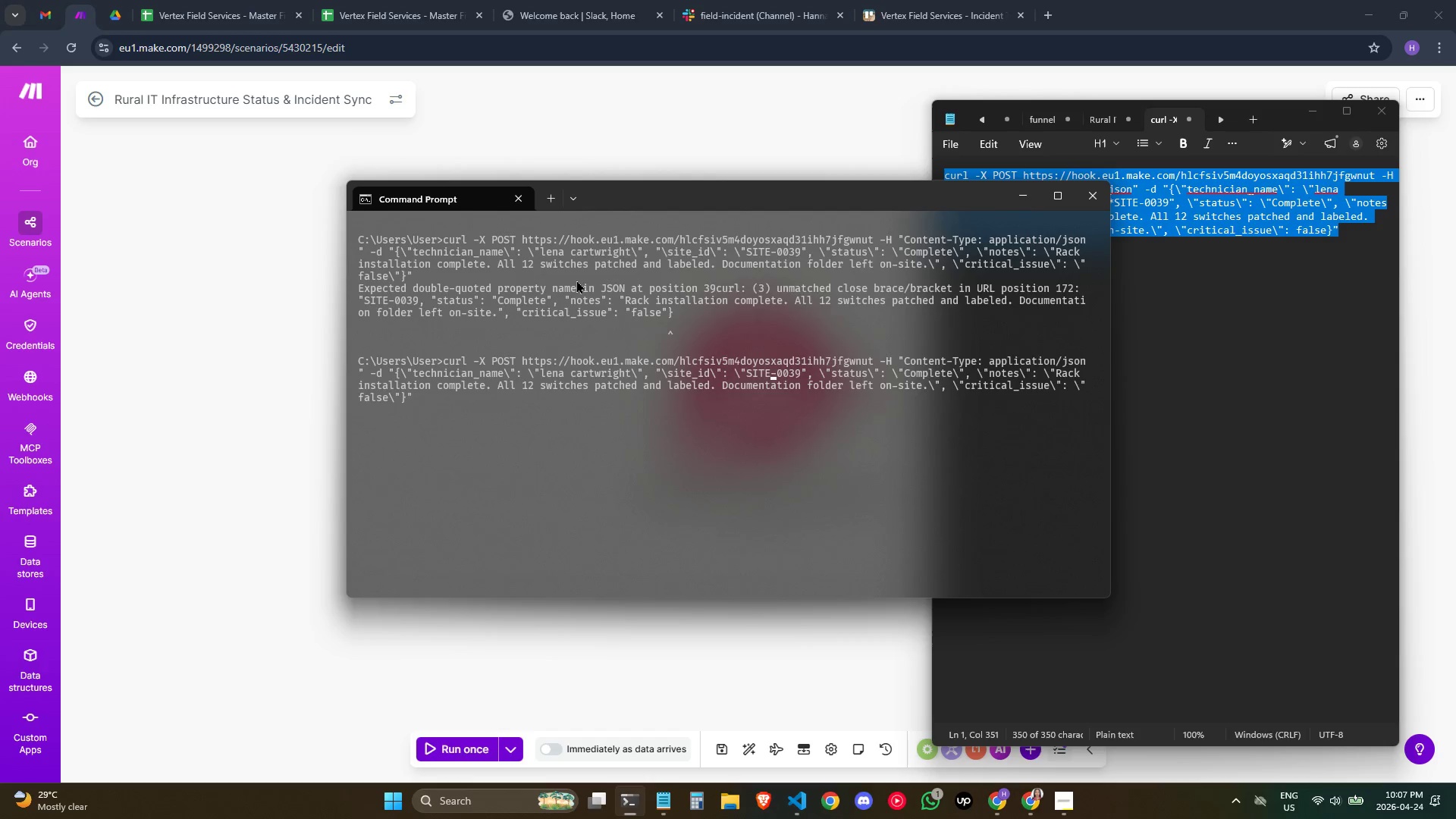 
key(ArrowRight)
 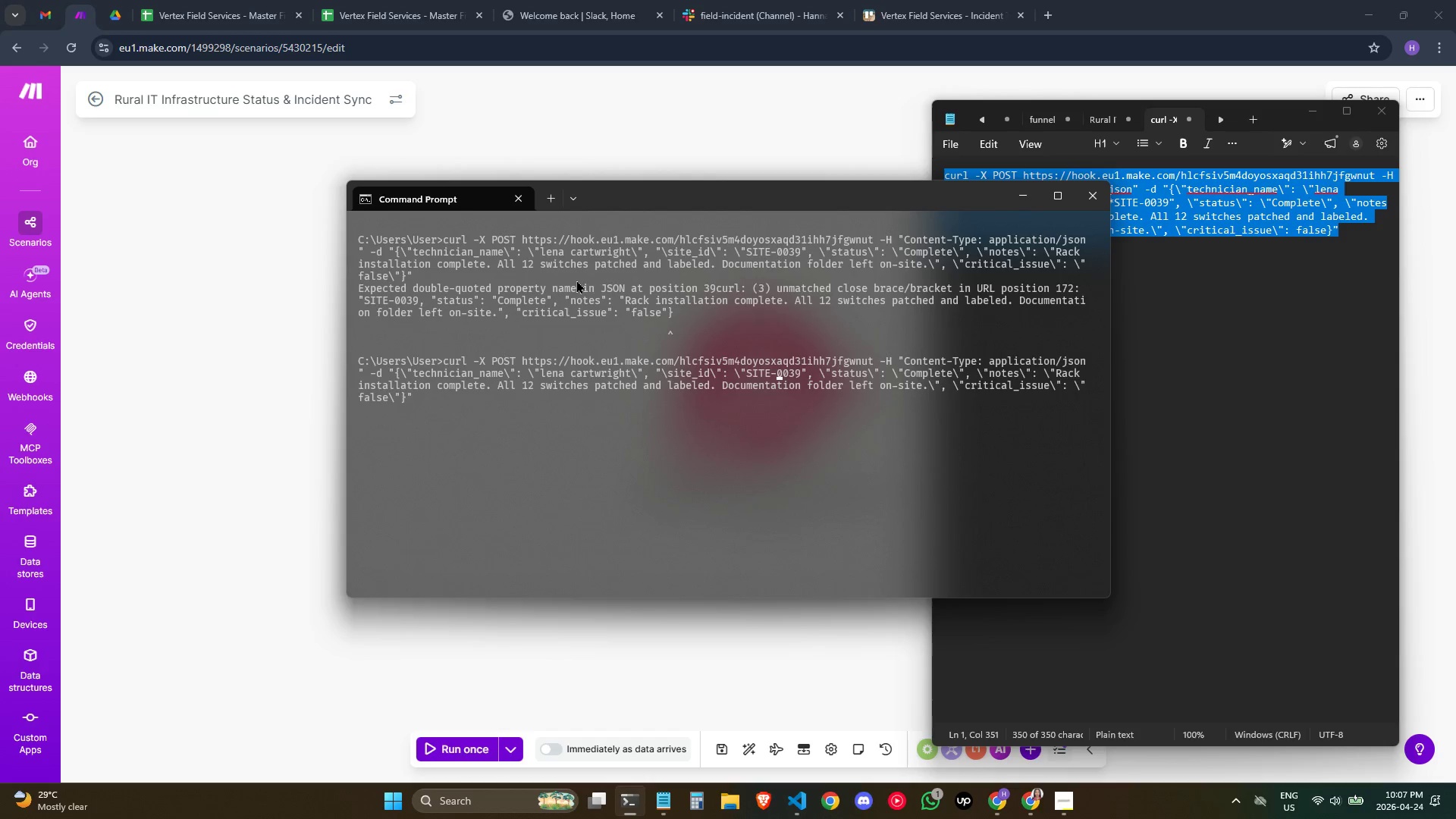 
key(ArrowRight)
 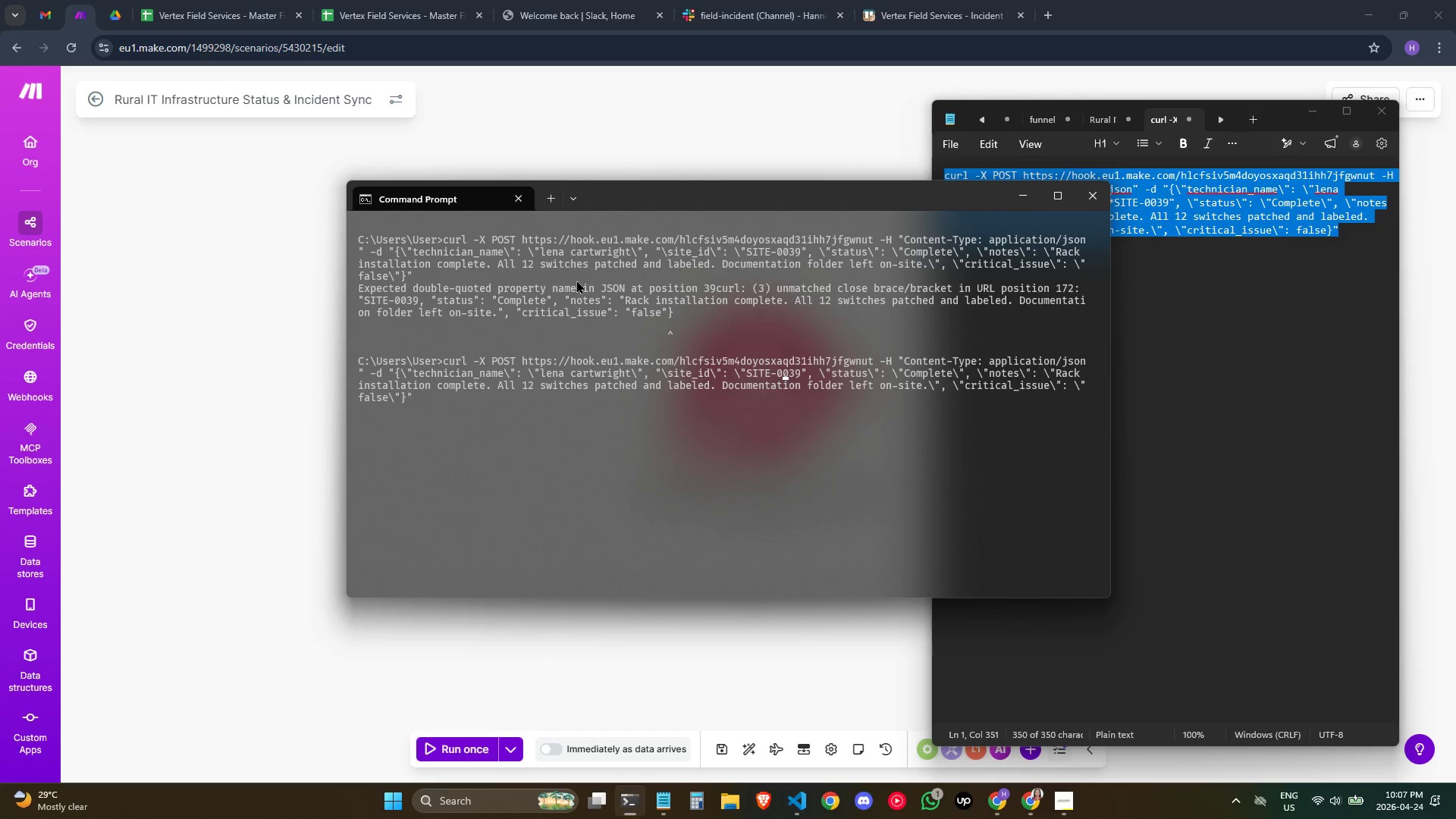 
key(ArrowRight)
 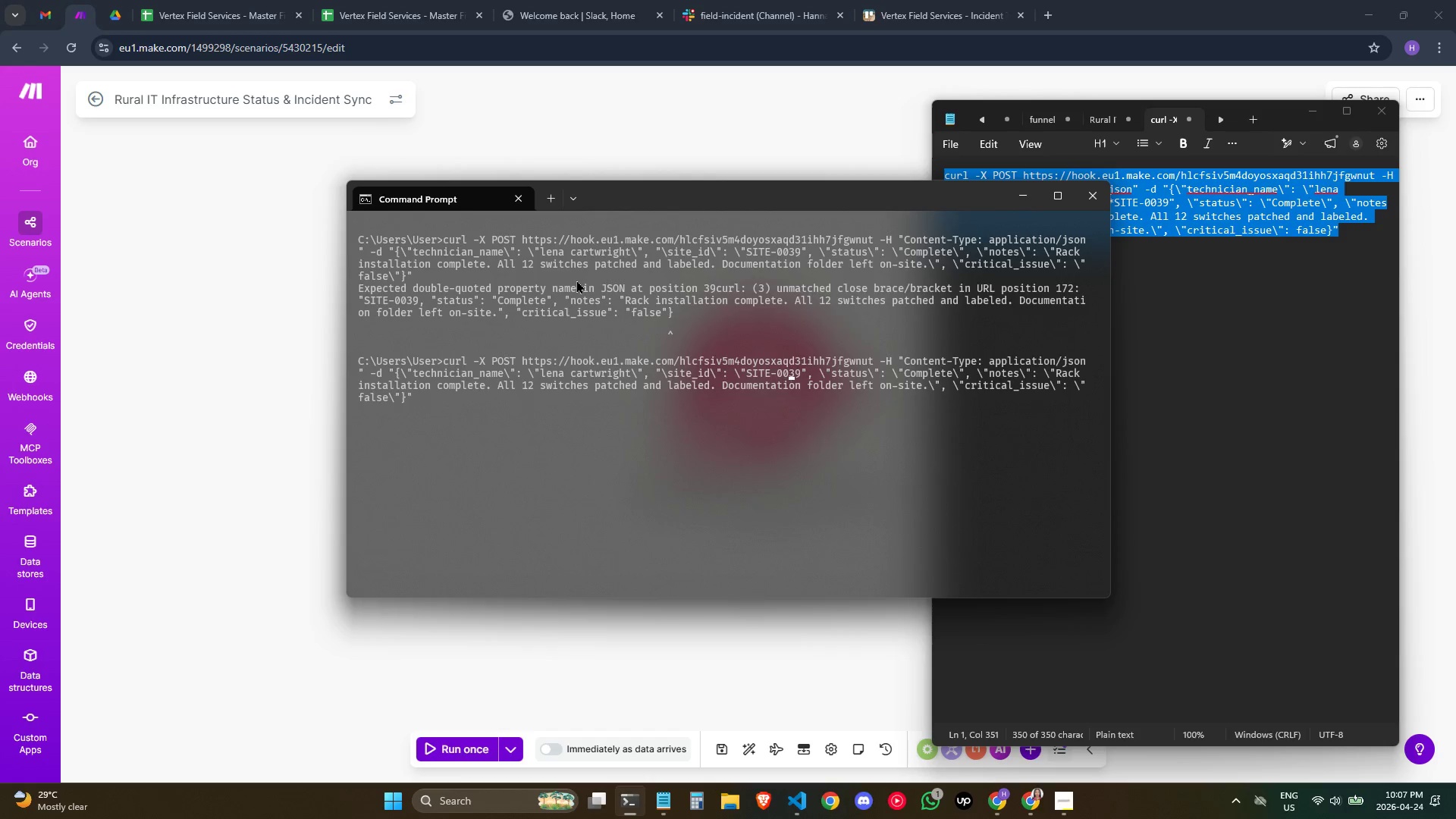 
key(ArrowRight)
 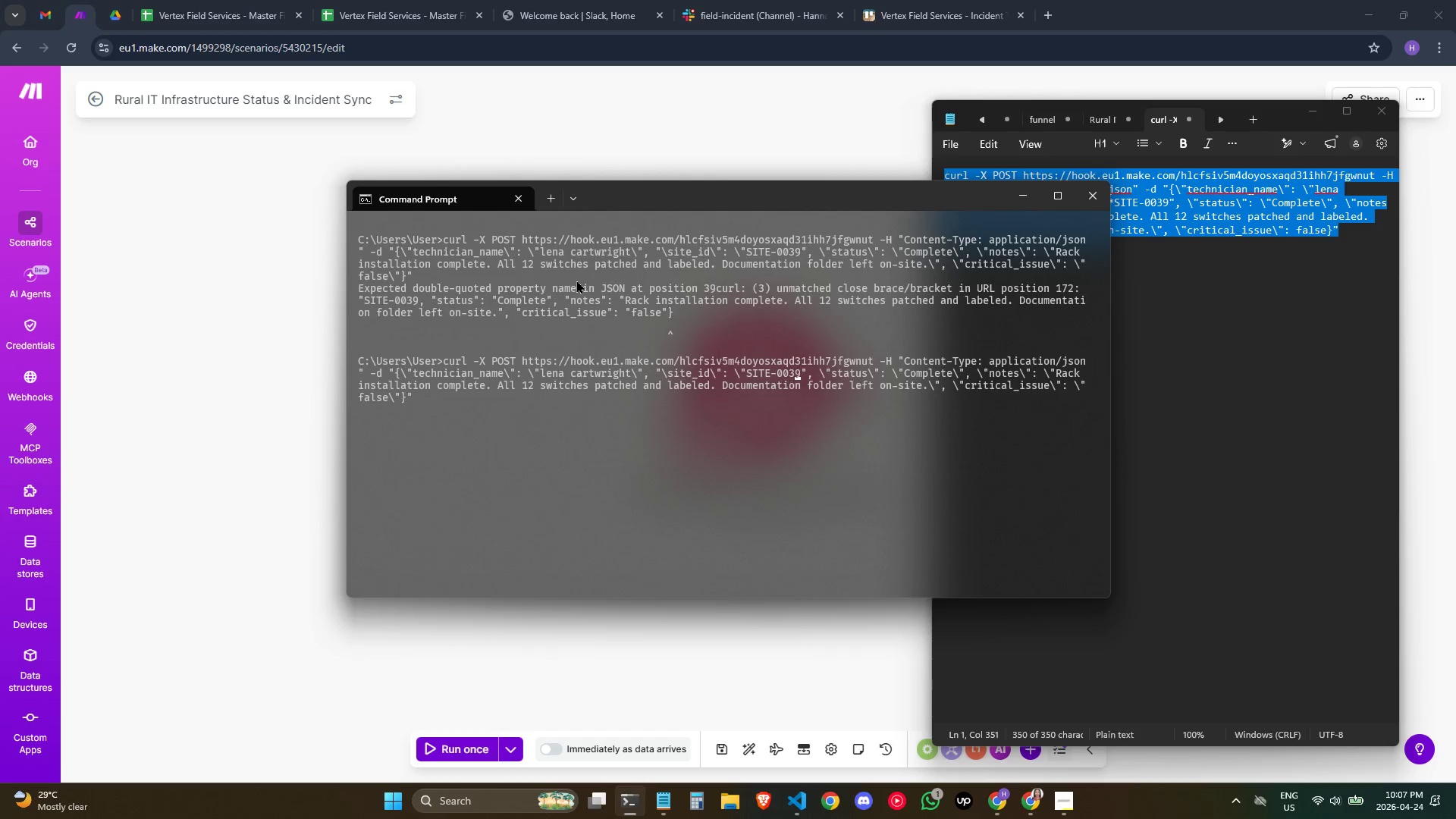 
key(ArrowRight)
 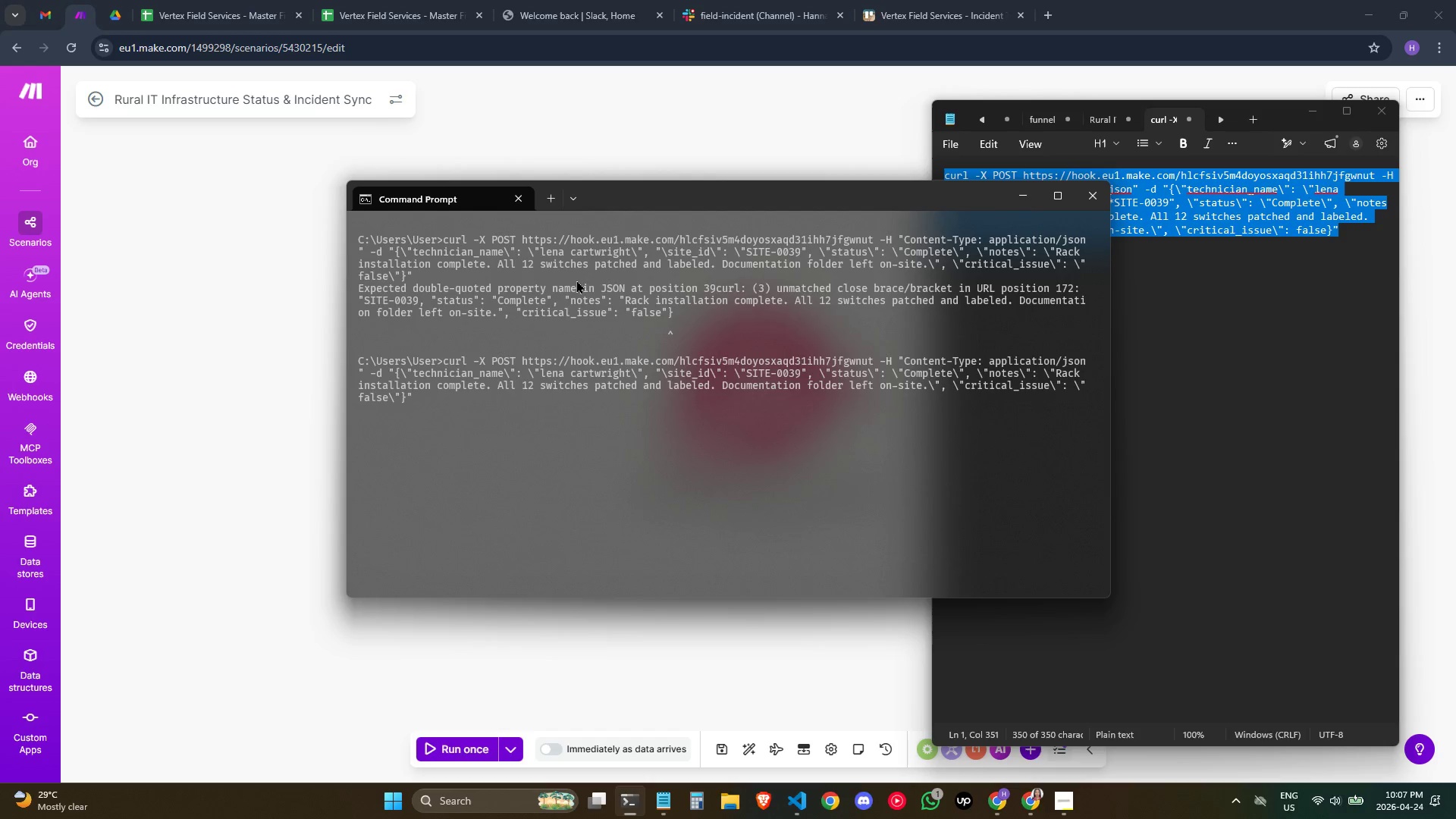 
key(Backslash)
 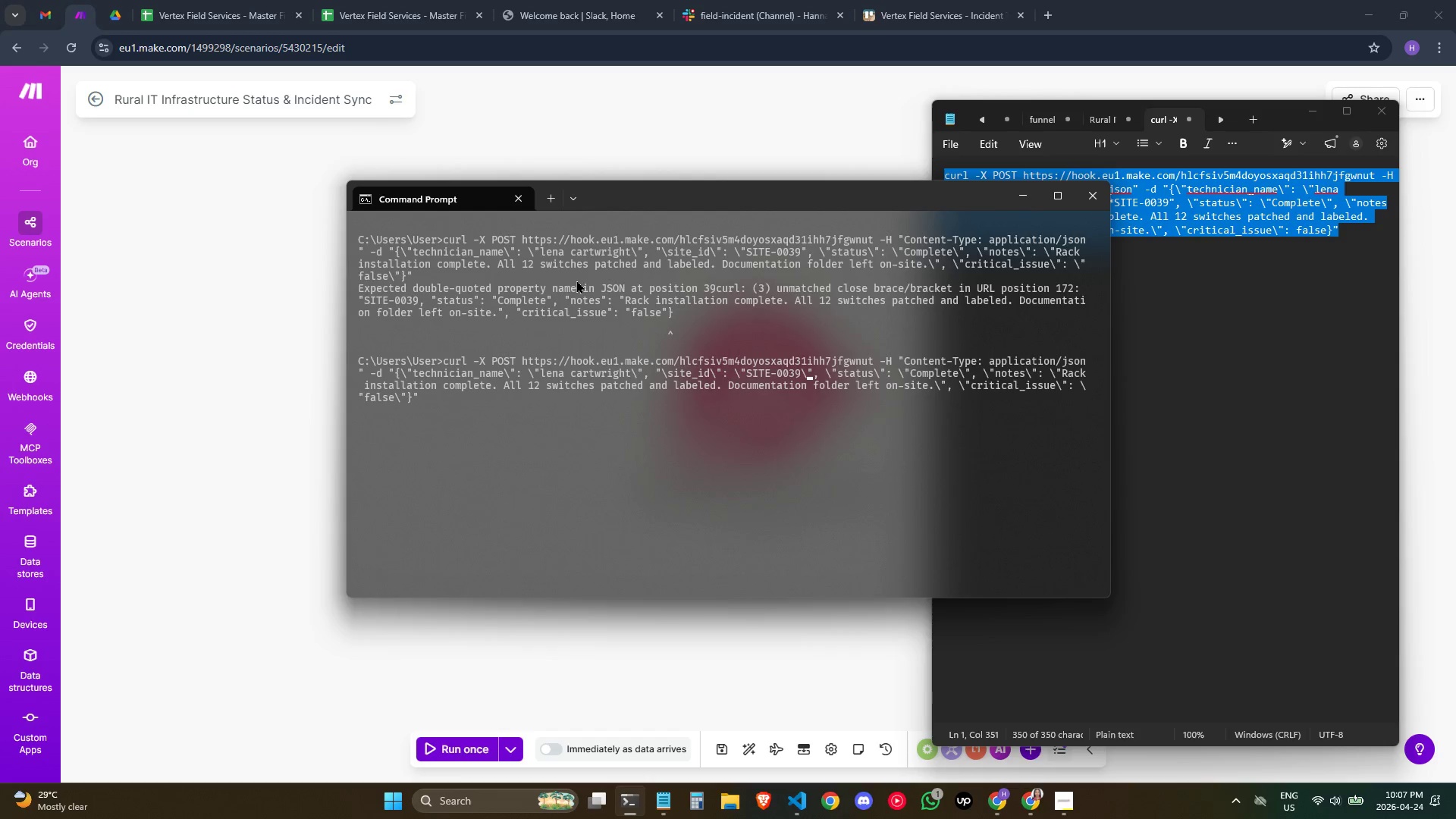 
hold_key(key=ArrowRight, duration=0.61)
 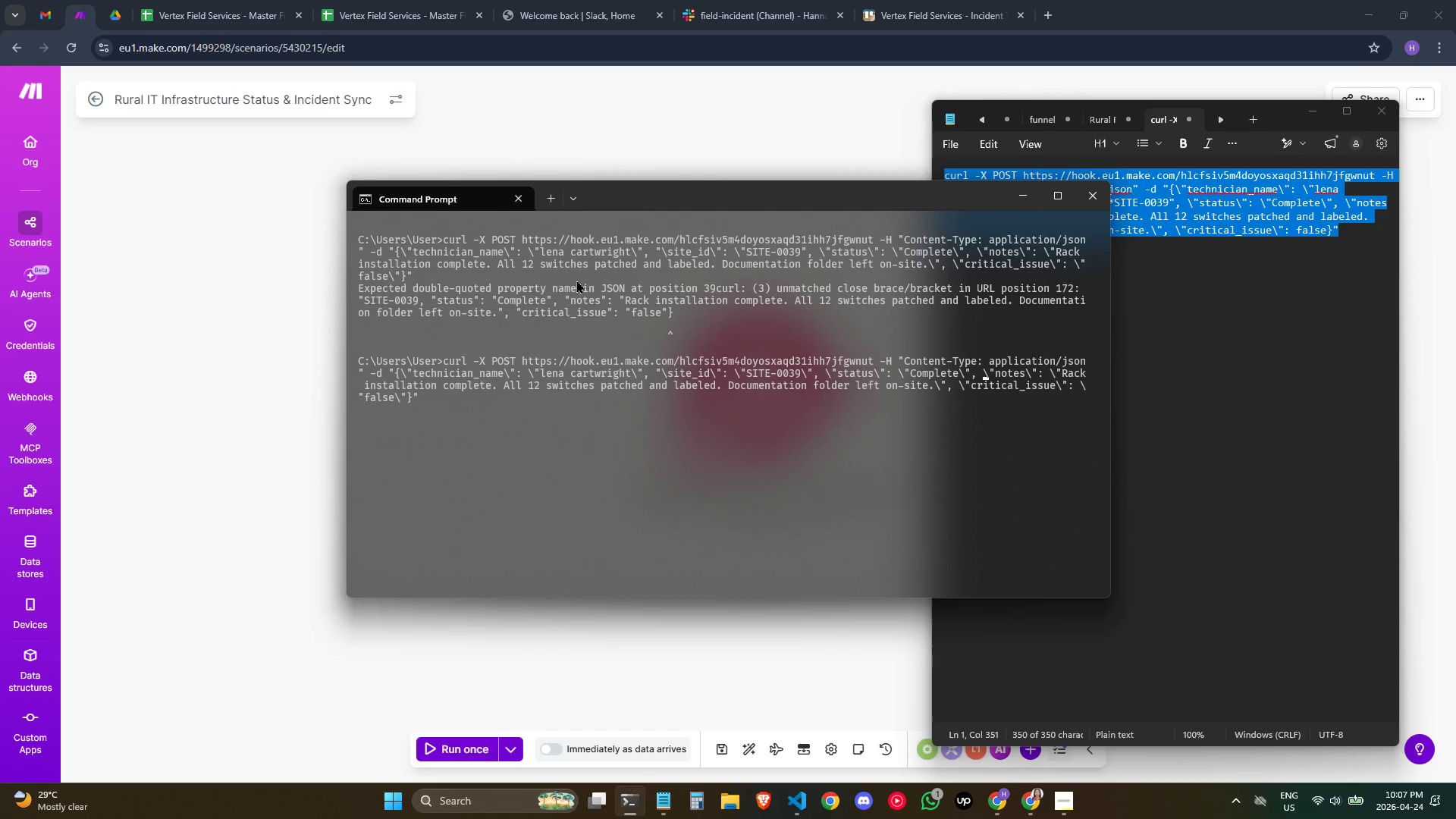 
key(Control+ArrowRight)
 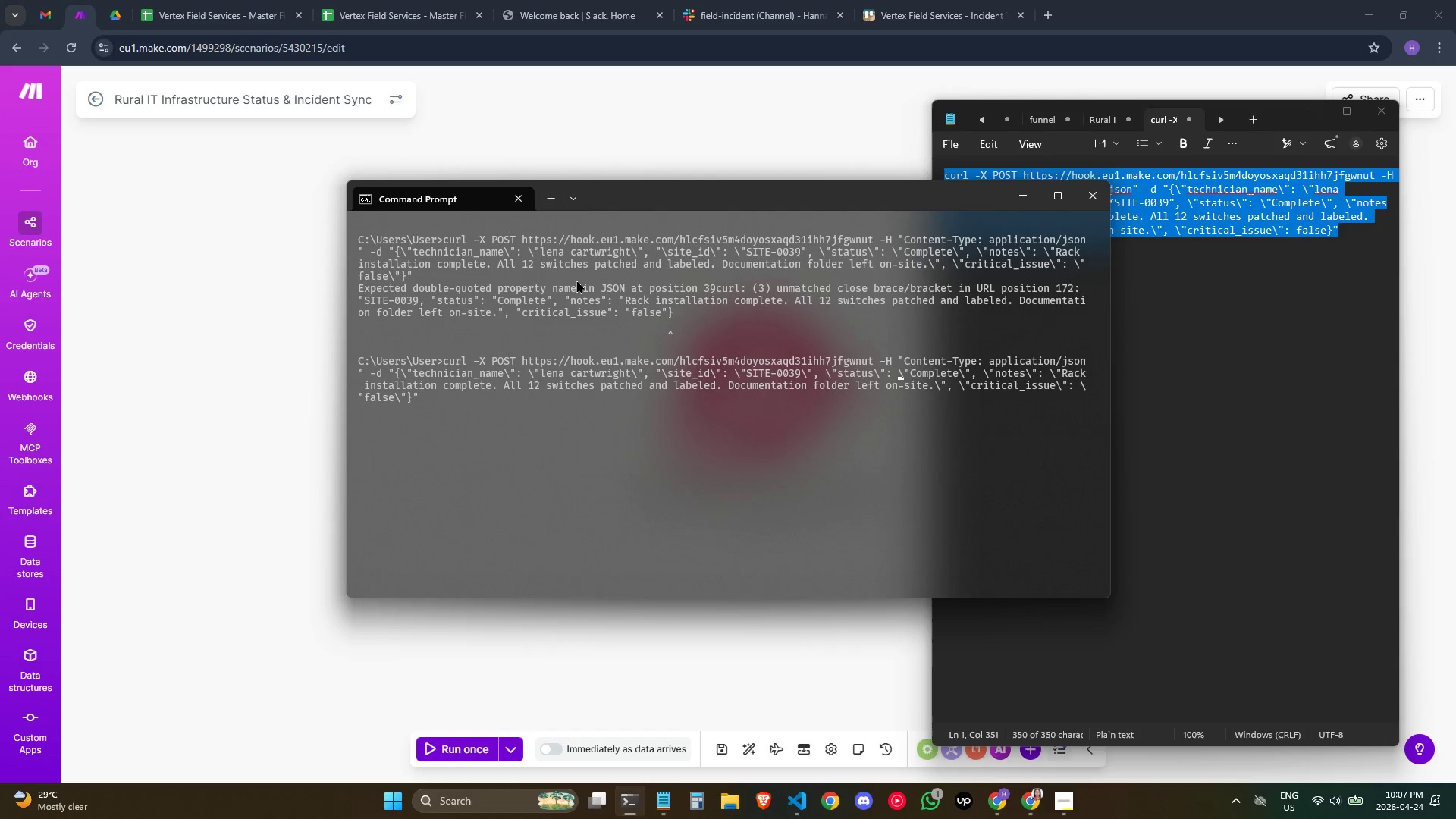 
key(Control+ArrowRight)
 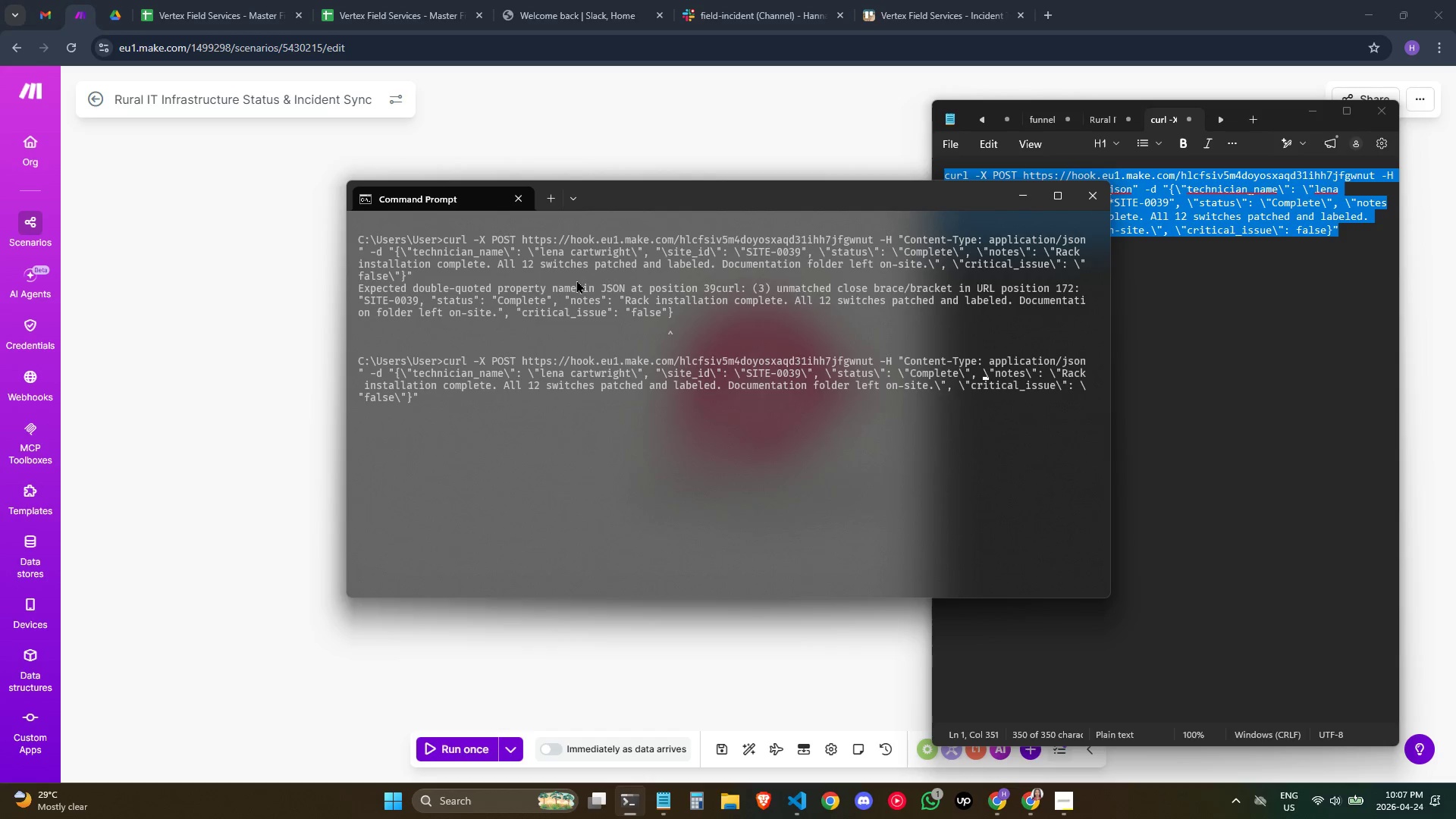 
key(Control+ArrowRight)
 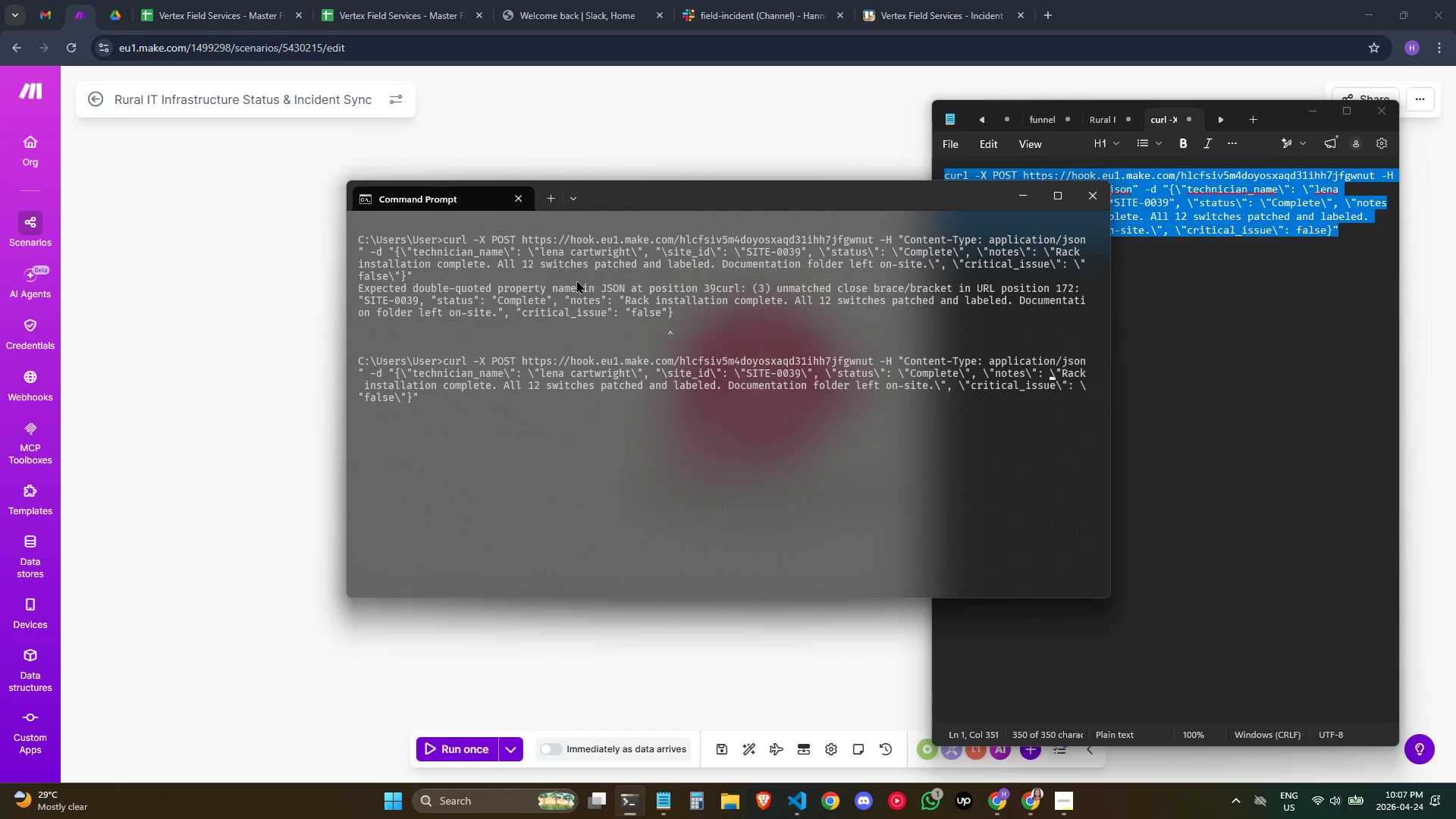 
key(Control+ArrowRight)
 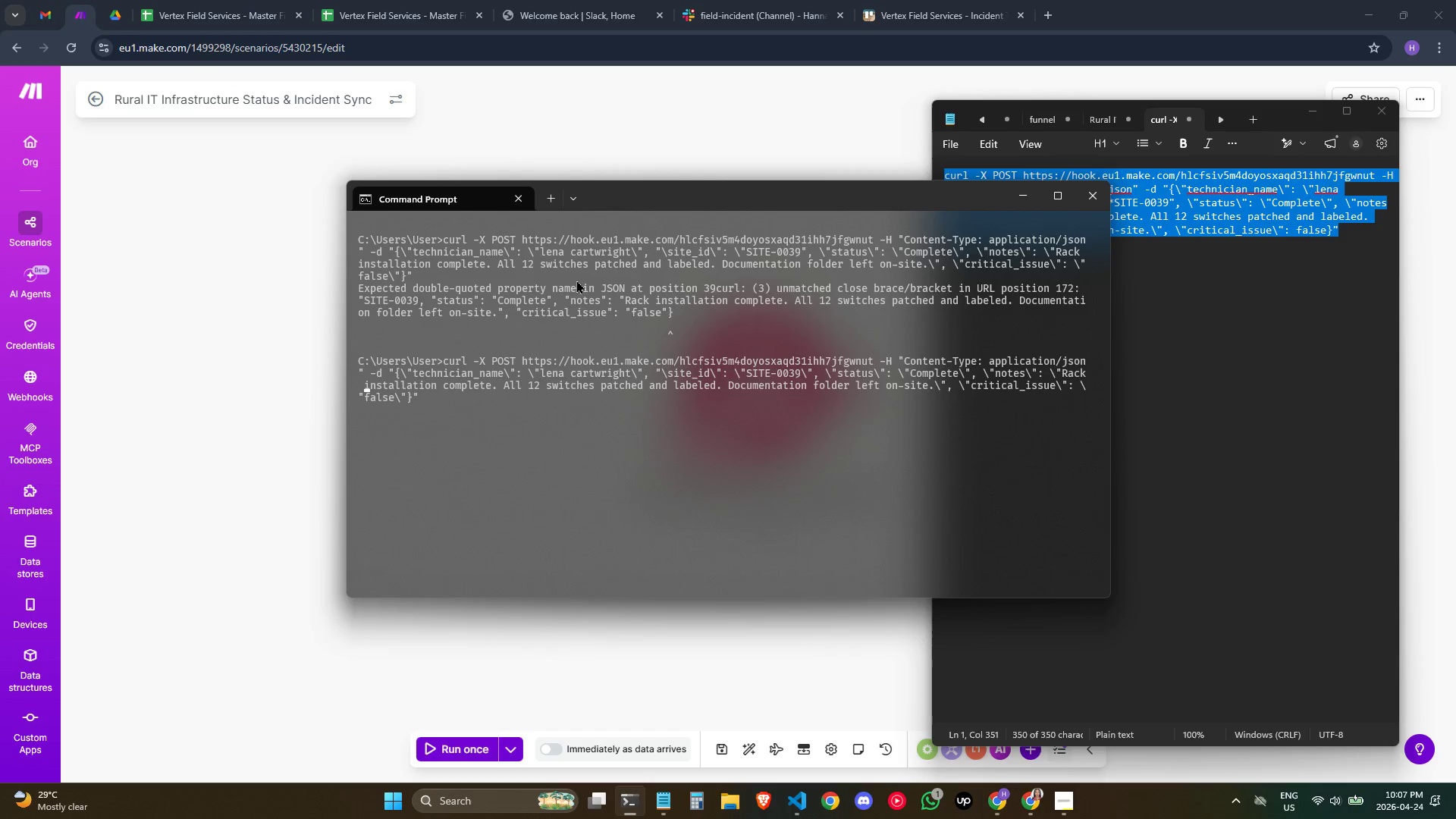 
key(Control+ArrowRight)
 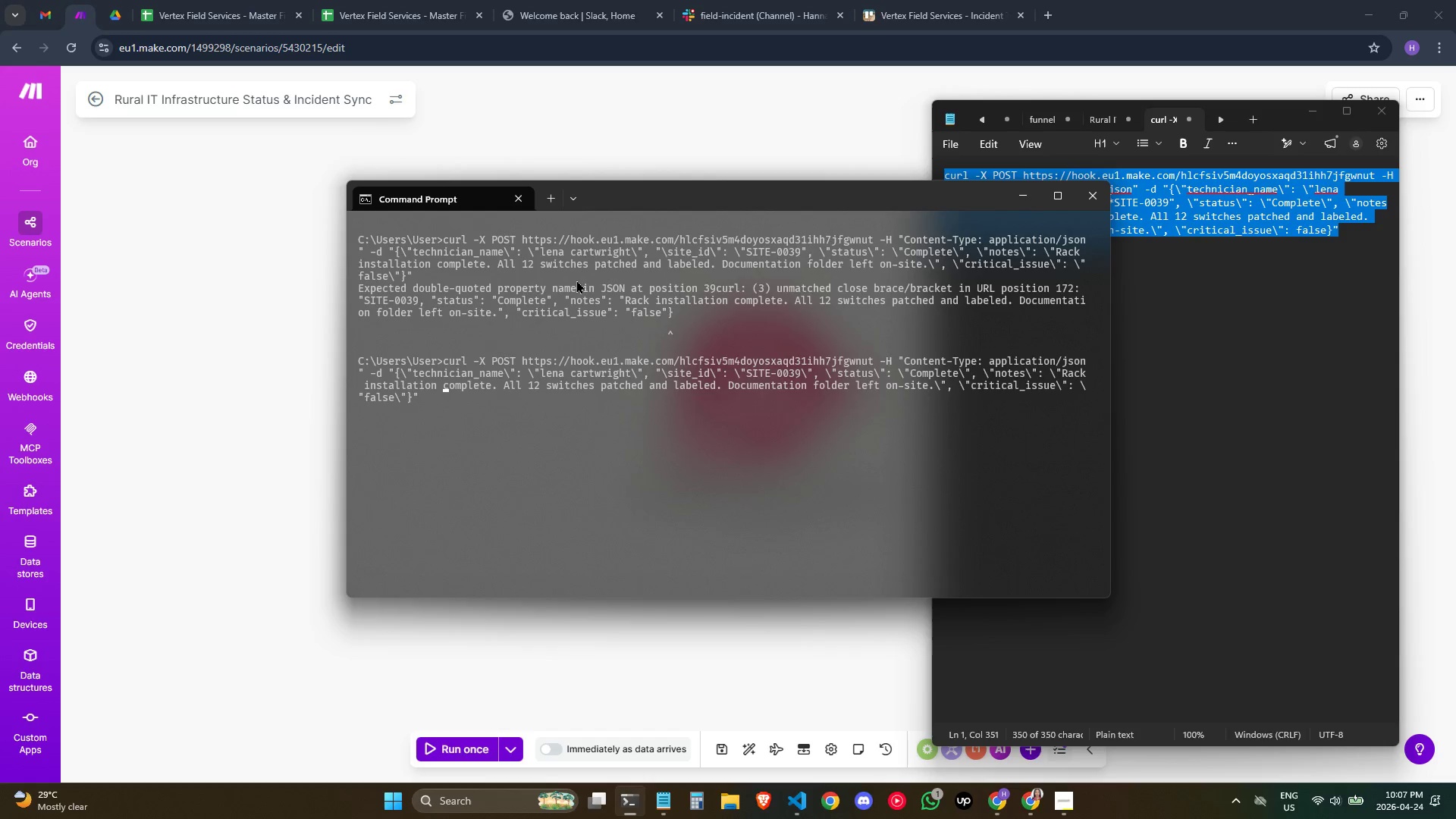 
key(Control+ArrowRight)
 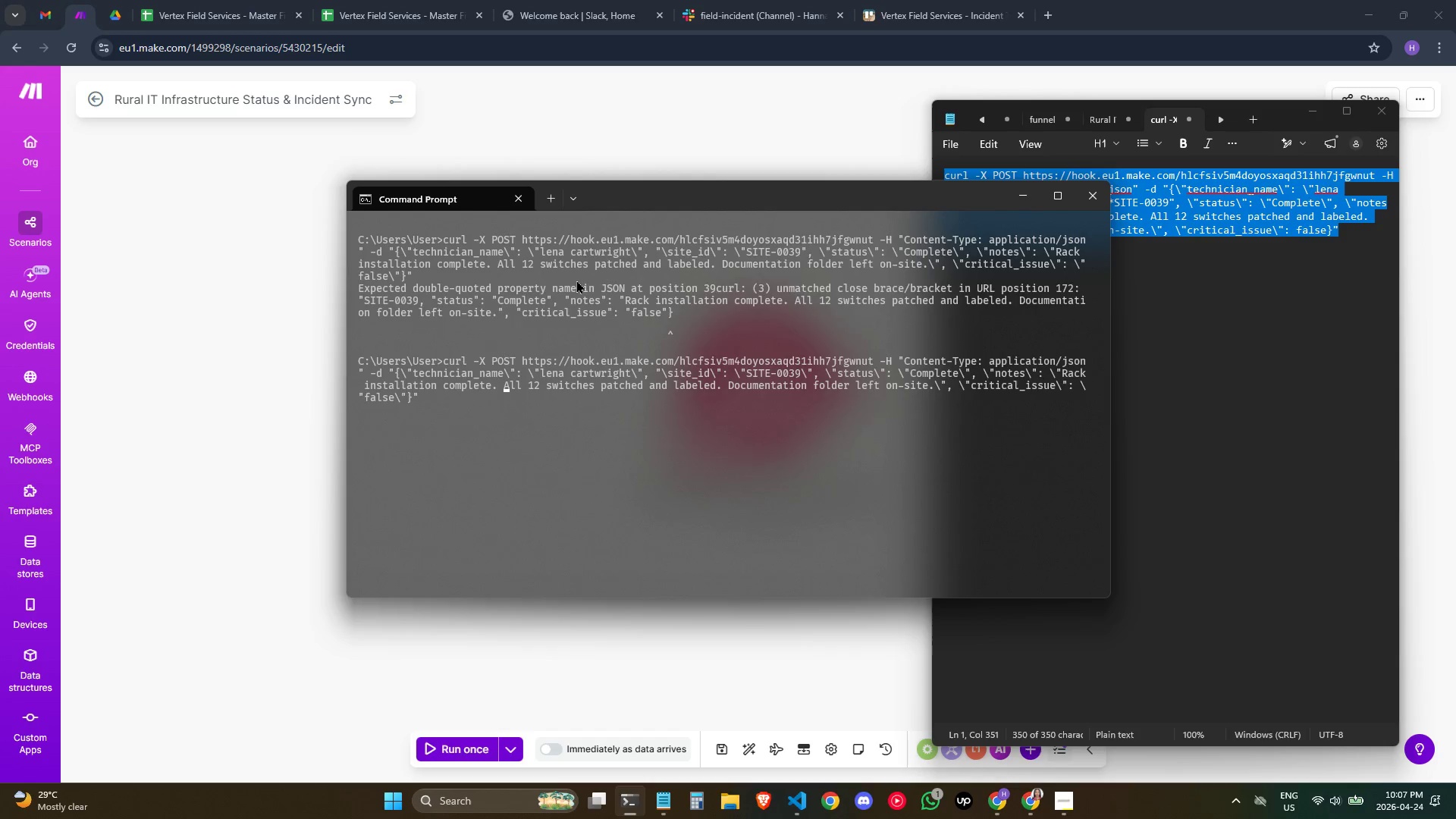 
key(Control+ArrowRight)
 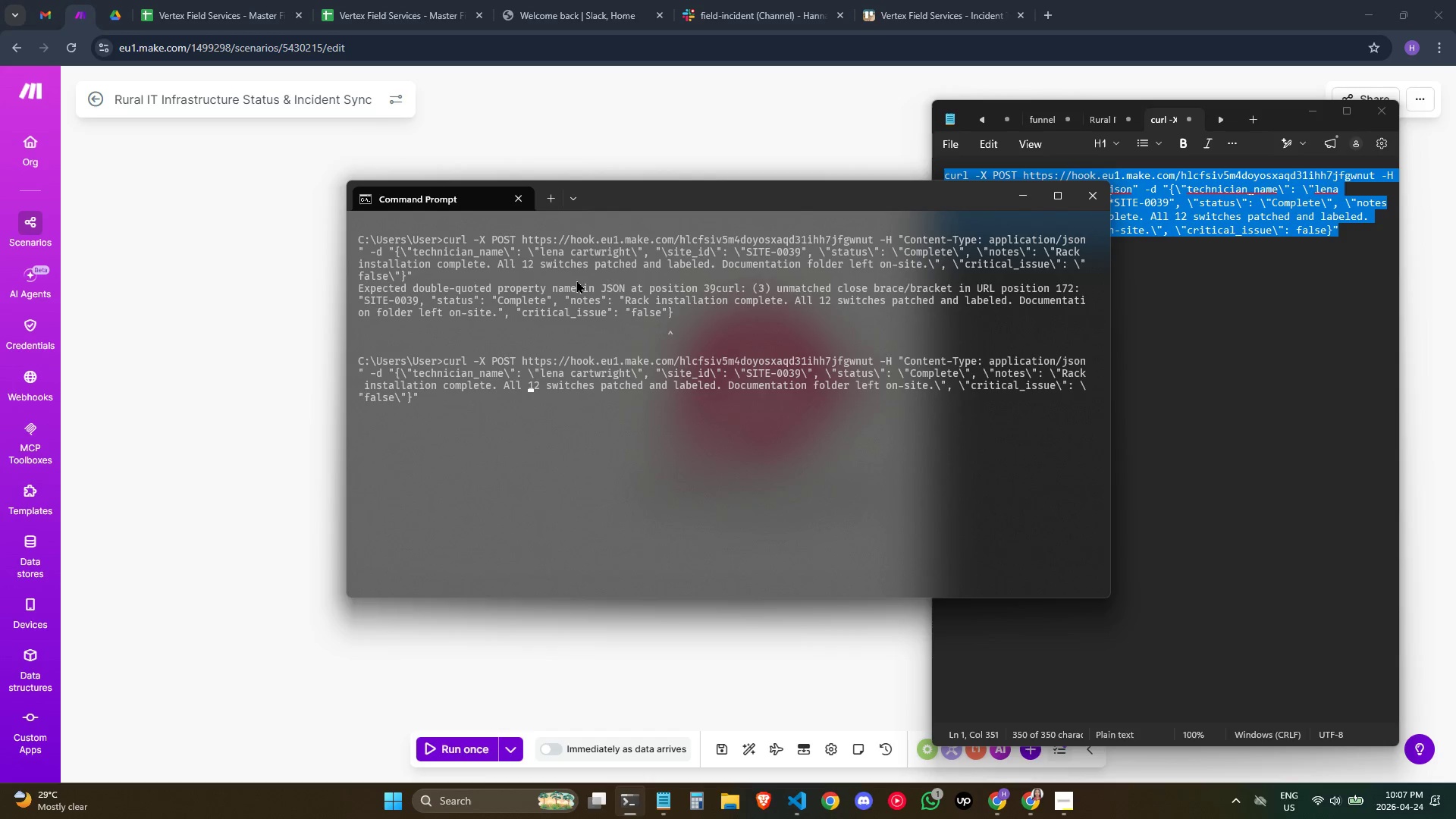 
key(Control+ArrowRight)
 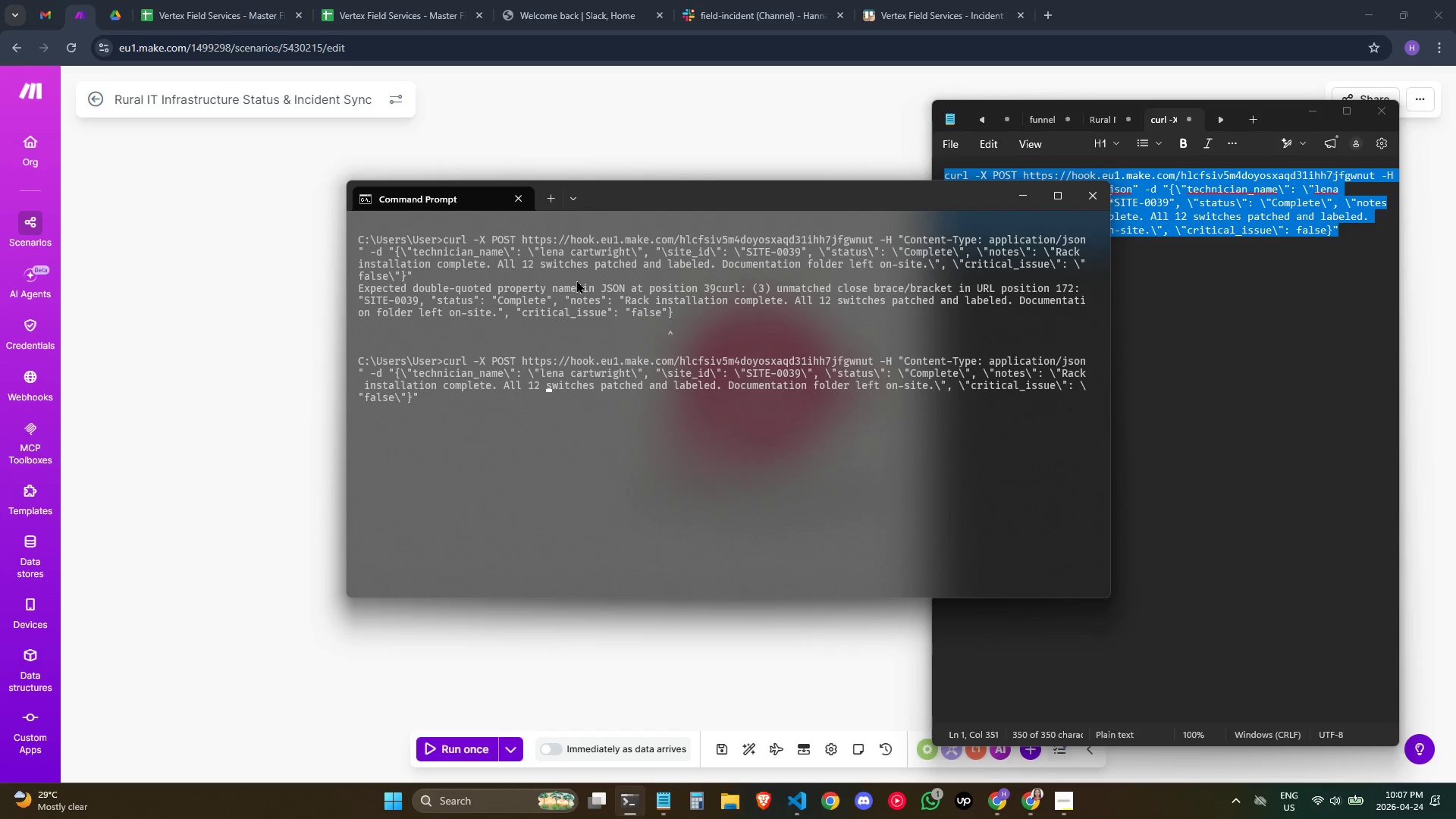 
key(Control+ArrowRight)
 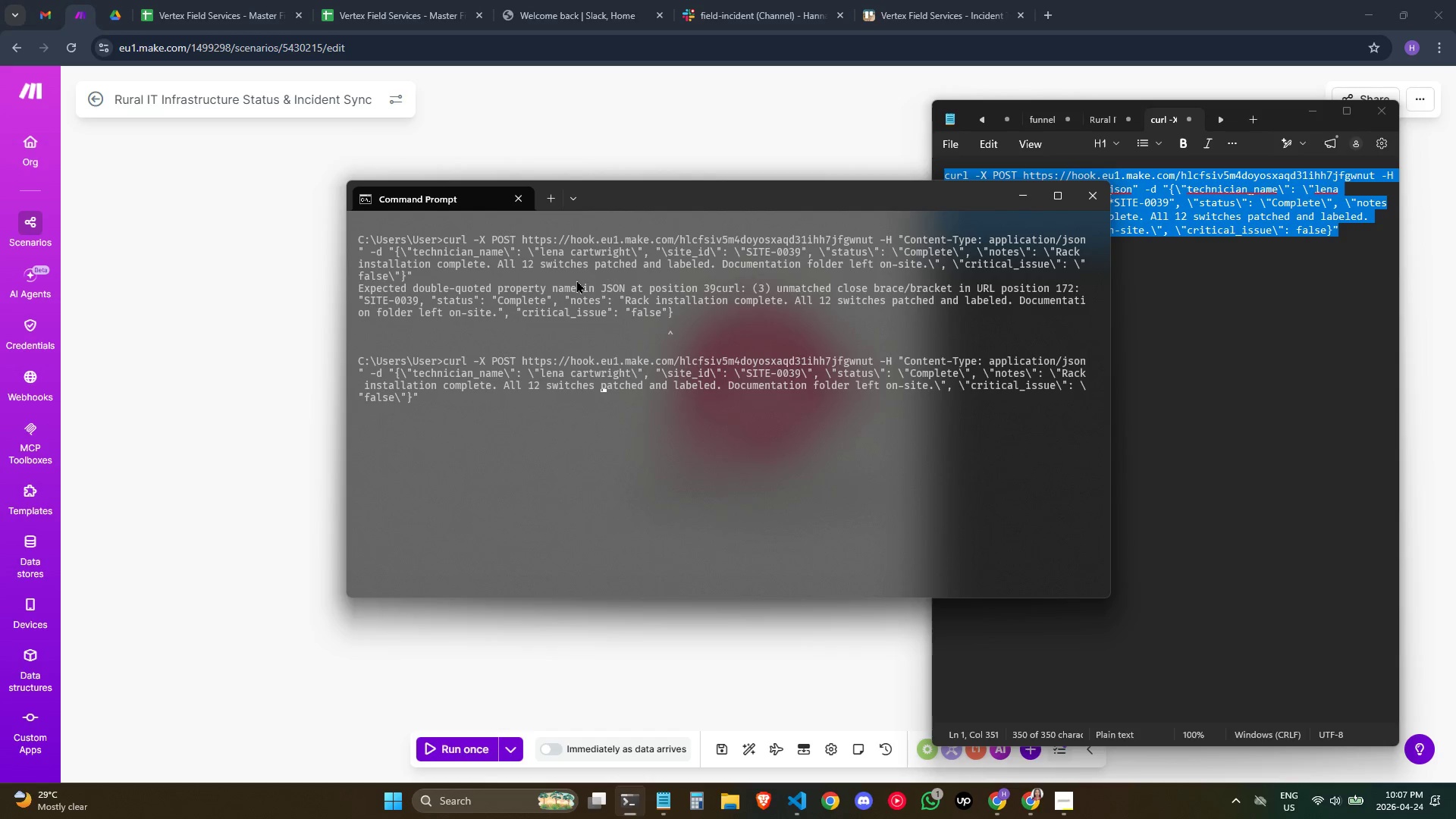 
key(Control+ArrowRight)
 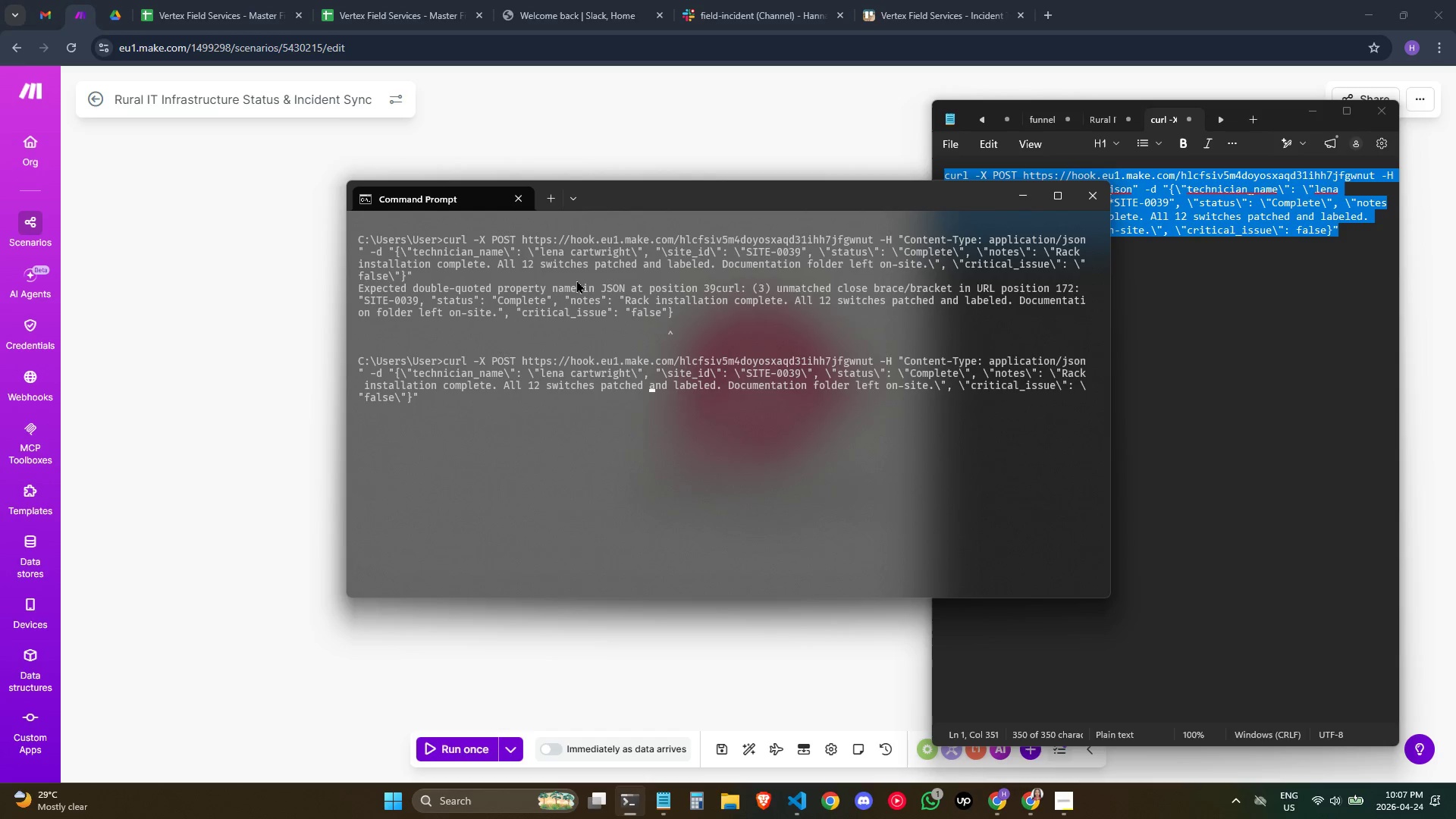 
key(Control+ArrowRight)
 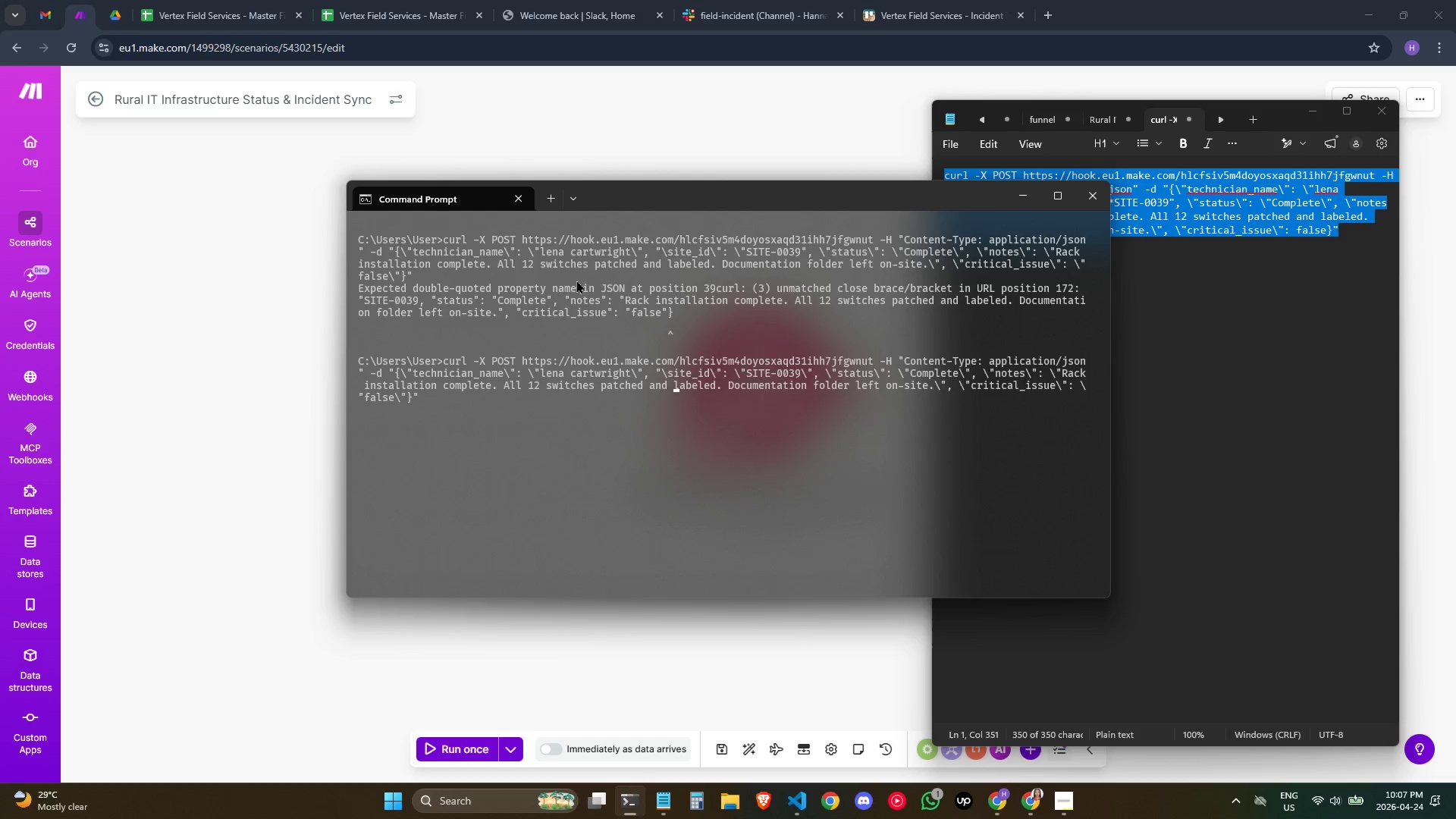 
key(Control+ArrowRight)
 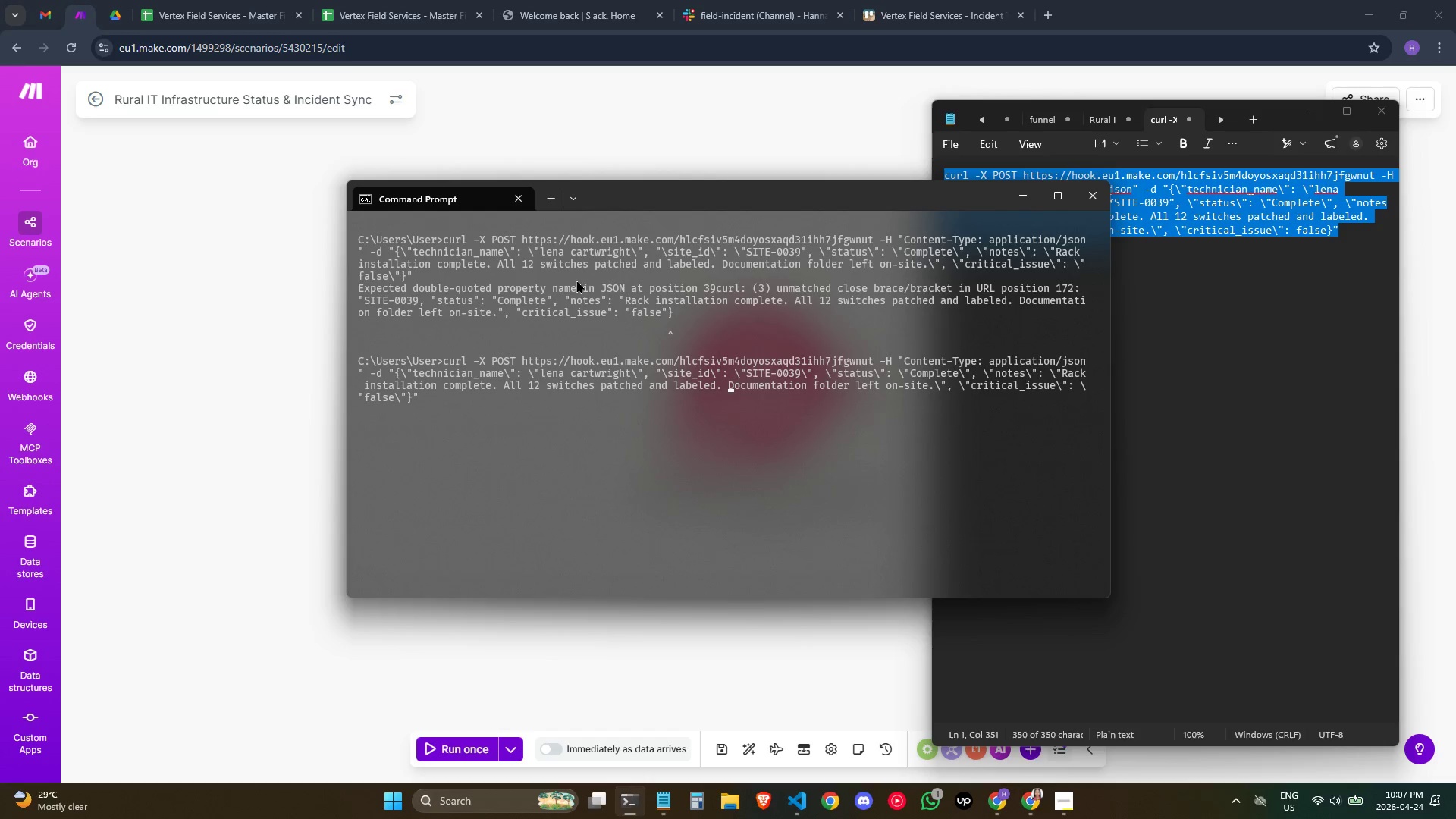 
key(Control+ArrowRight)
 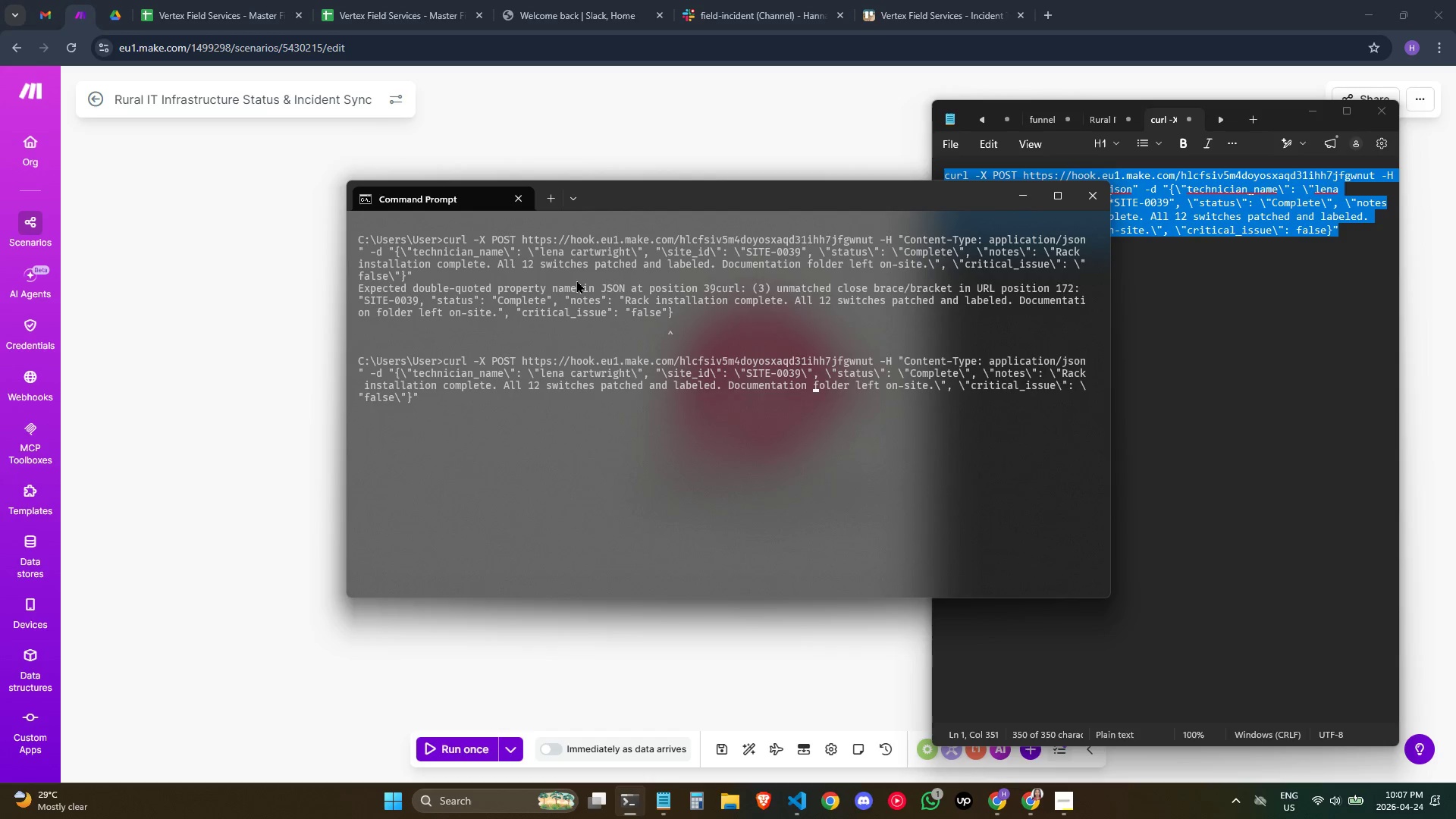 
key(Control+ArrowRight)
 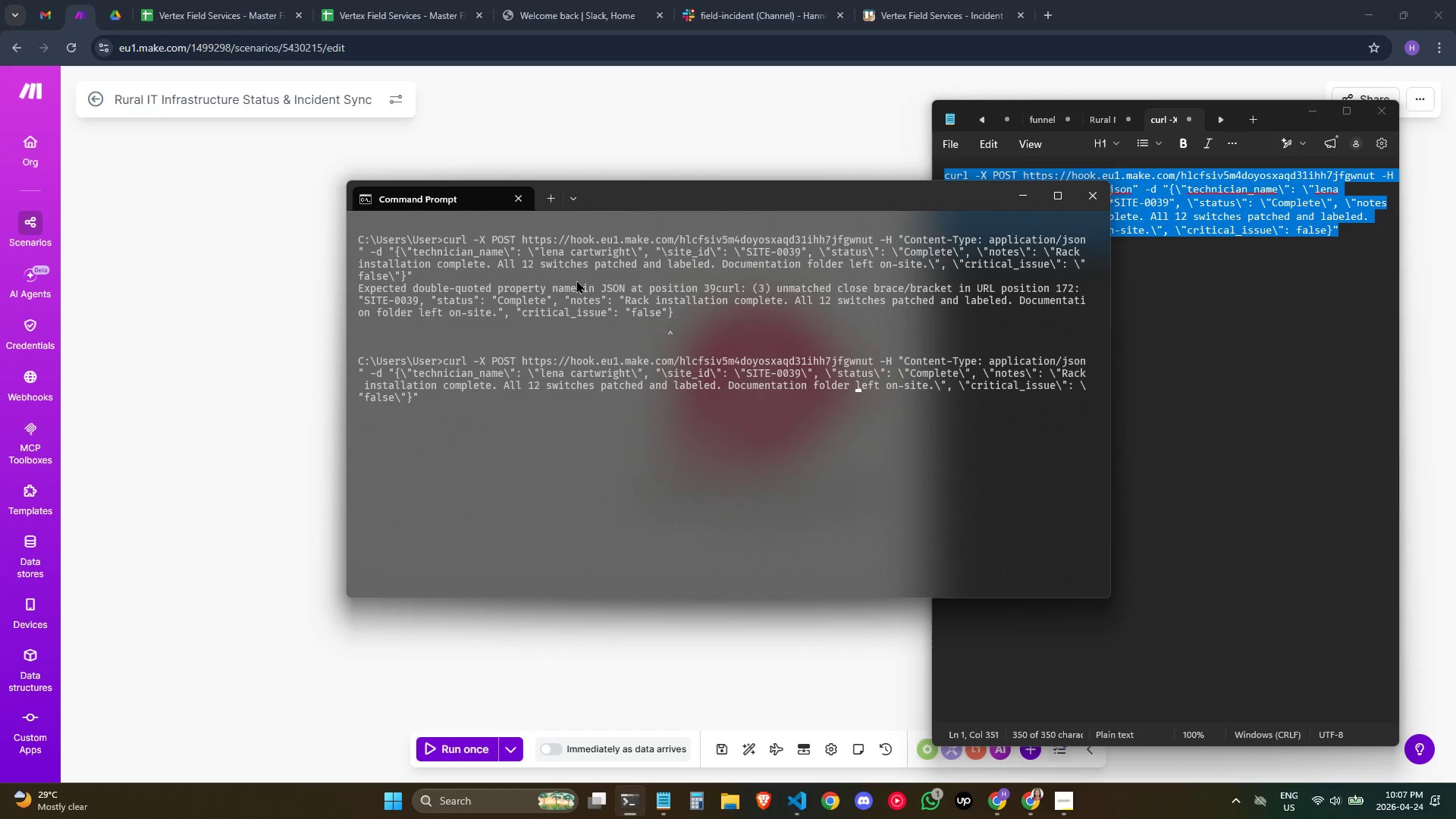 
key(Control+ArrowRight)
 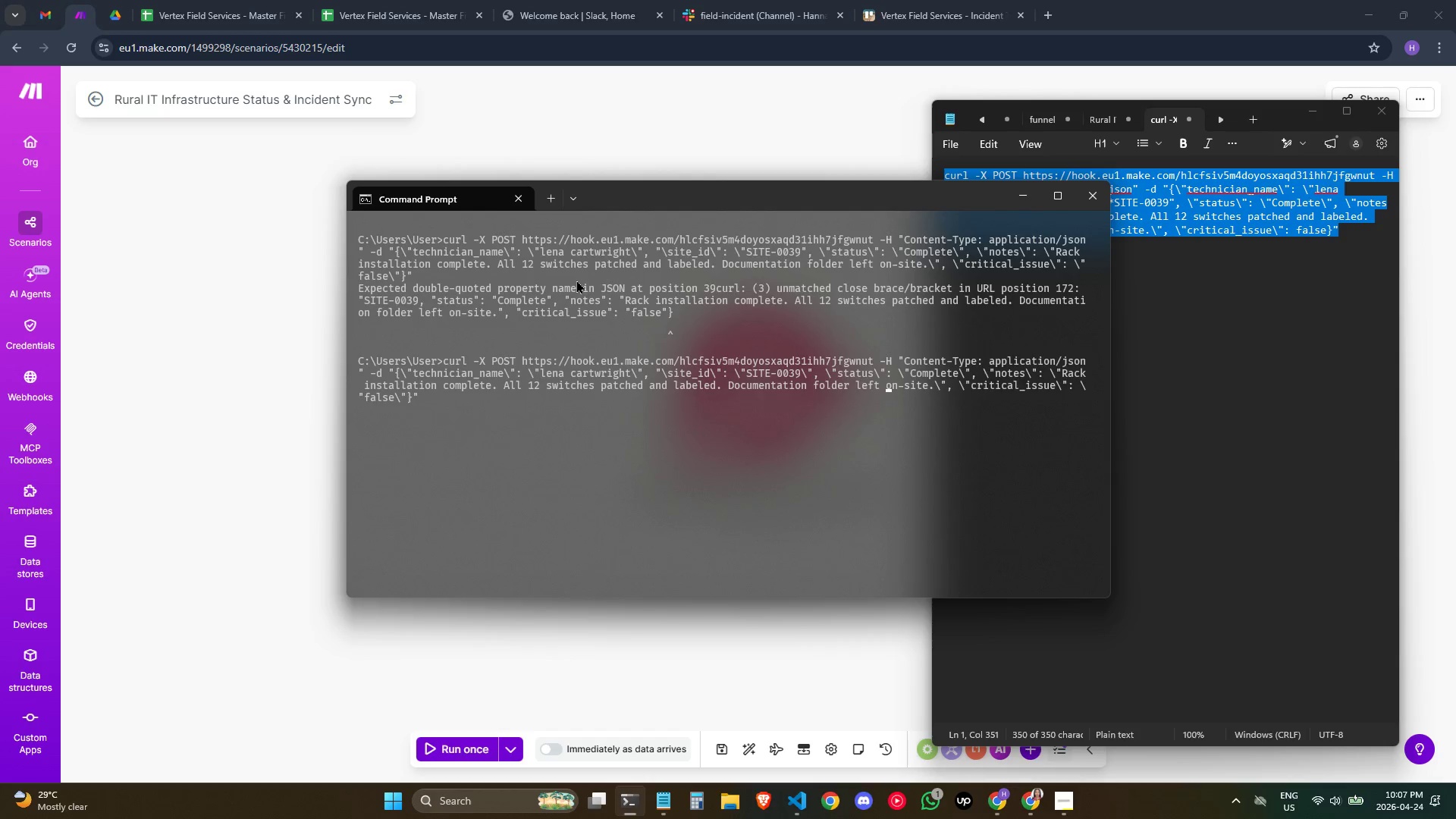 
key(Control+ArrowRight)
 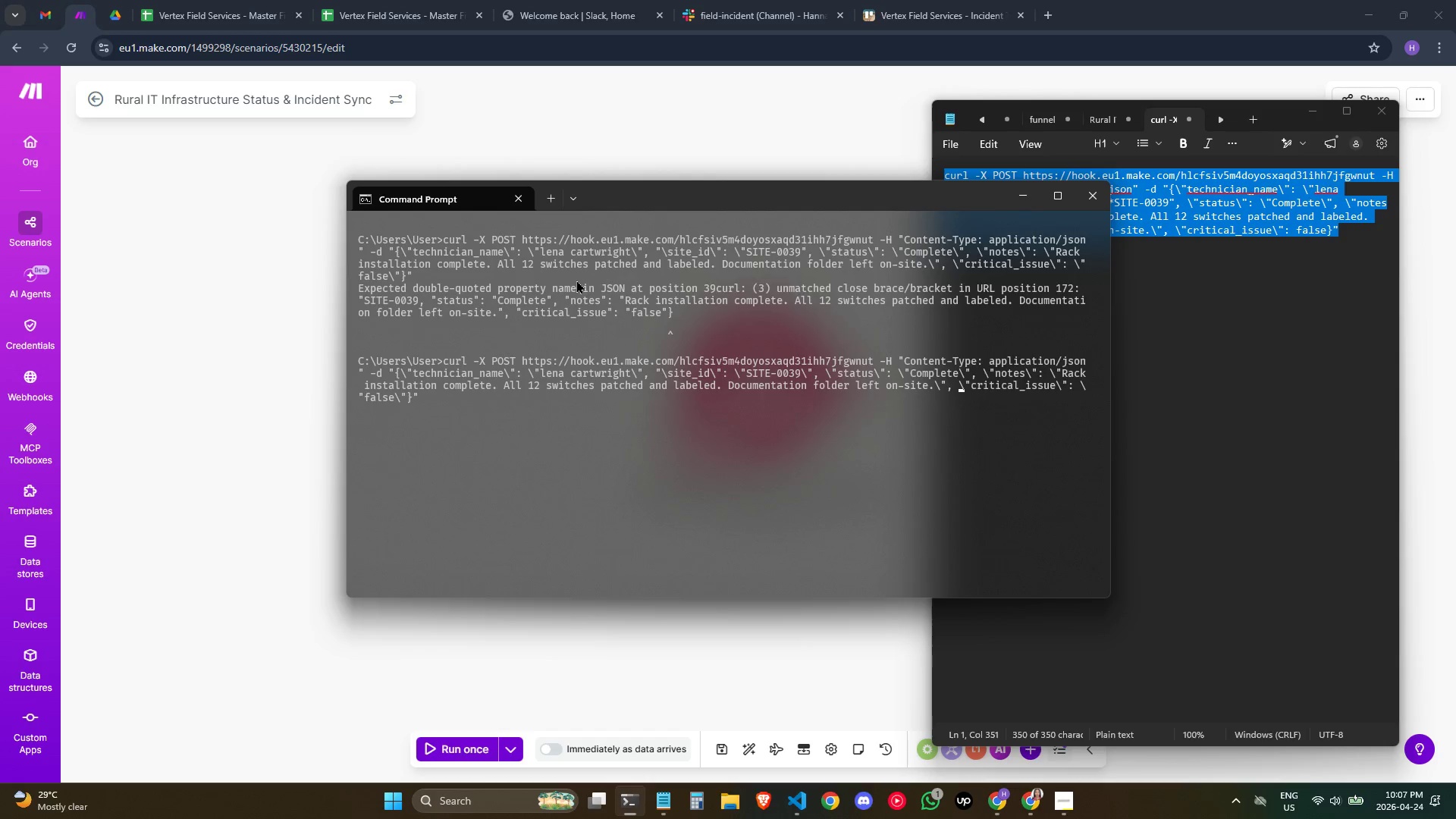 
key(Control+ArrowRight)
 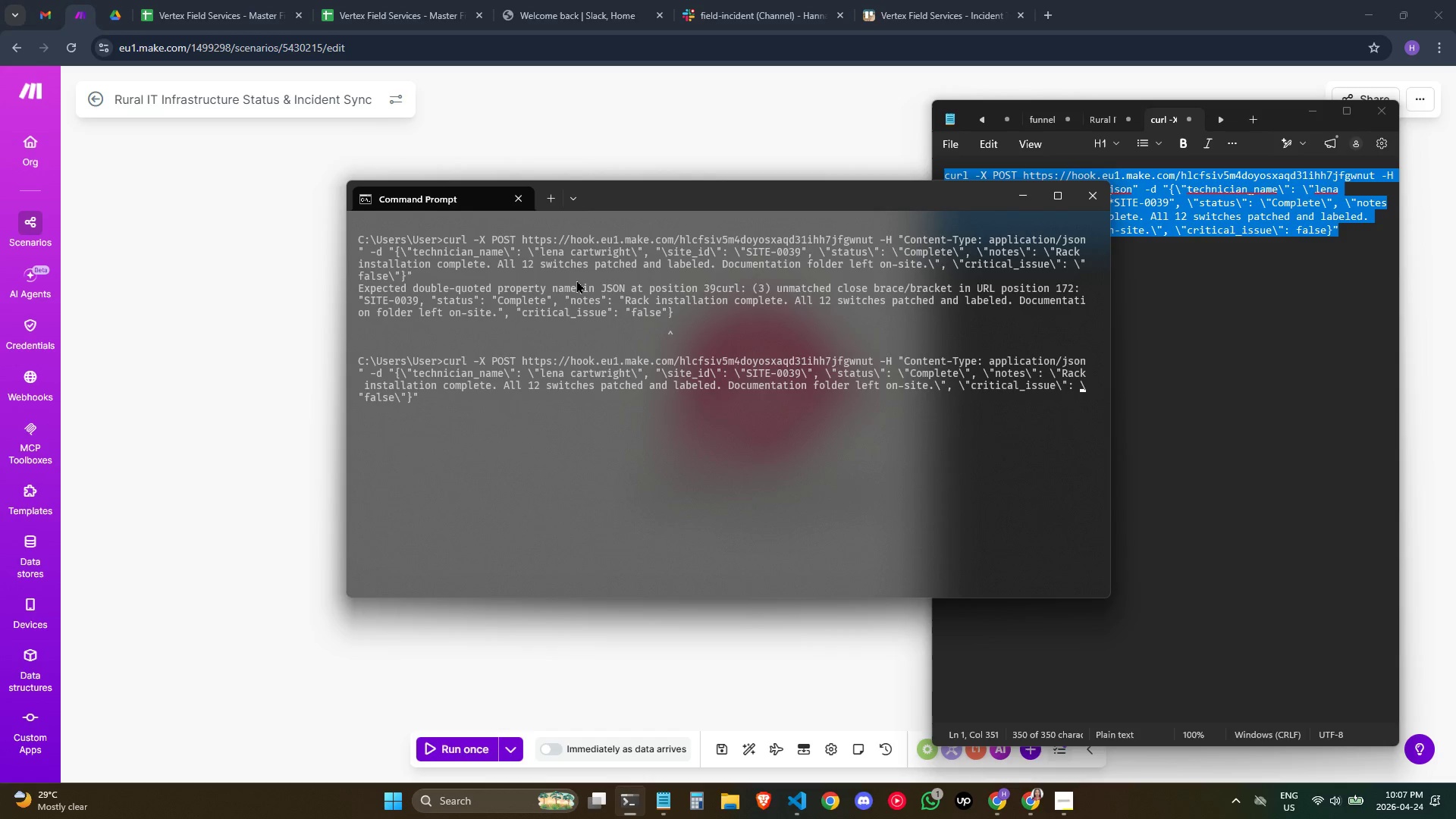 
key(Control+ArrowRight)
 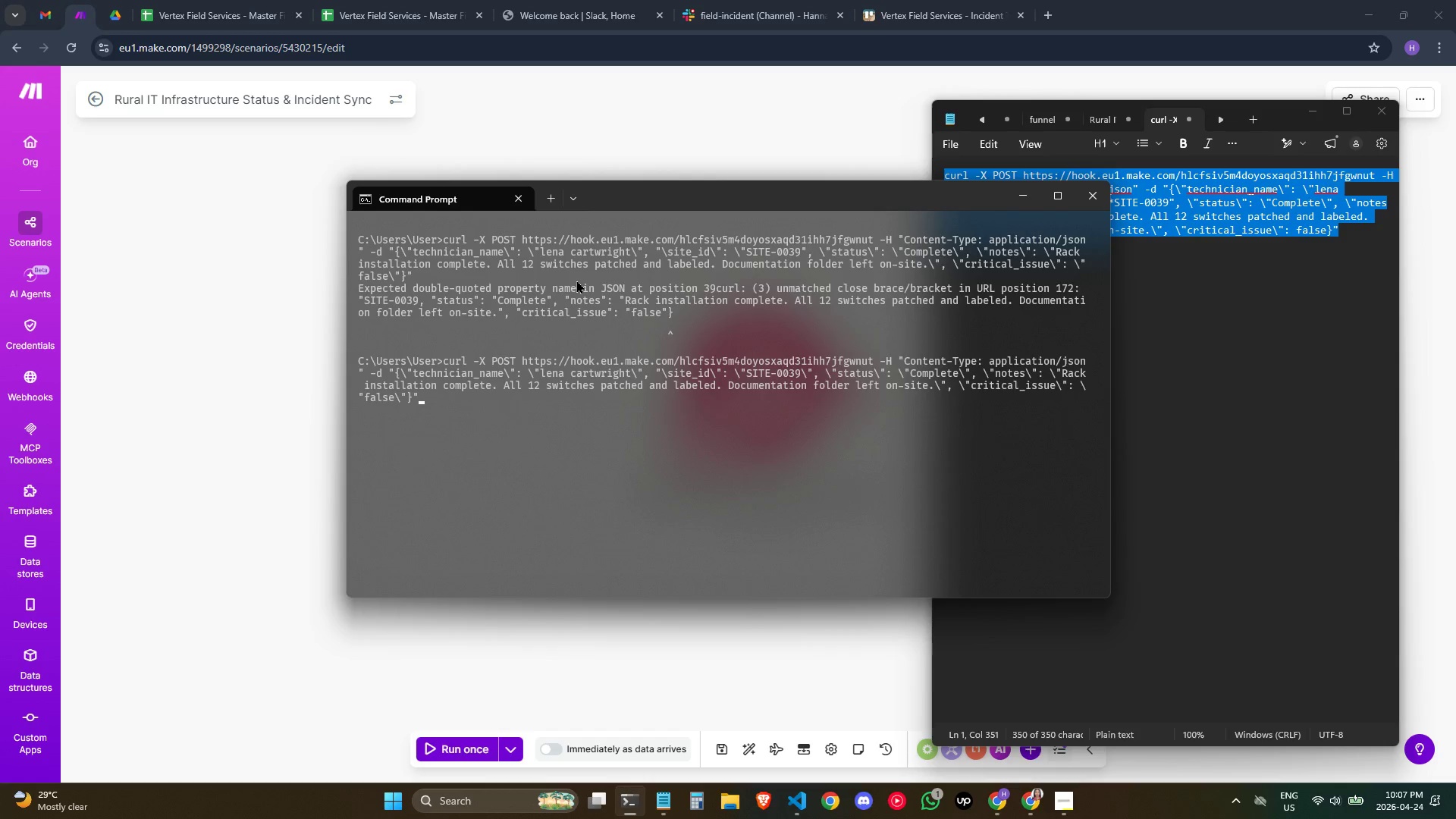 
key(Control+ArrowRight)
 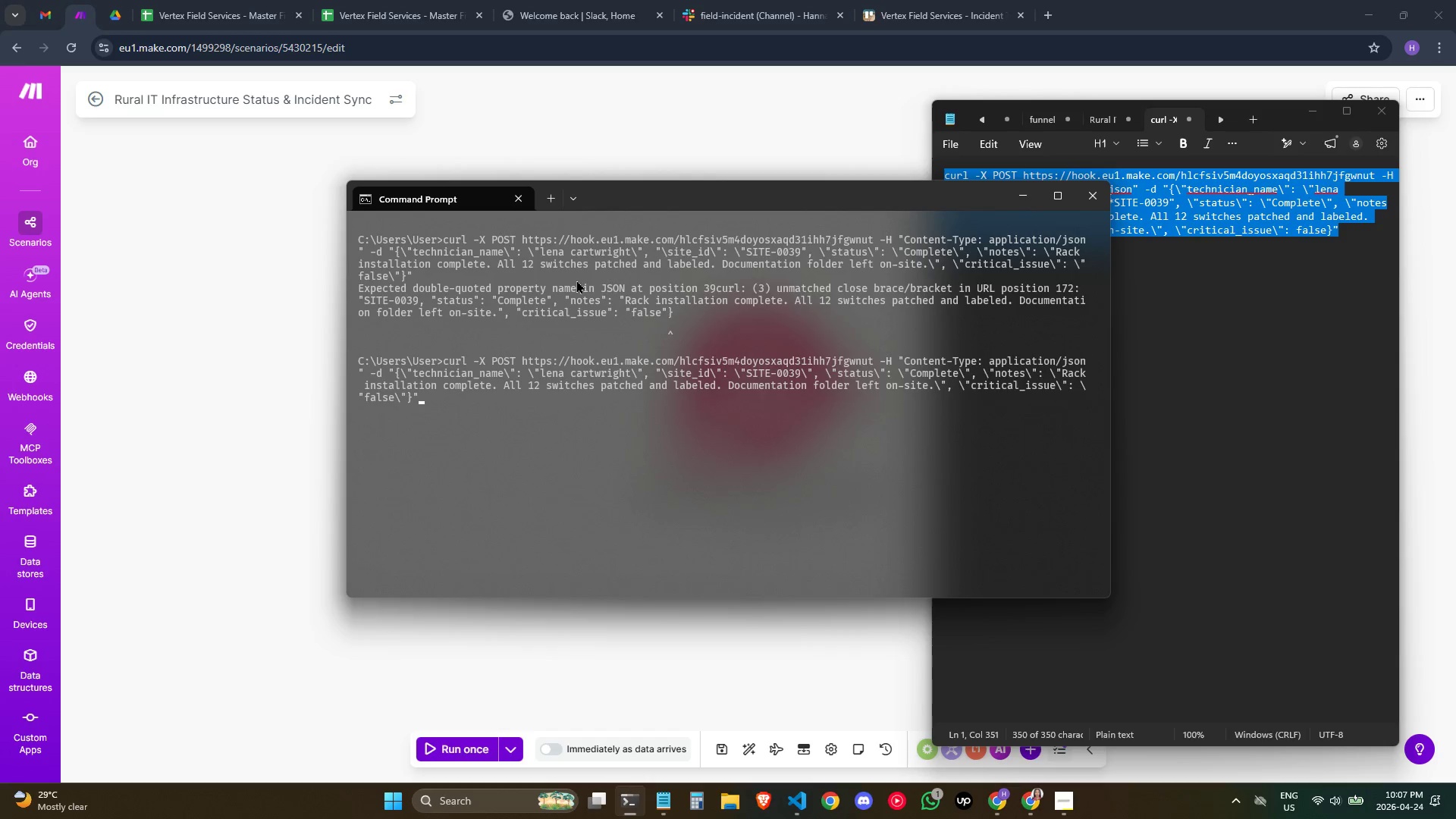 
key(Control+ArrowRight)
 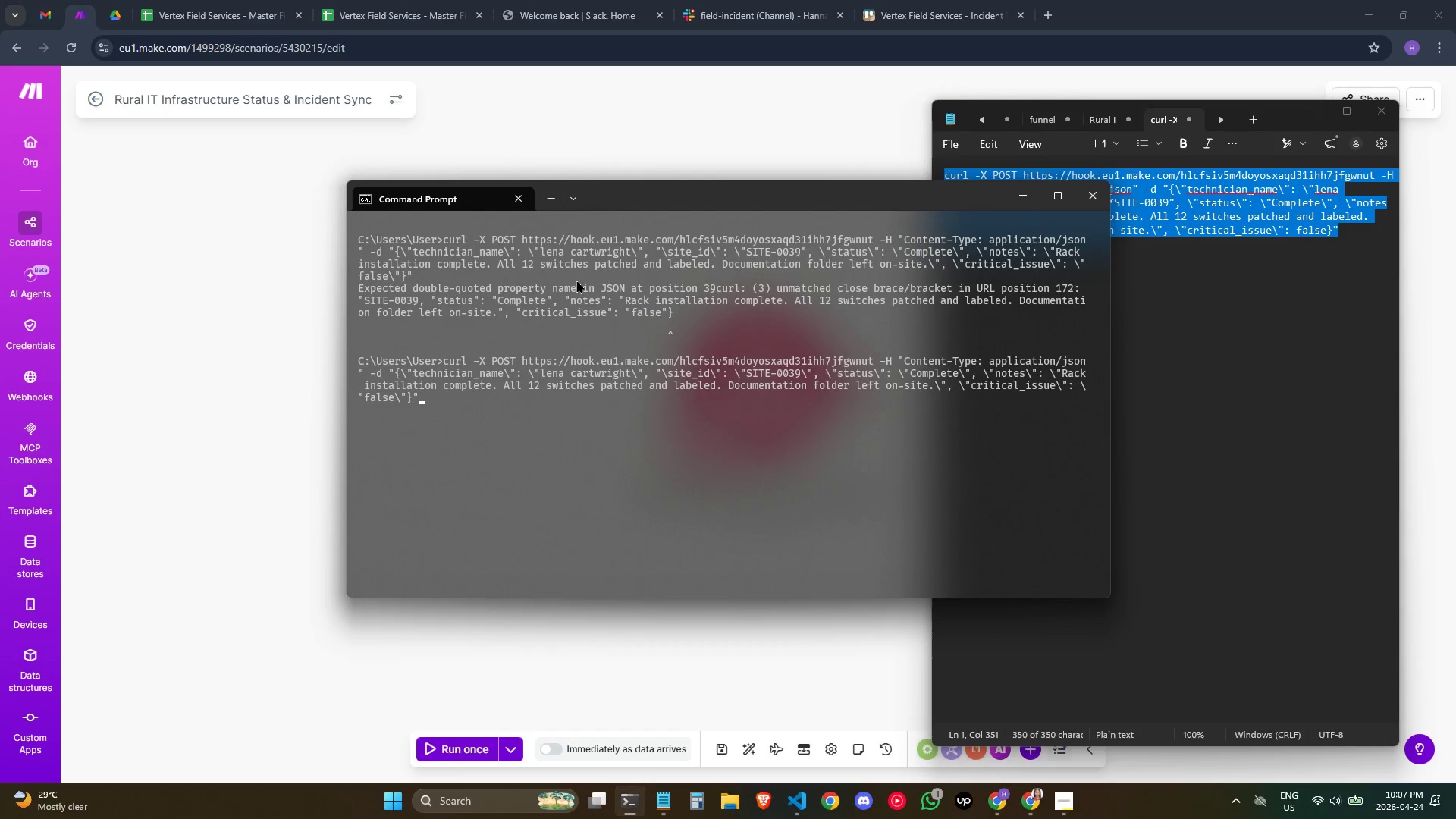 
key(Control+ArrowRight)
 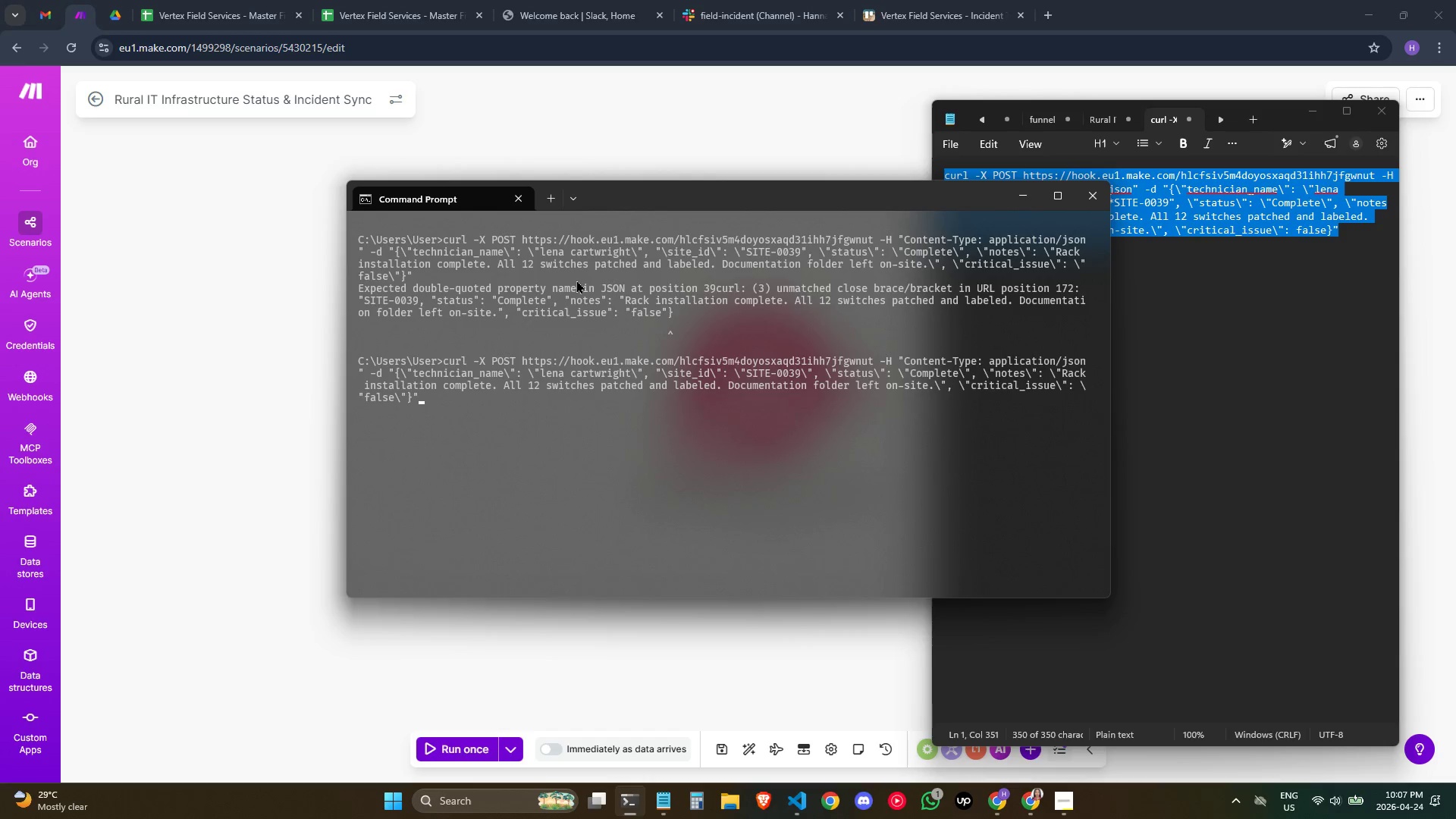 
key(ArrowLeft)
 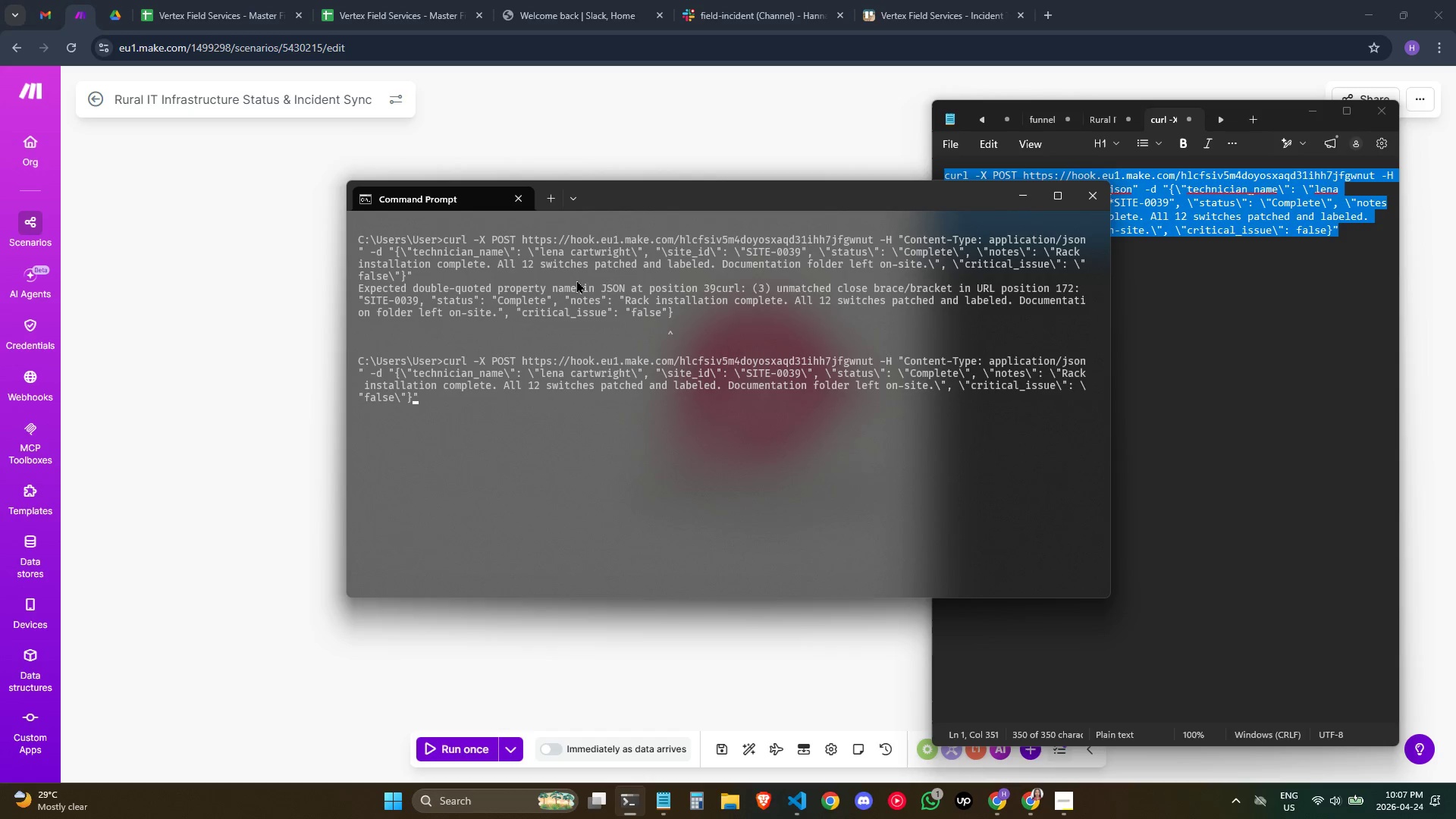 
key(ArrowLeft)
 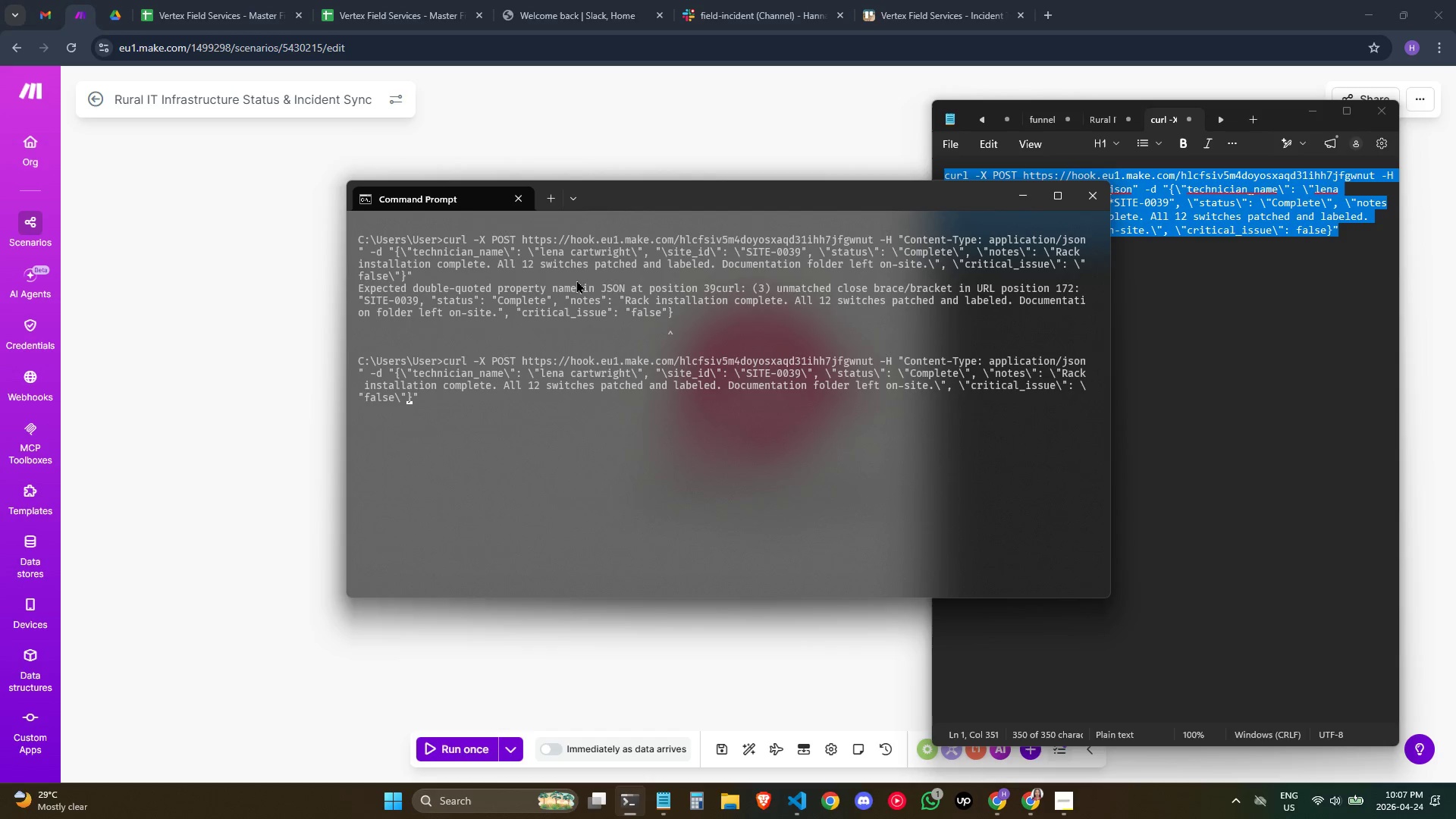 
key(ArrowLeft)
 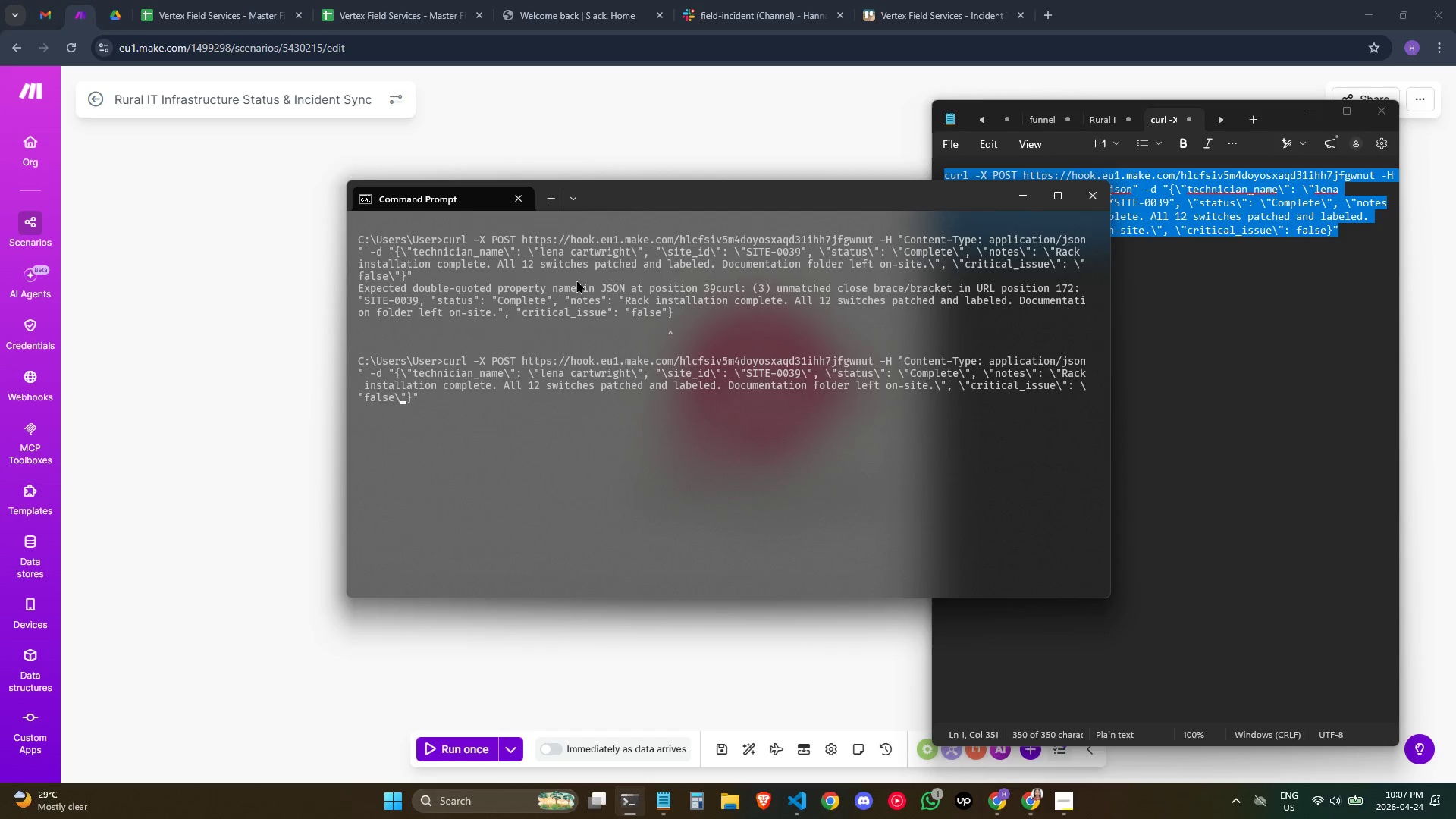 
key(ArrowLeft)
 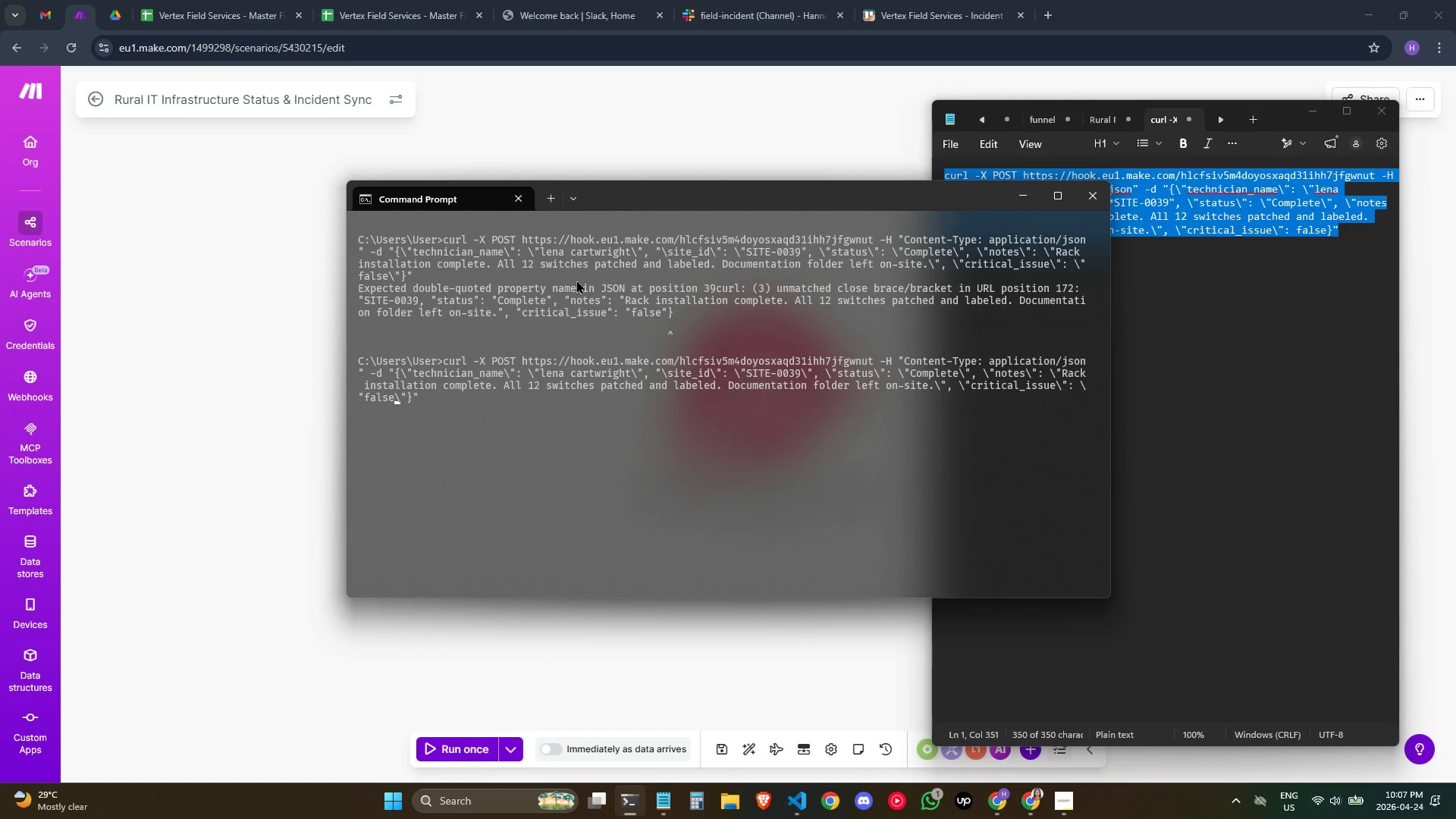 
key(ArrowLeft)
 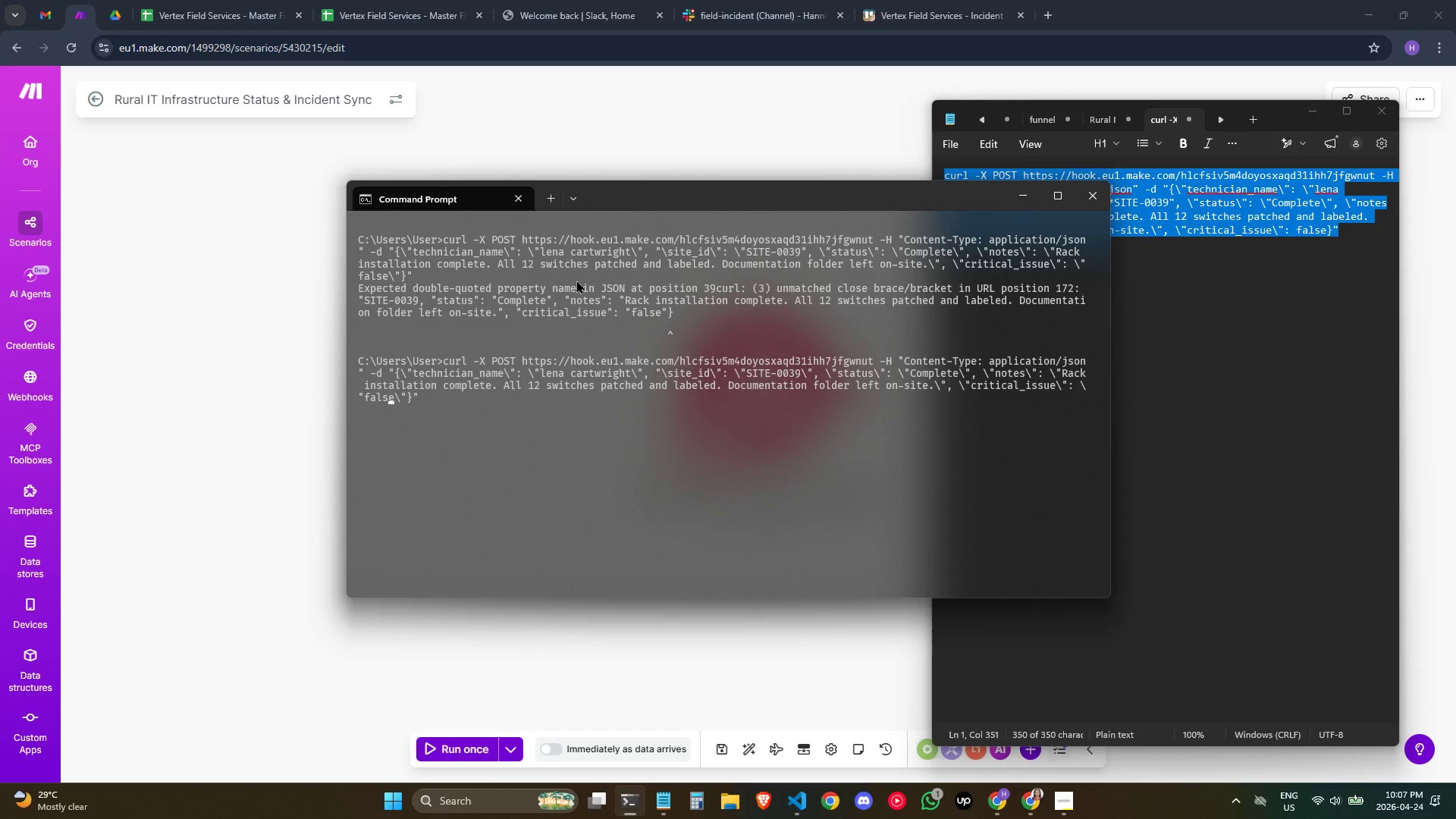 
key(ArrowLeft)
 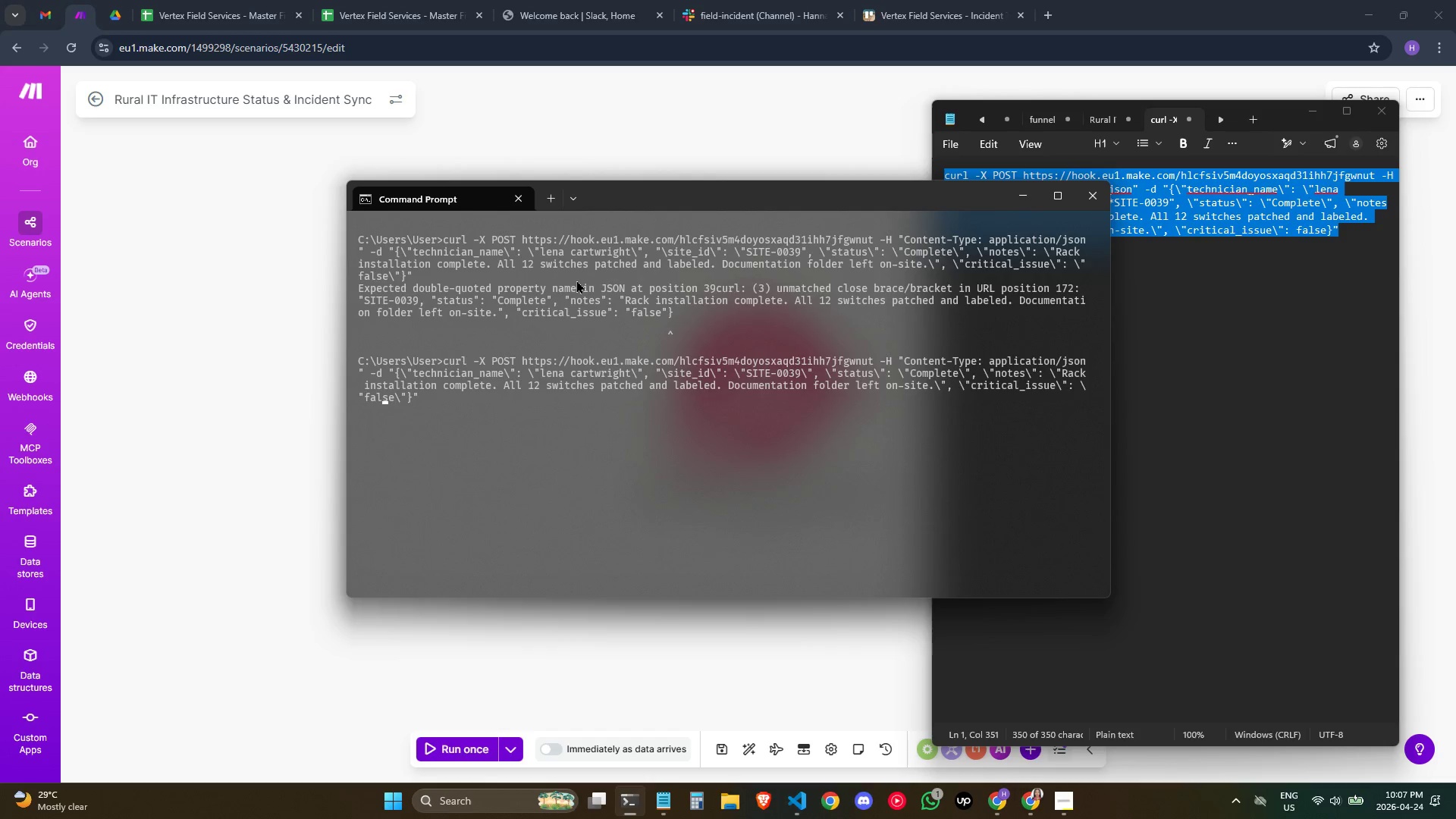 
key(ArrowLeft)
 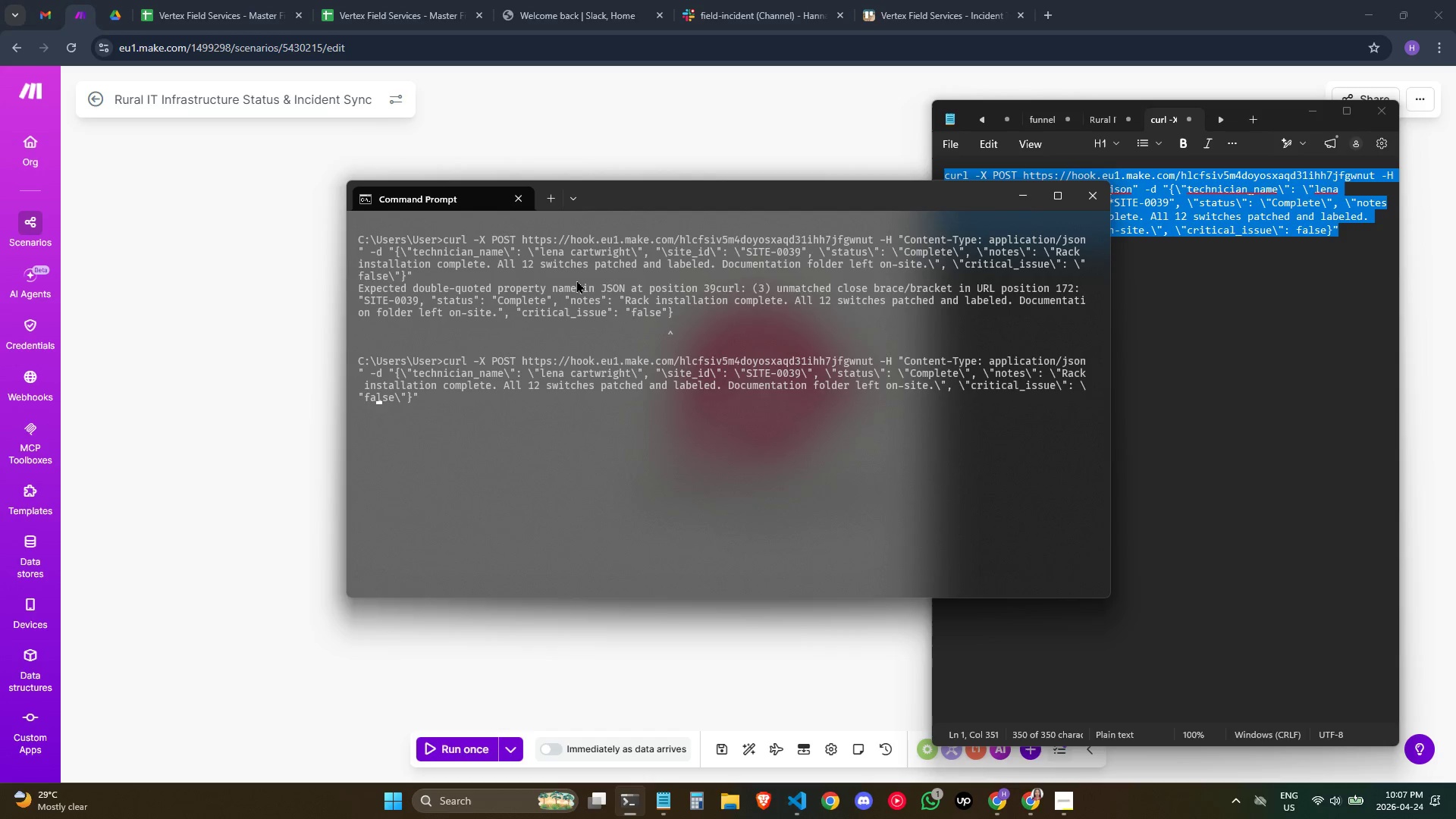 
key(ArrowLeft)
 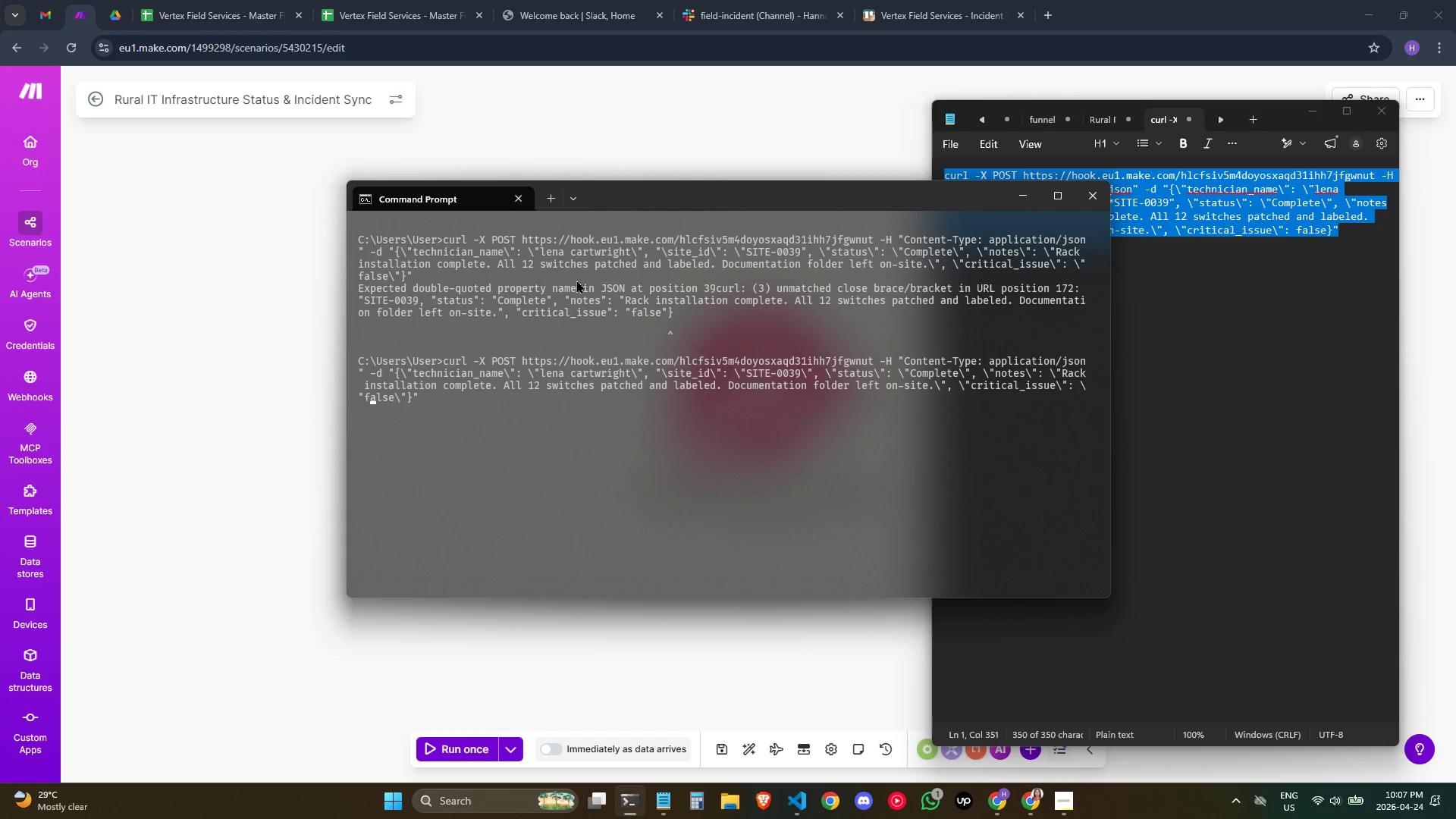 
key(ArrowLeft)
 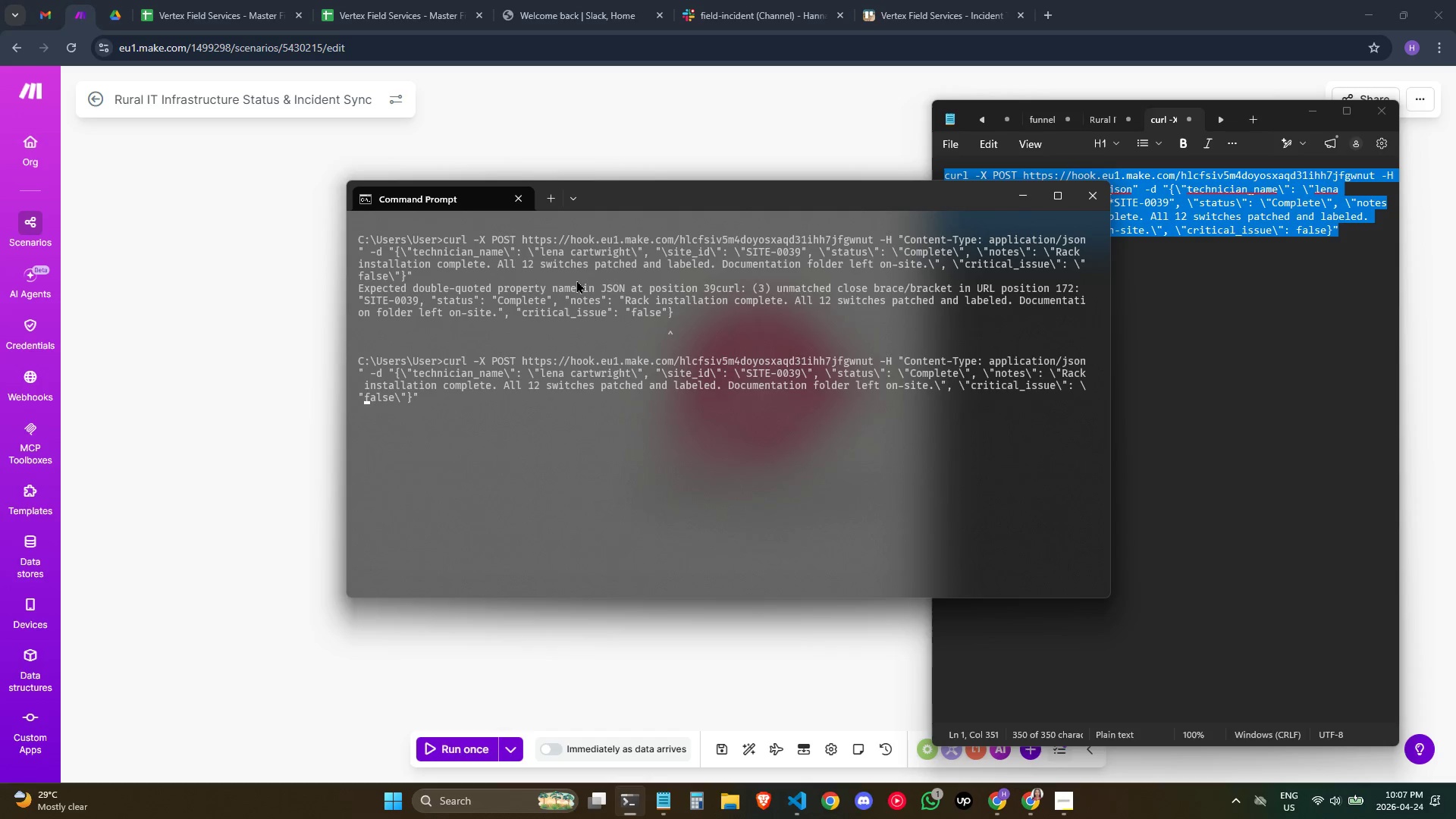 
key(Backspace)
 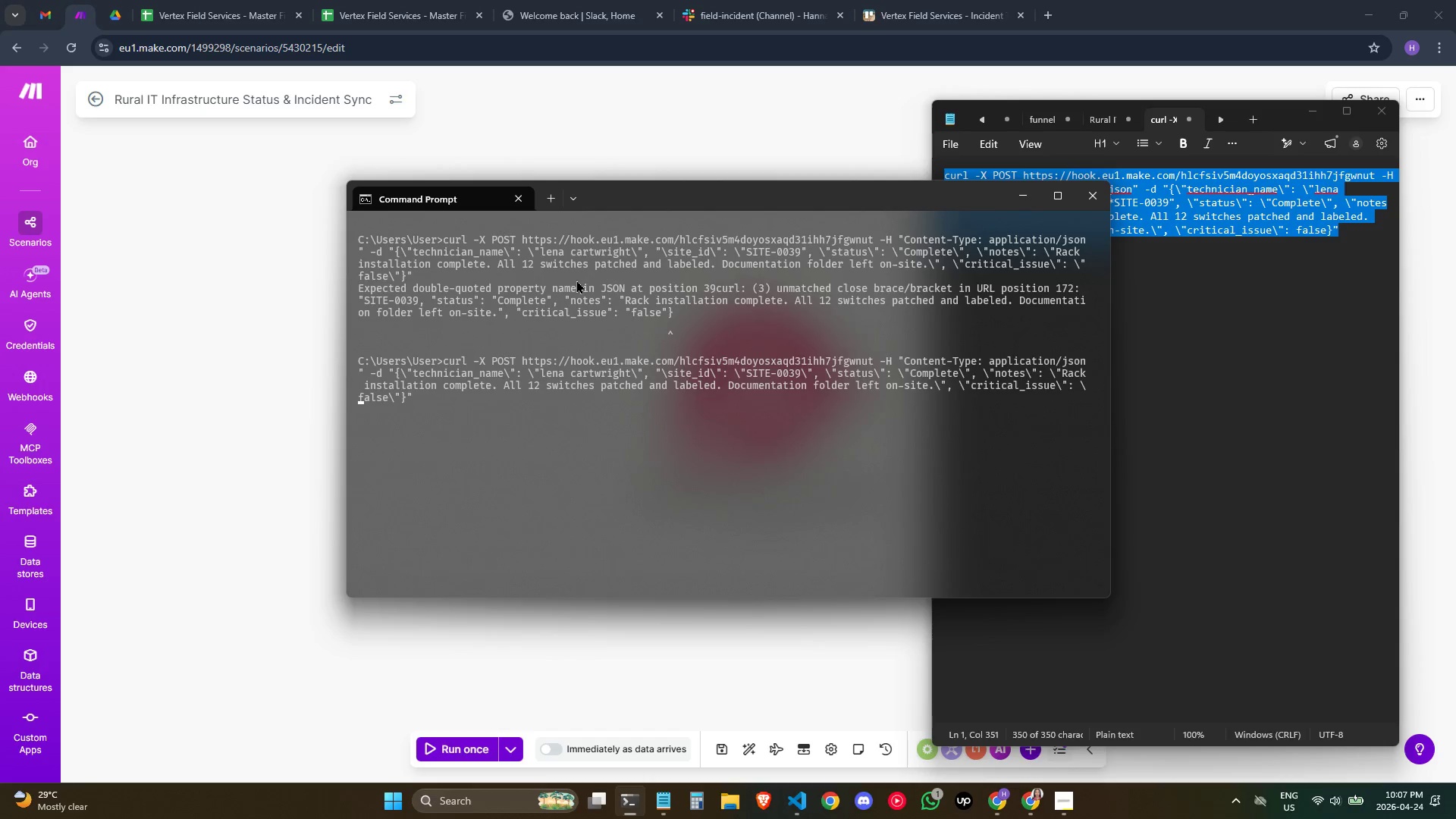 
key(Backspace)
 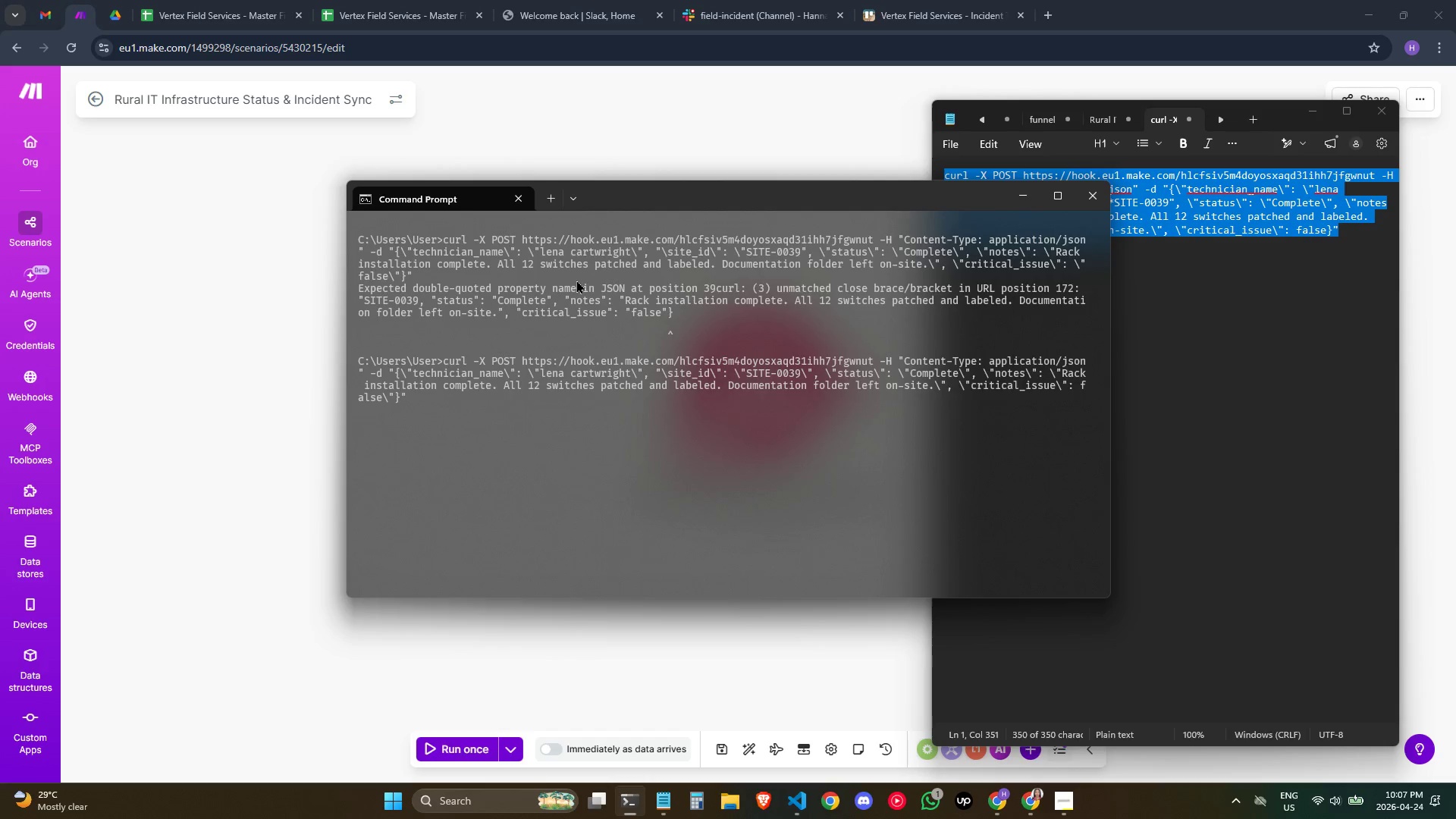 
key(ArrowRight)
 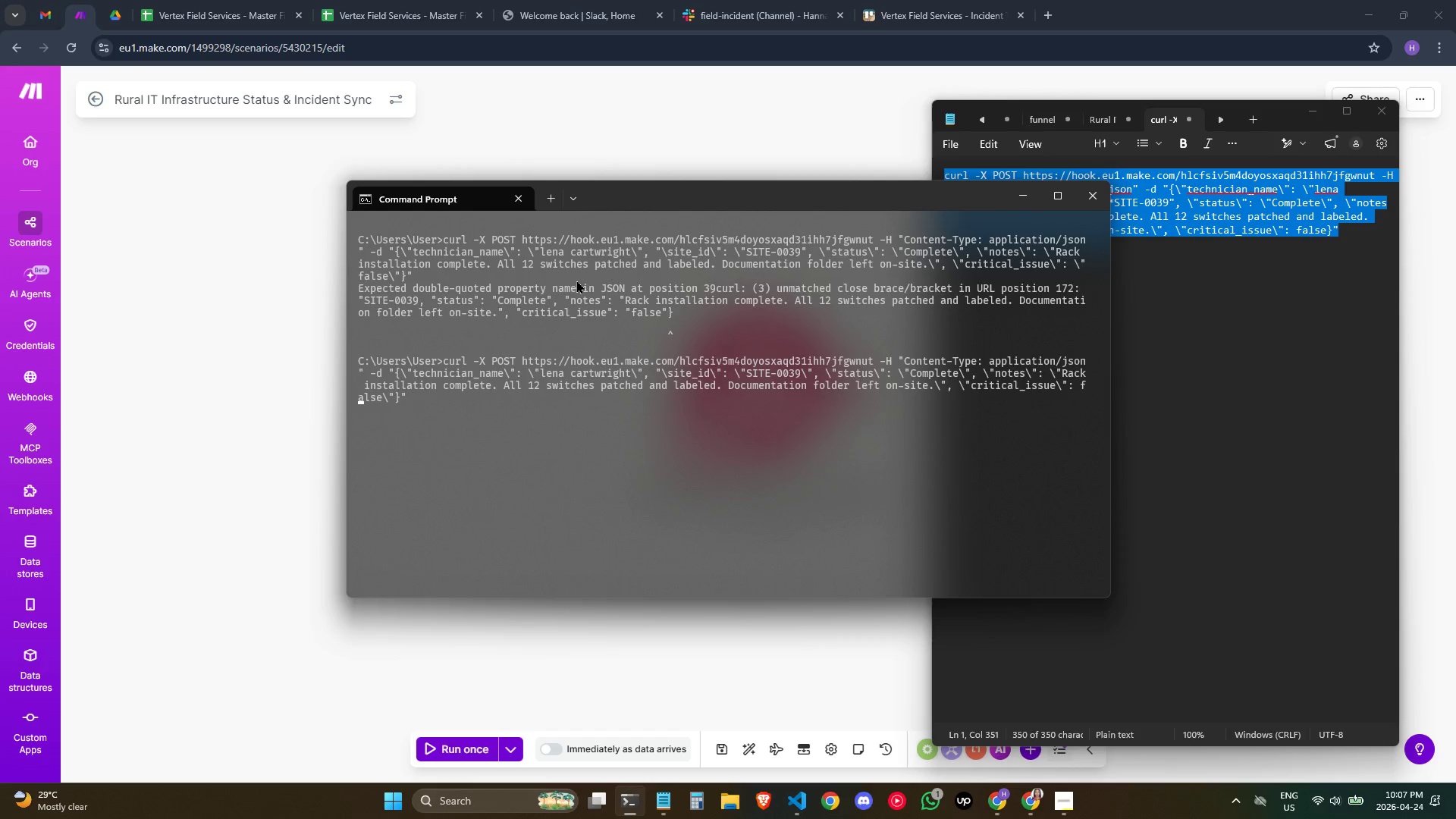 
key(ArrowRight)
 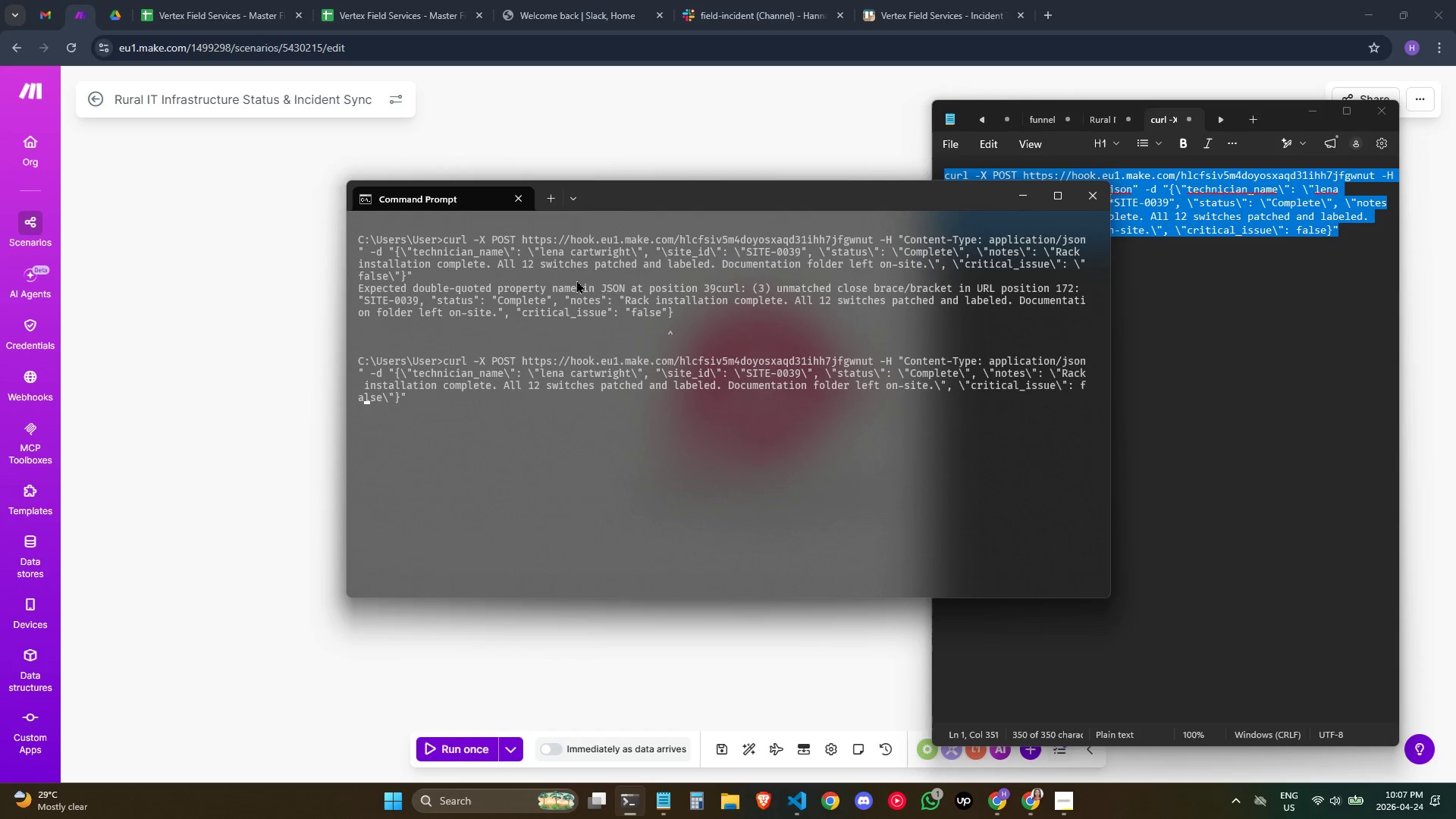 
key(ArrowRight)
 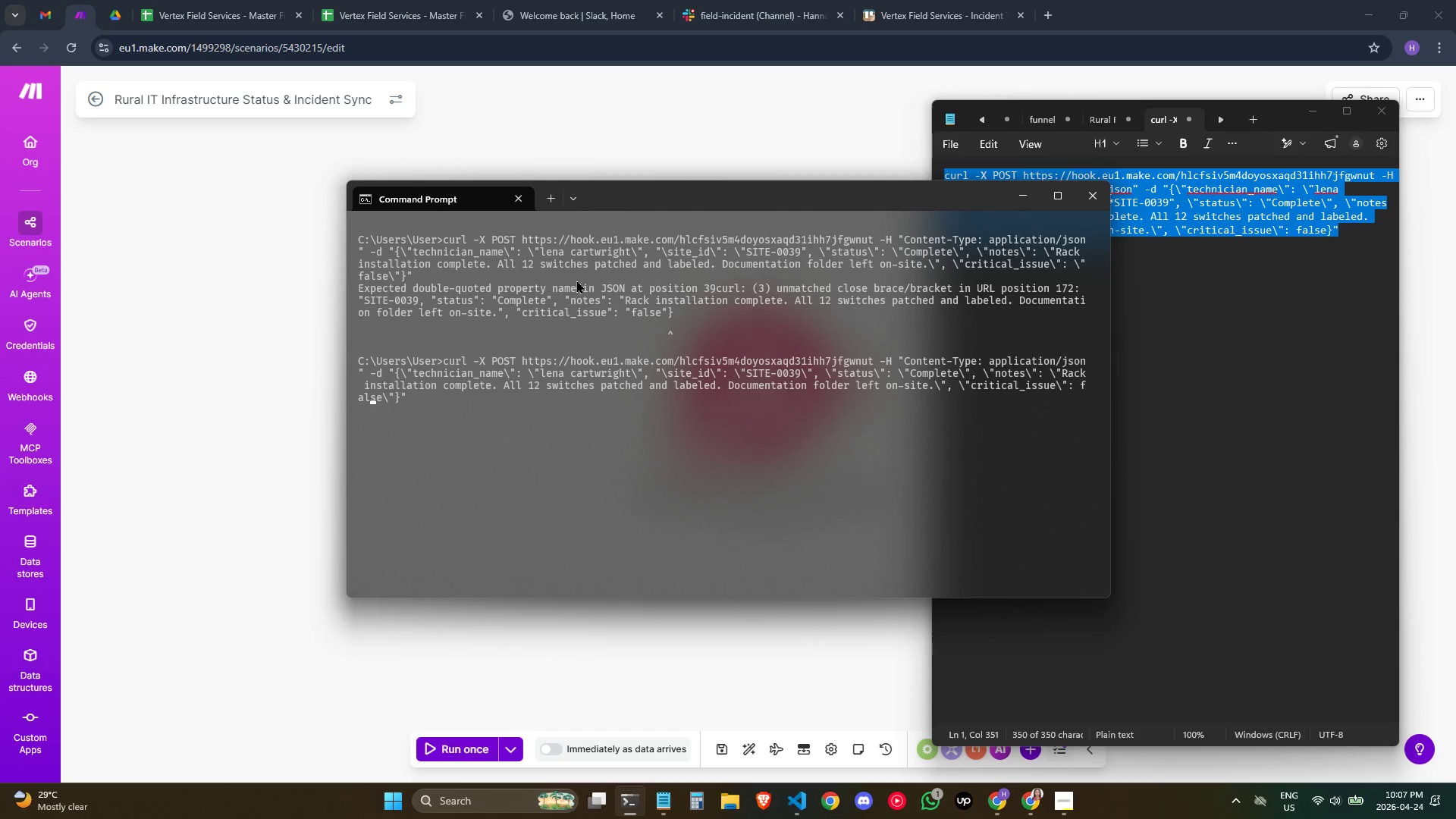 
key(ArrowRight)
 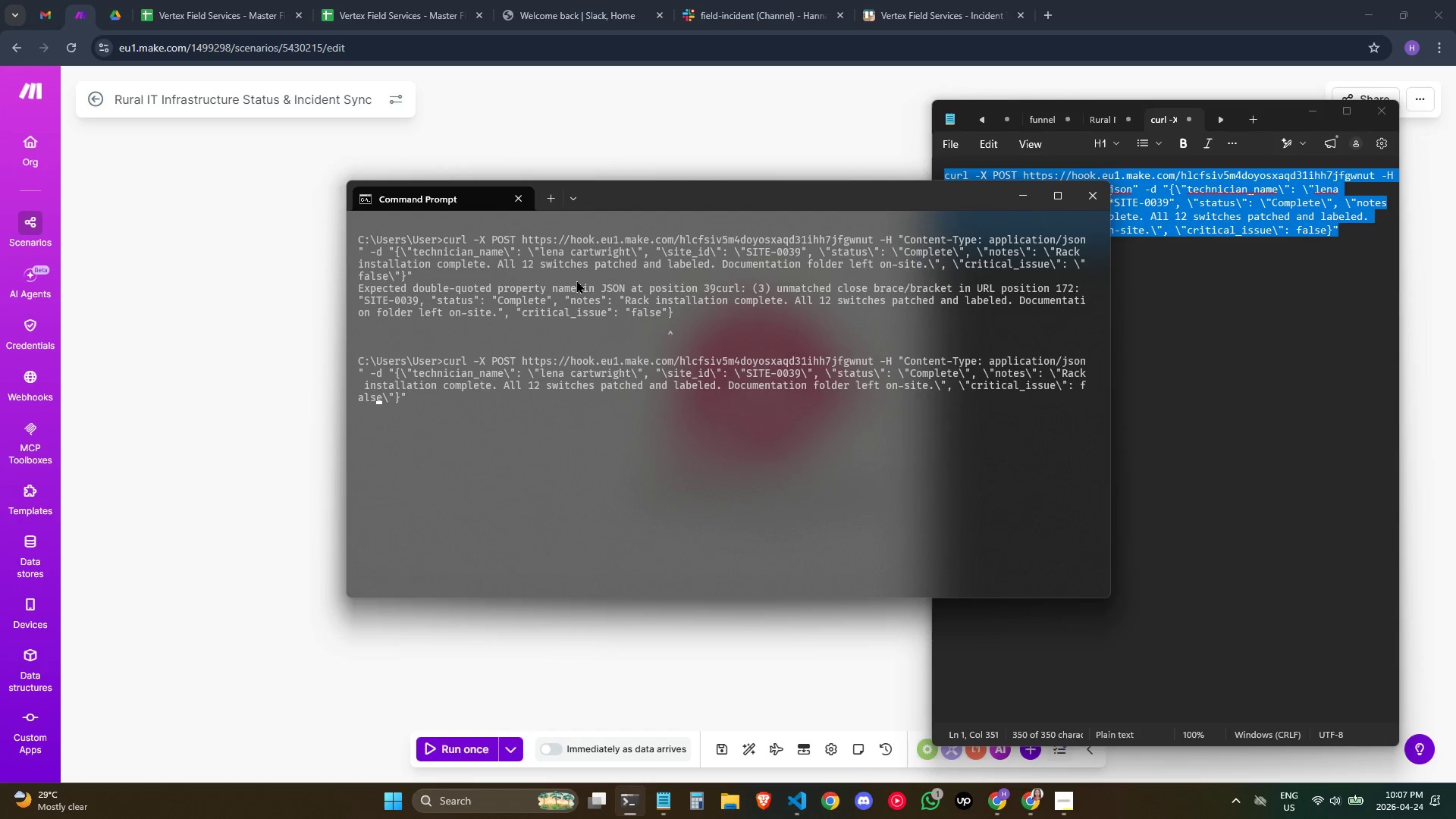 
key(ArrowRight)
 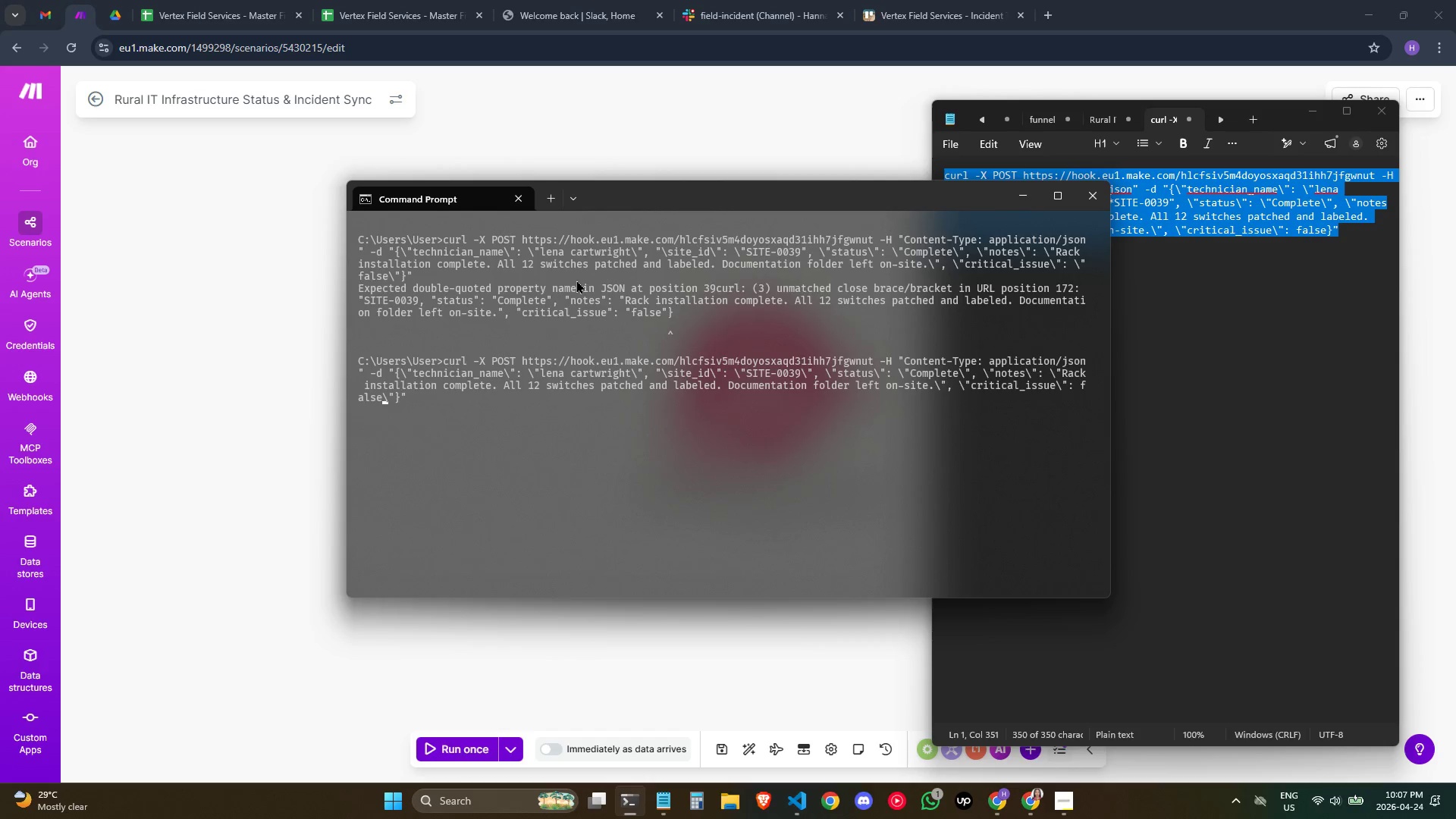 
key(ArrowRight)
 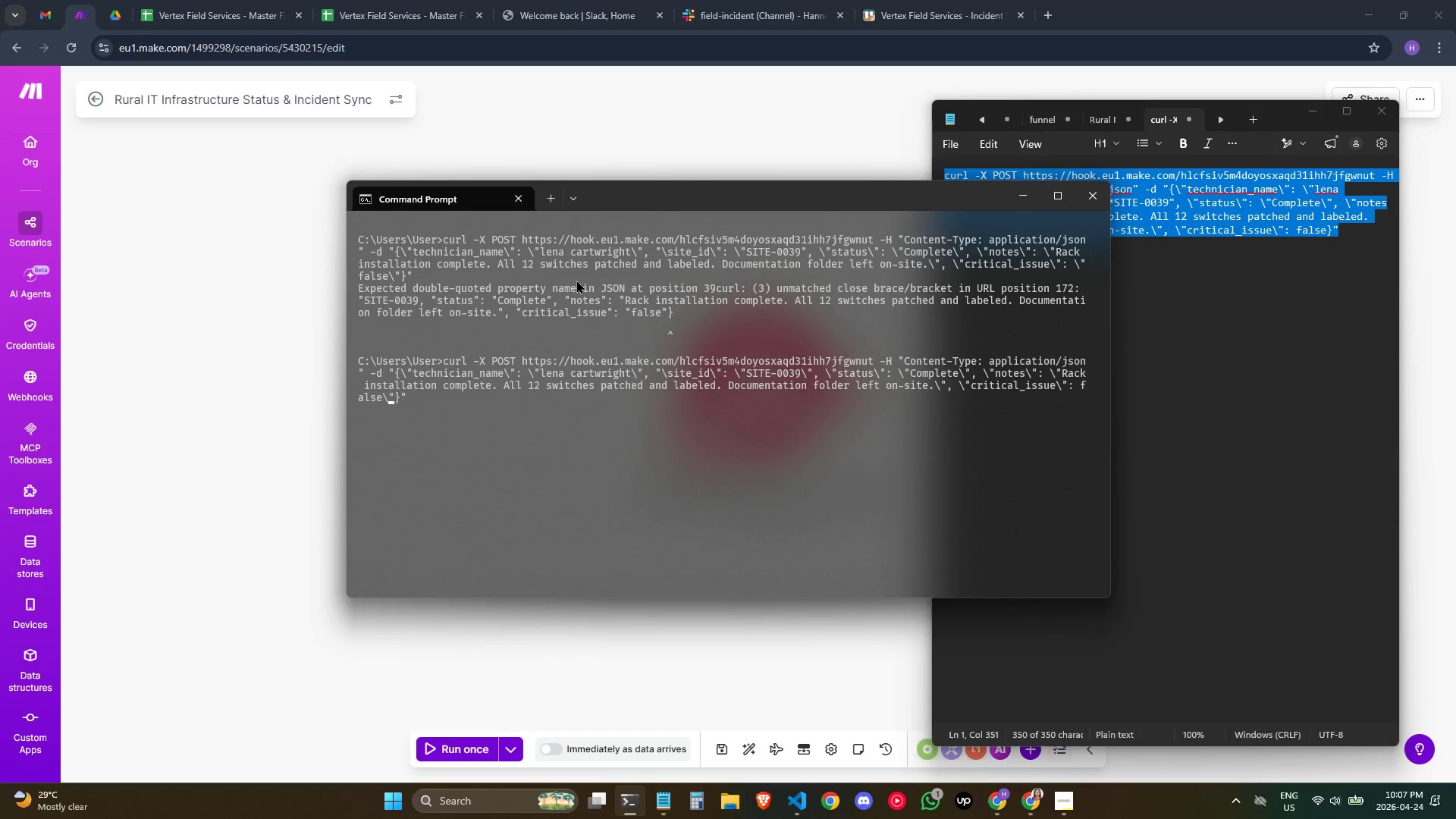 
key(ArrowRight)
 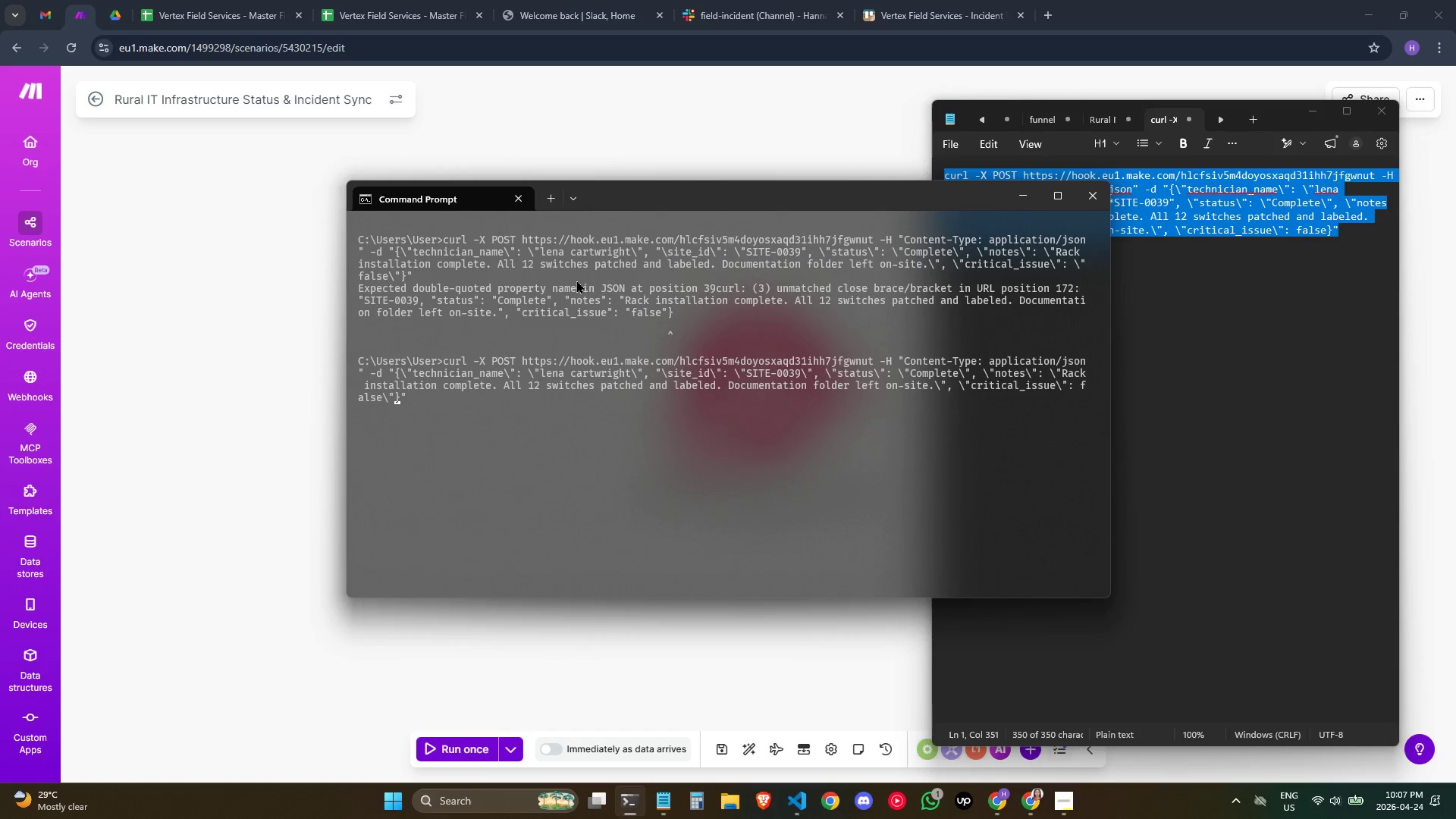 
key(Backspace)
 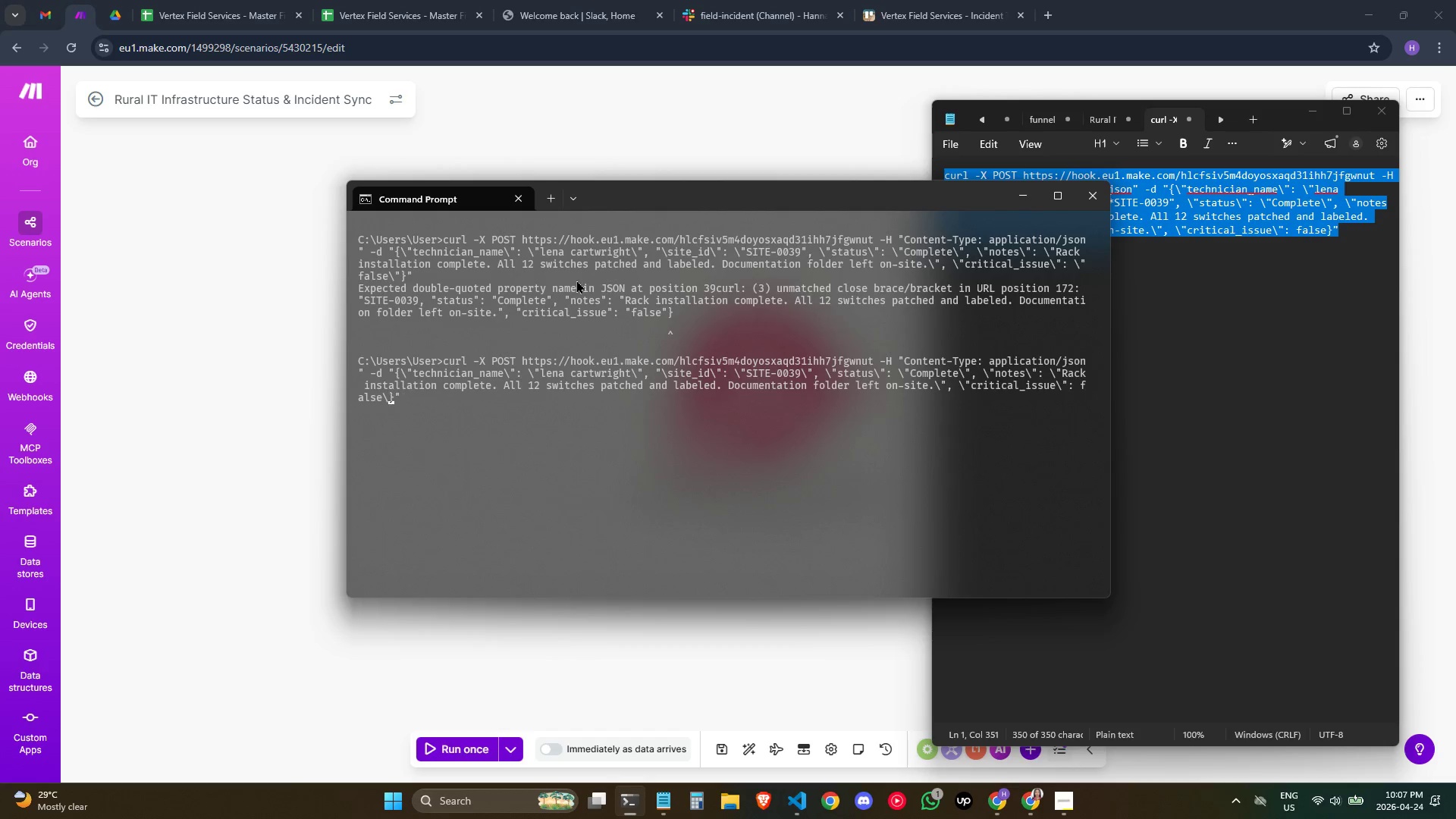 
key(Backspace)
 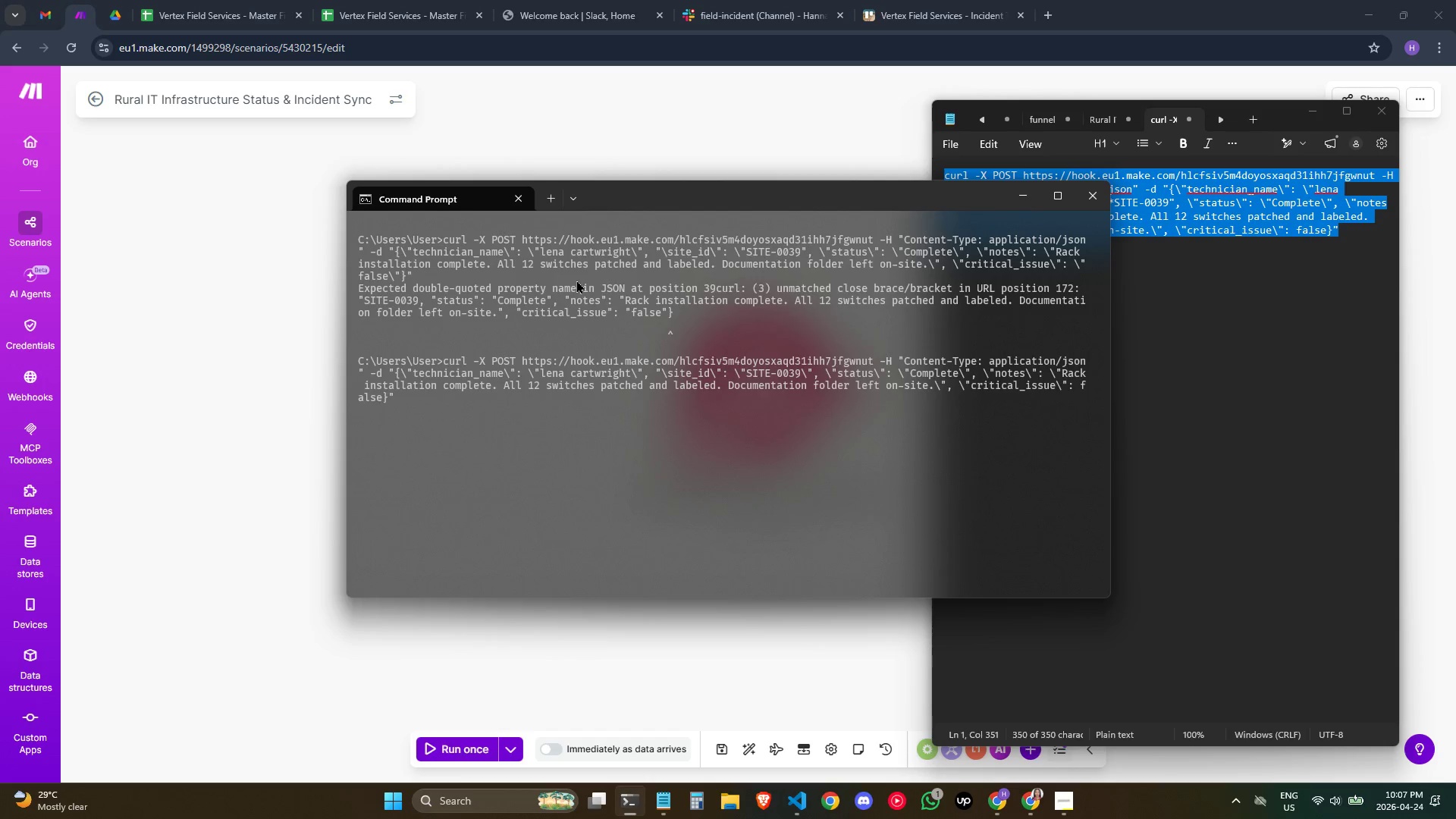 
key(Enter)
 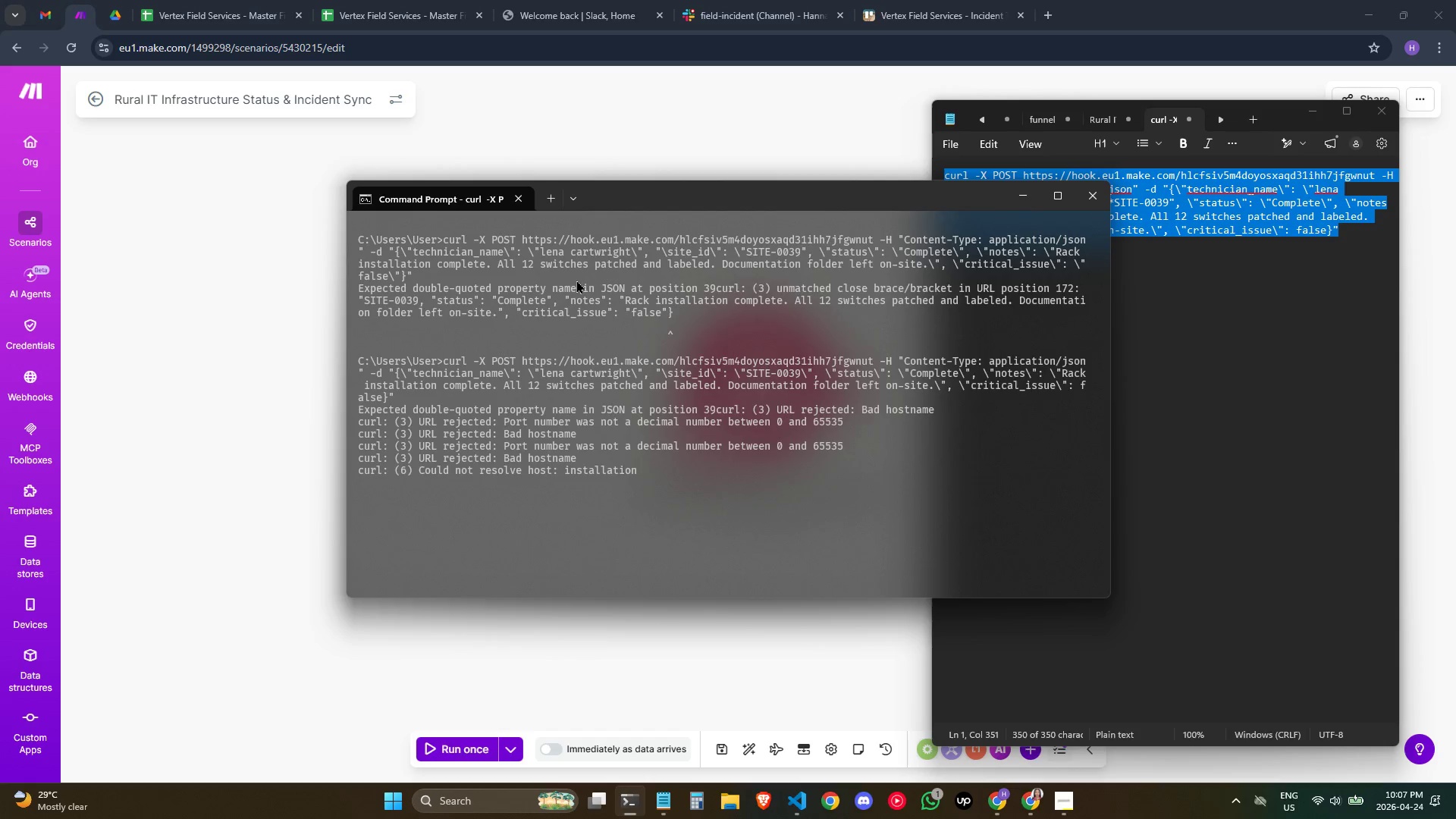 
wait(9.09)
 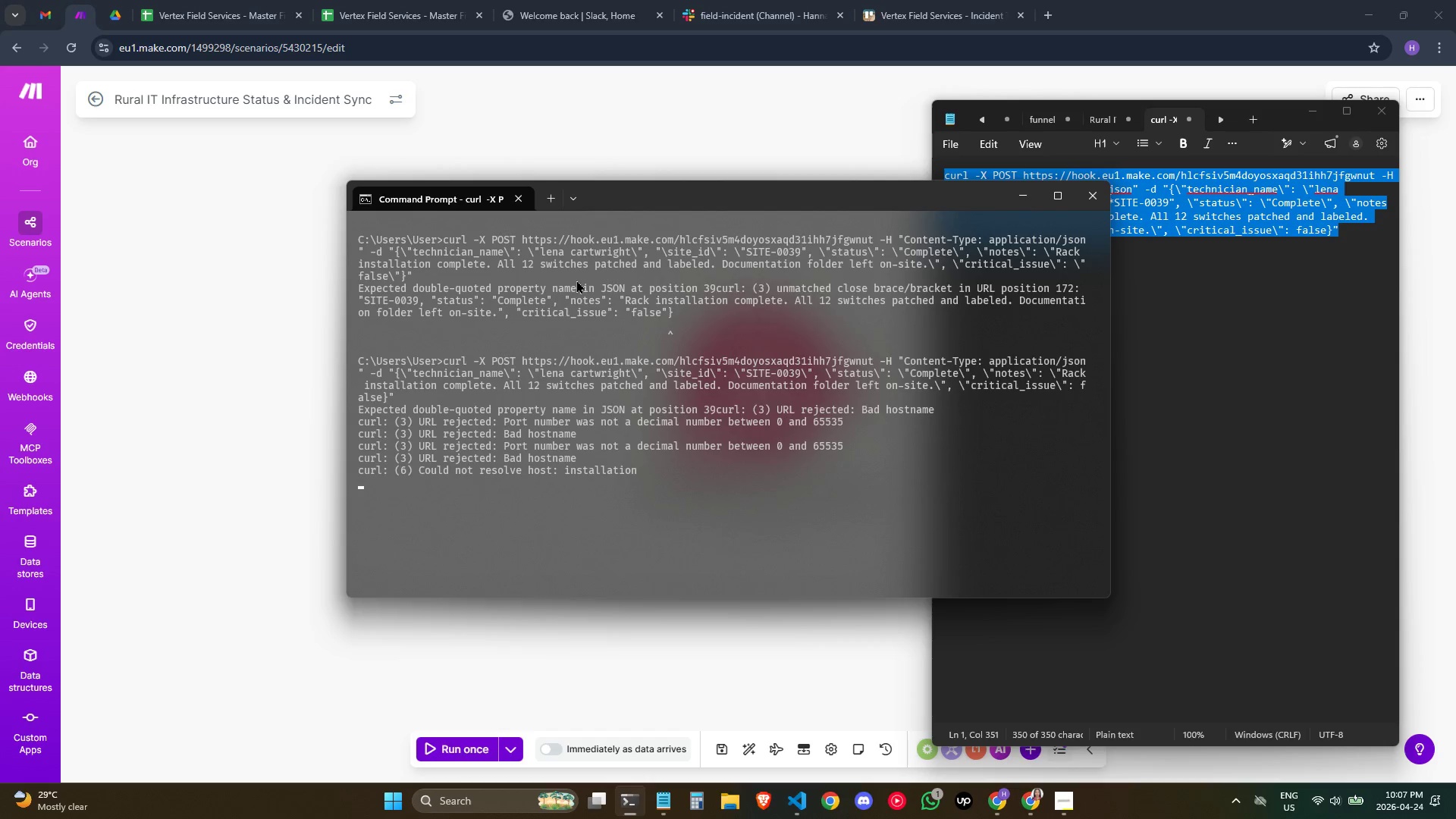 
key(Control+C)
 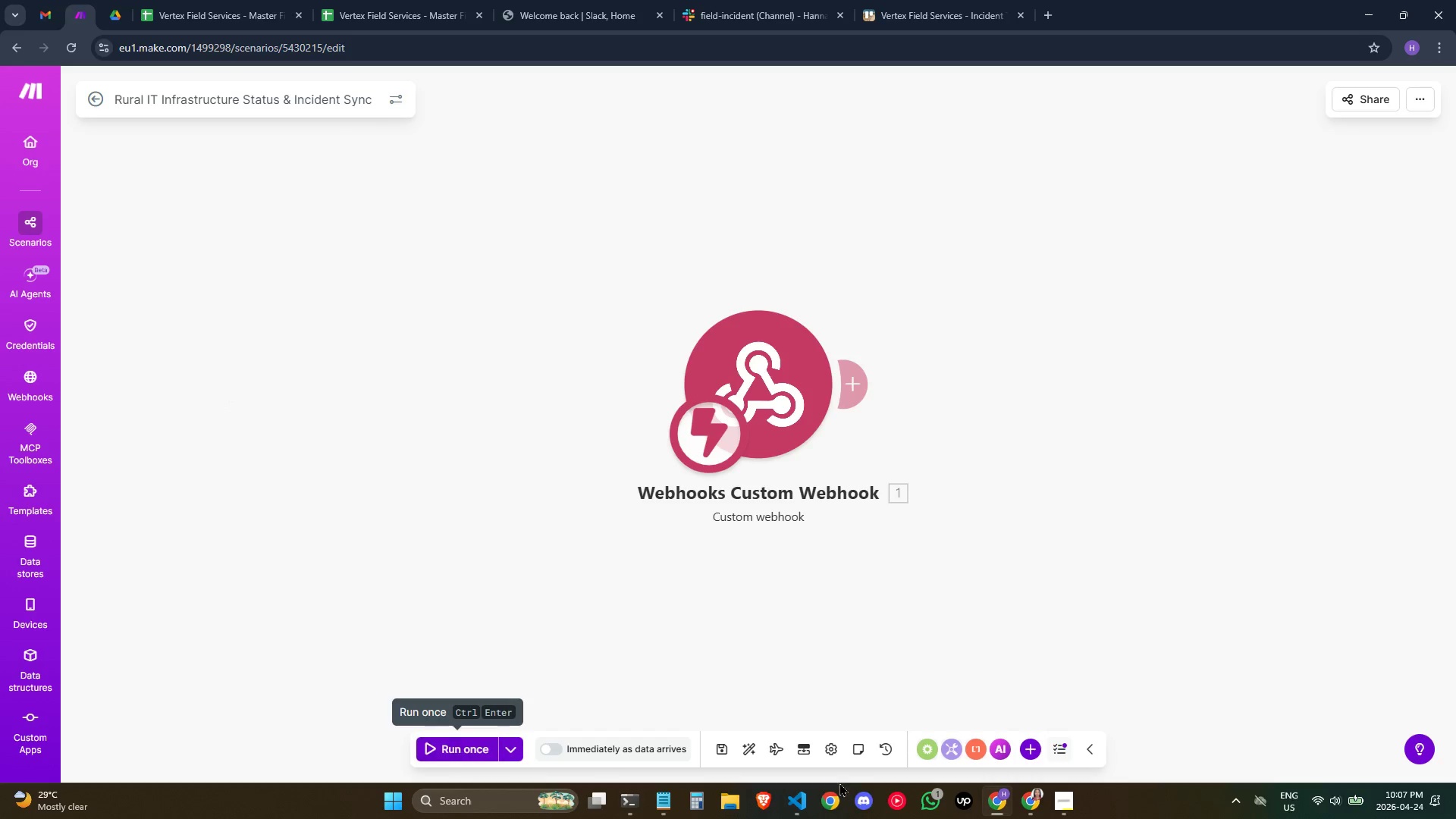 
key(Alt+AltLeft)
 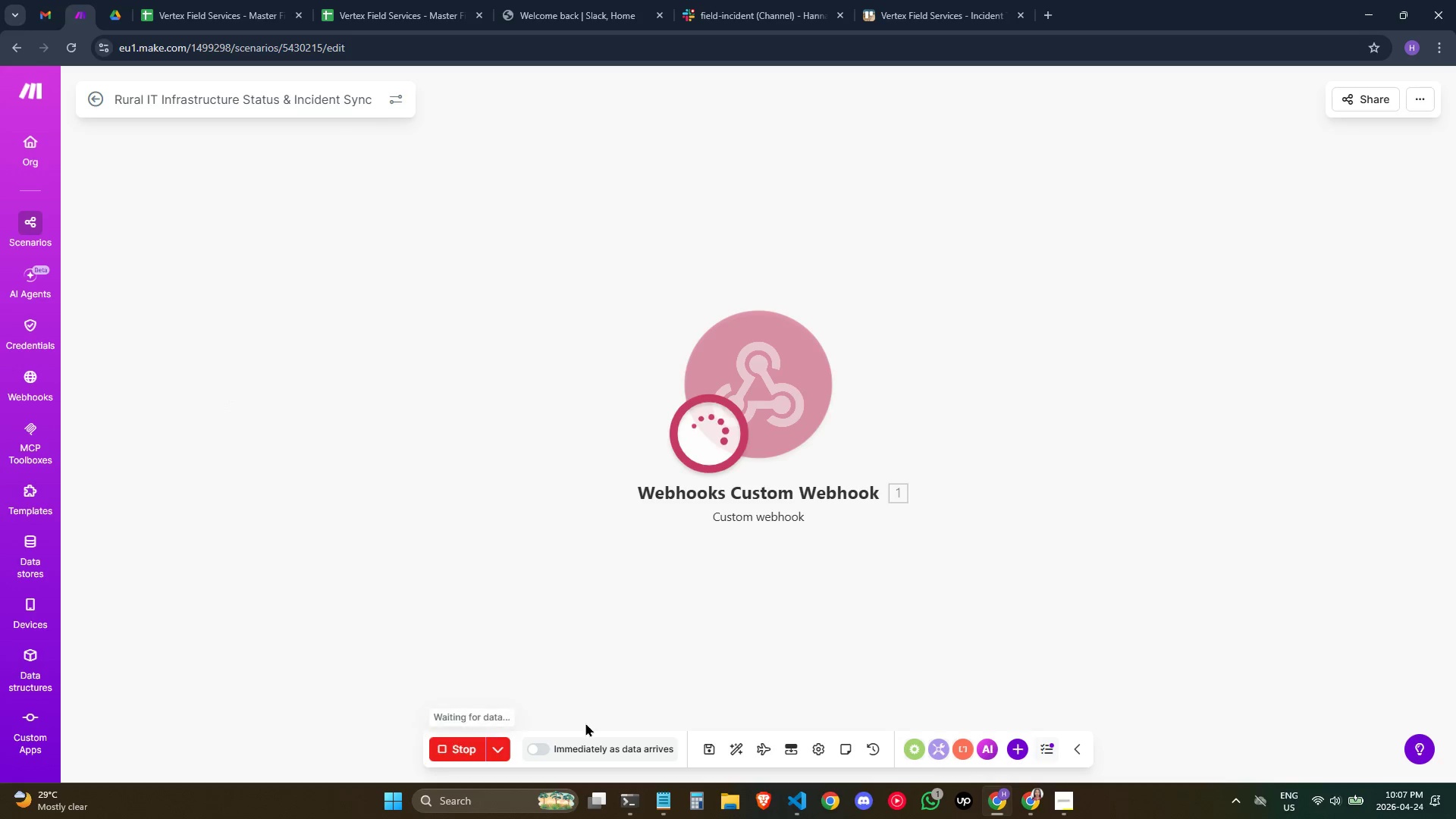 
key(Tab)
type(cls)
 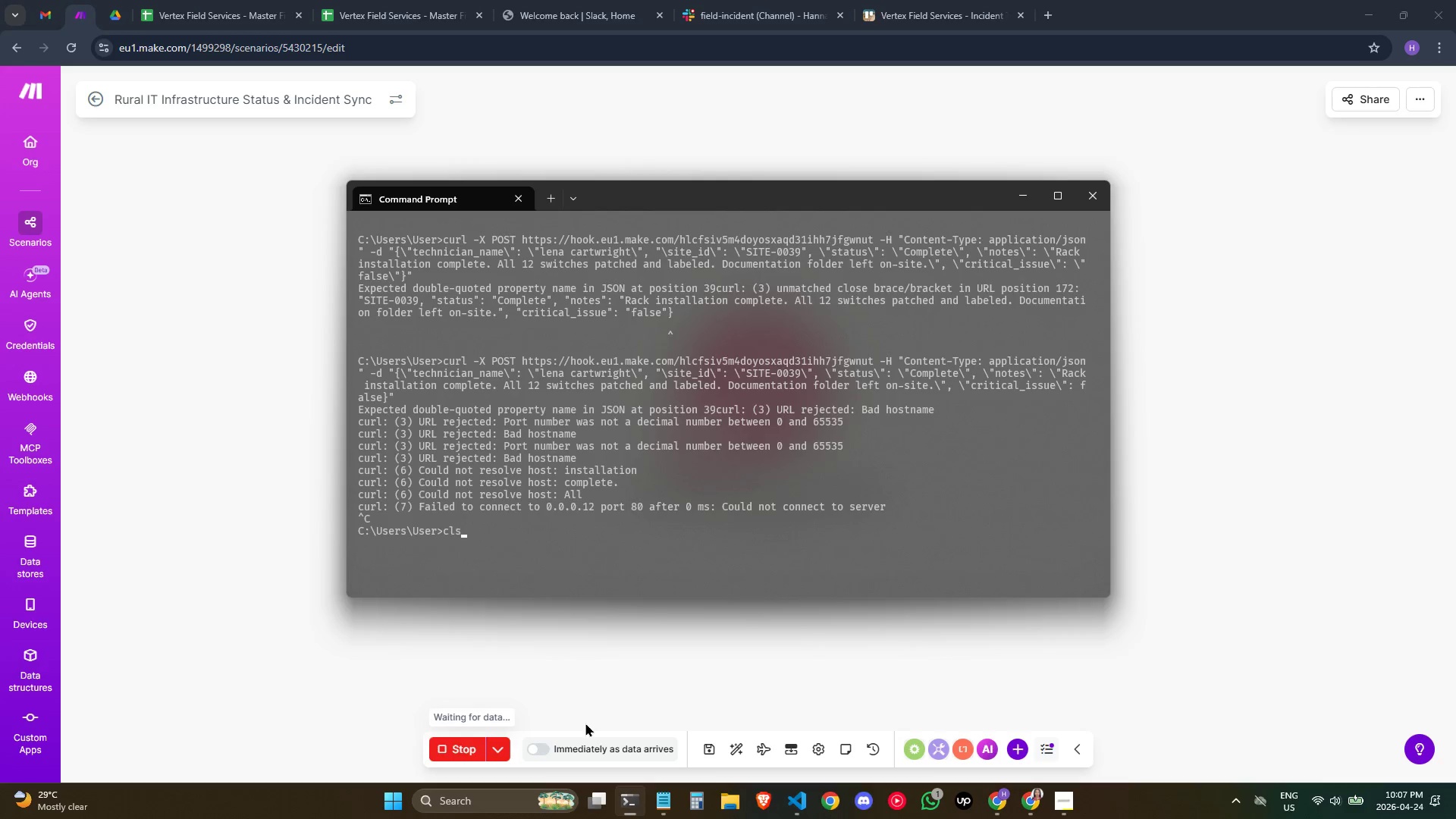 
key(Enter)
 